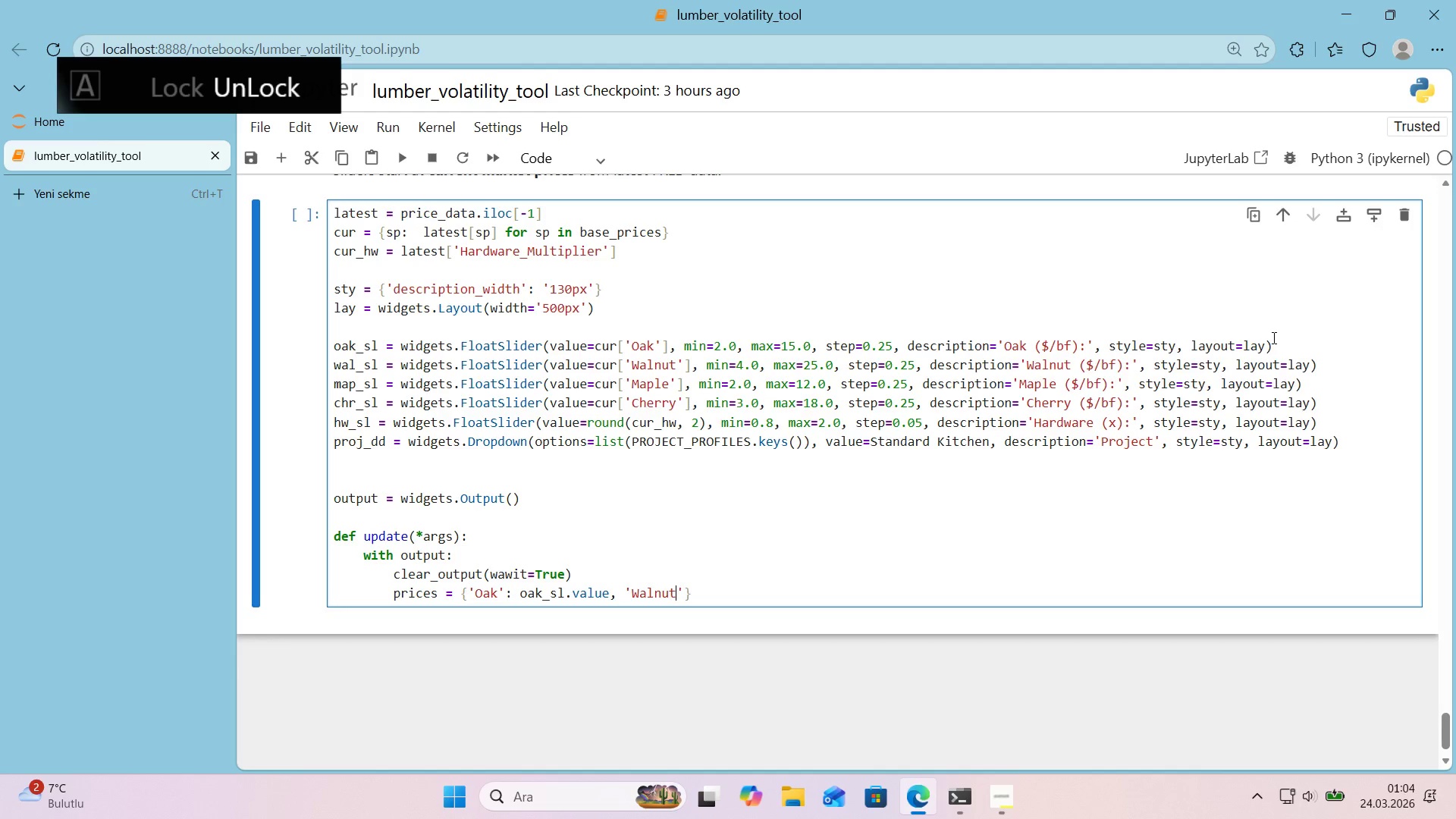 
key(ArrowRight)
 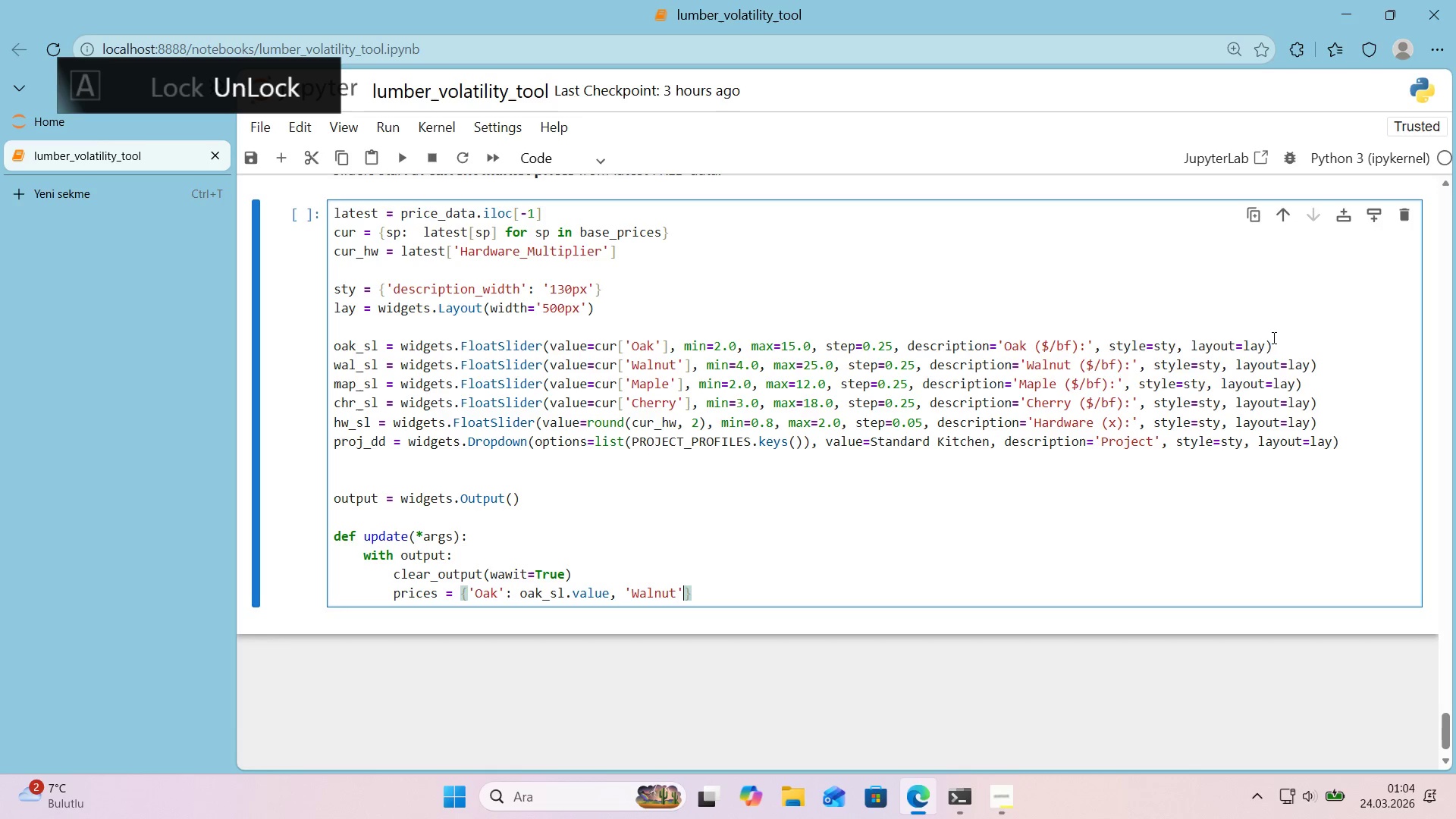 
type(> wal_sl_value,)
 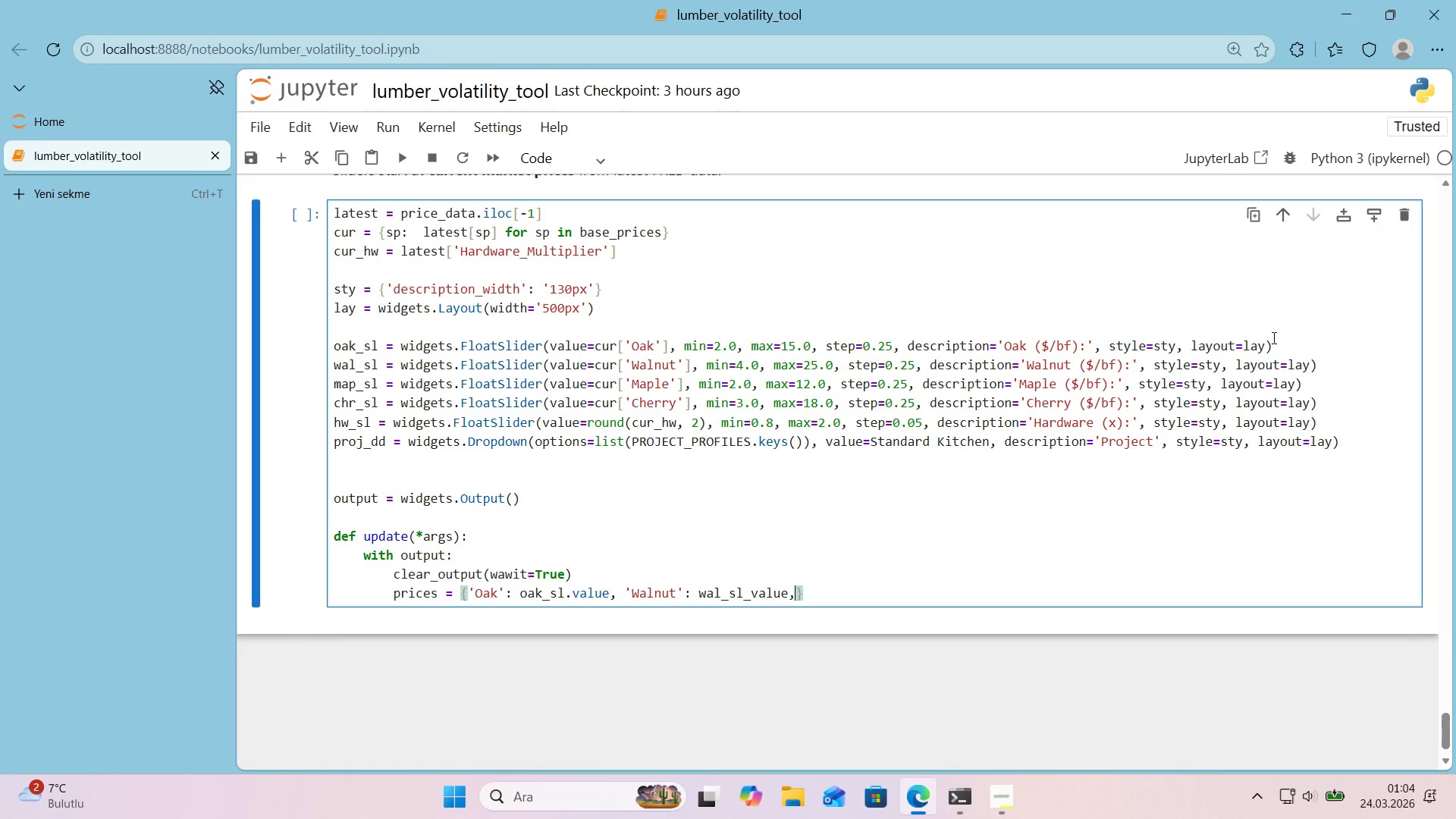 
key(Enter)
 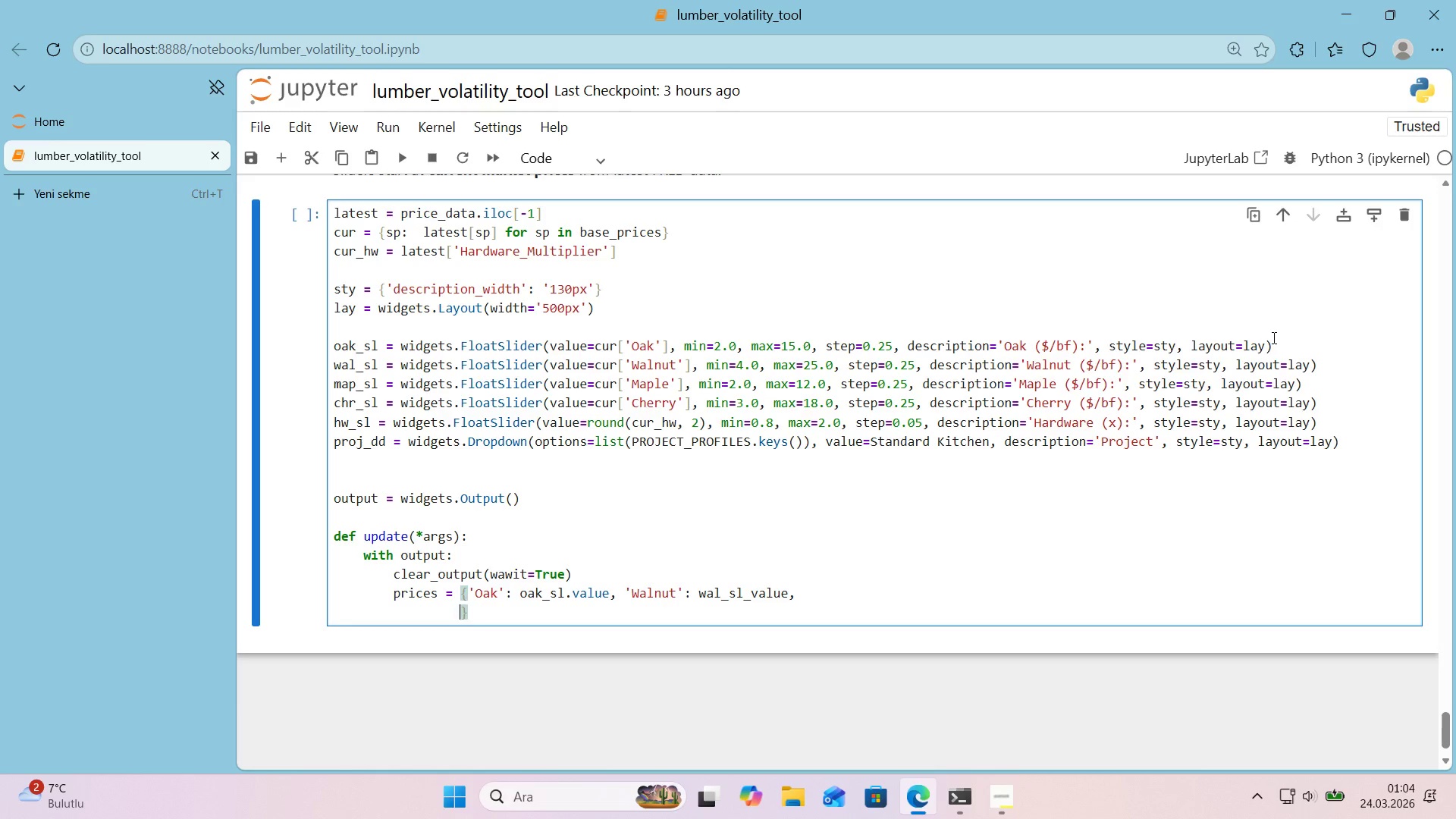 
type(@@)
 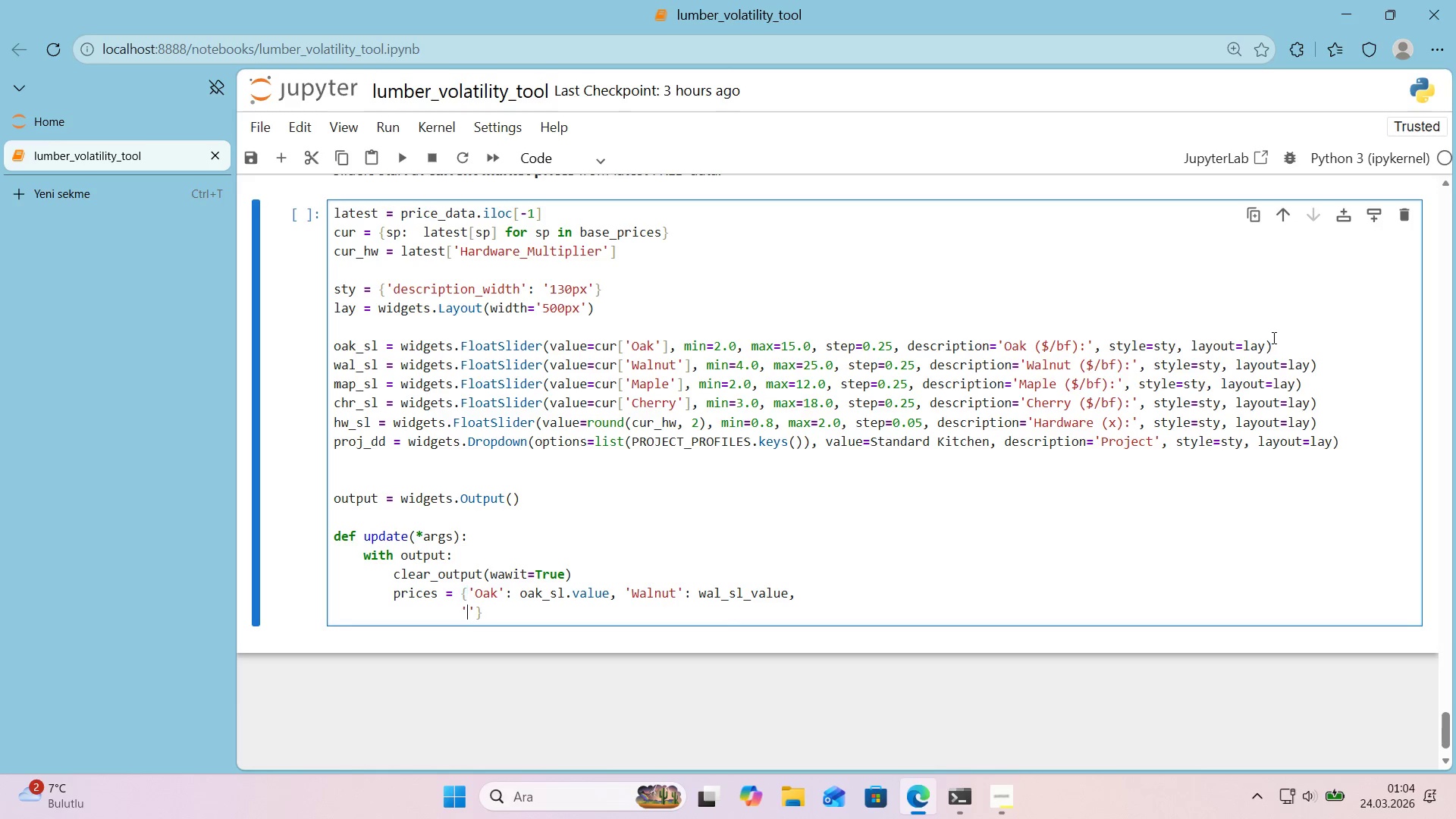 
key(ArrowLeft)
 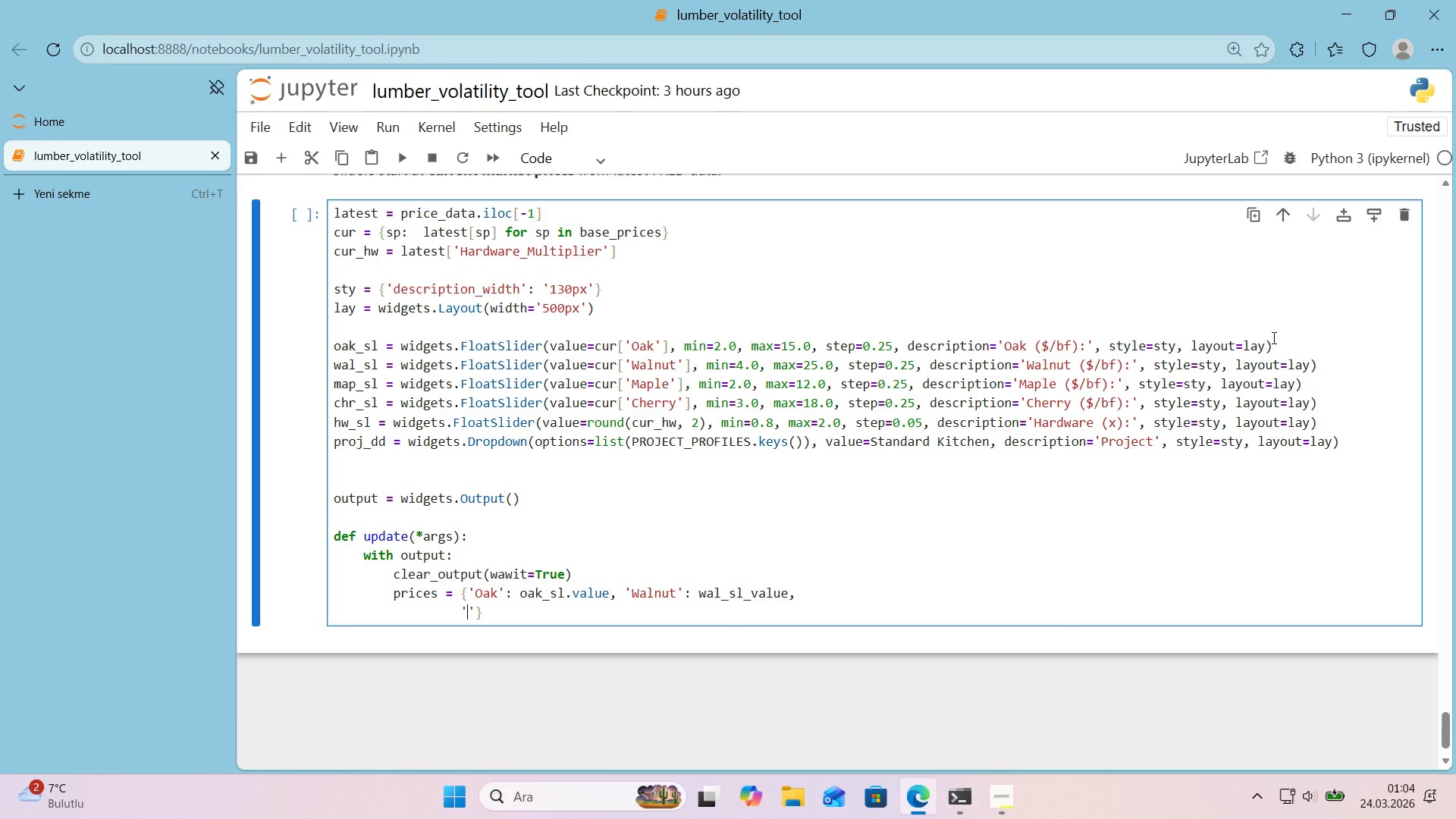 
type(Maple)
 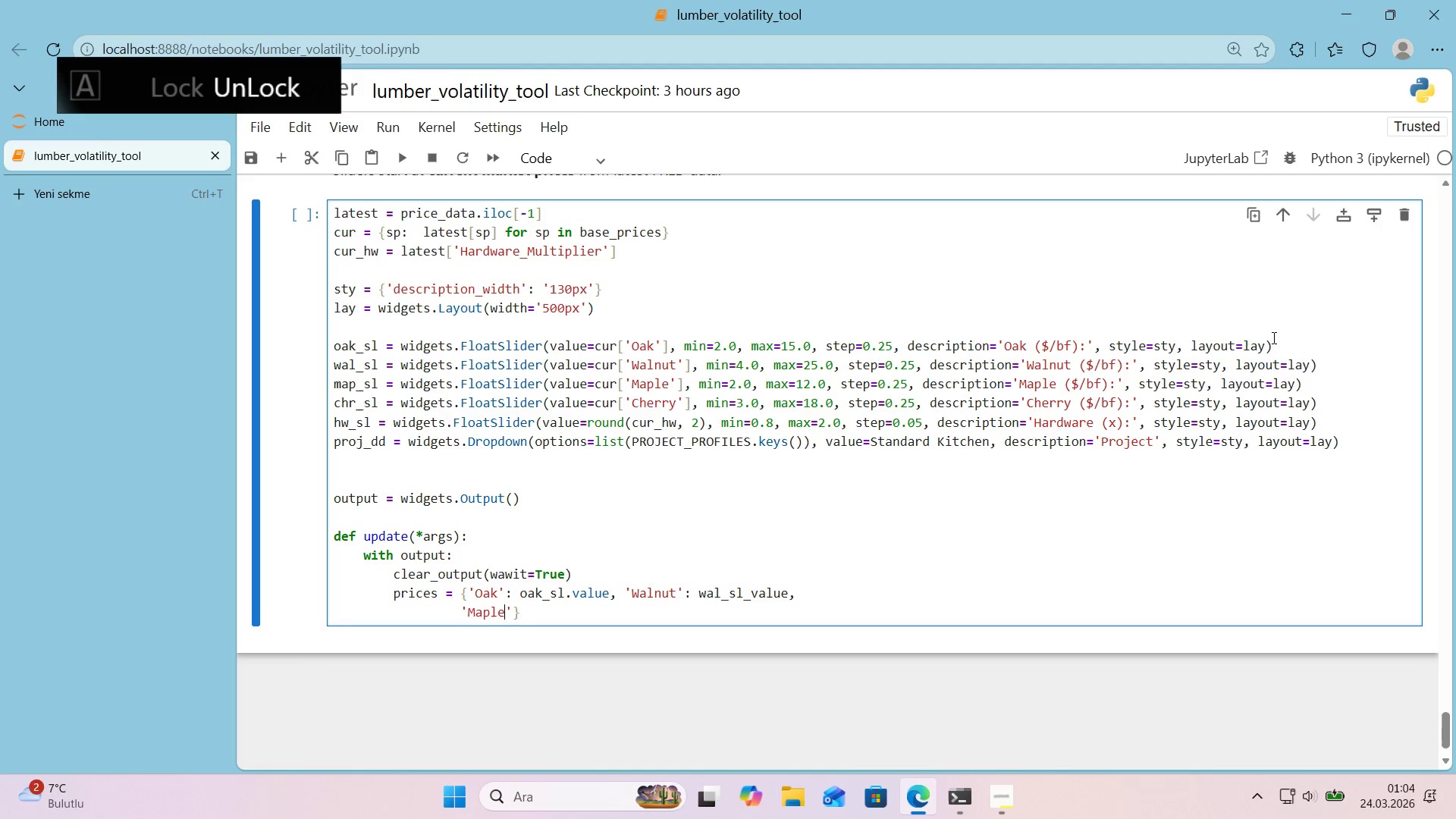 
key(ArrowRight)
 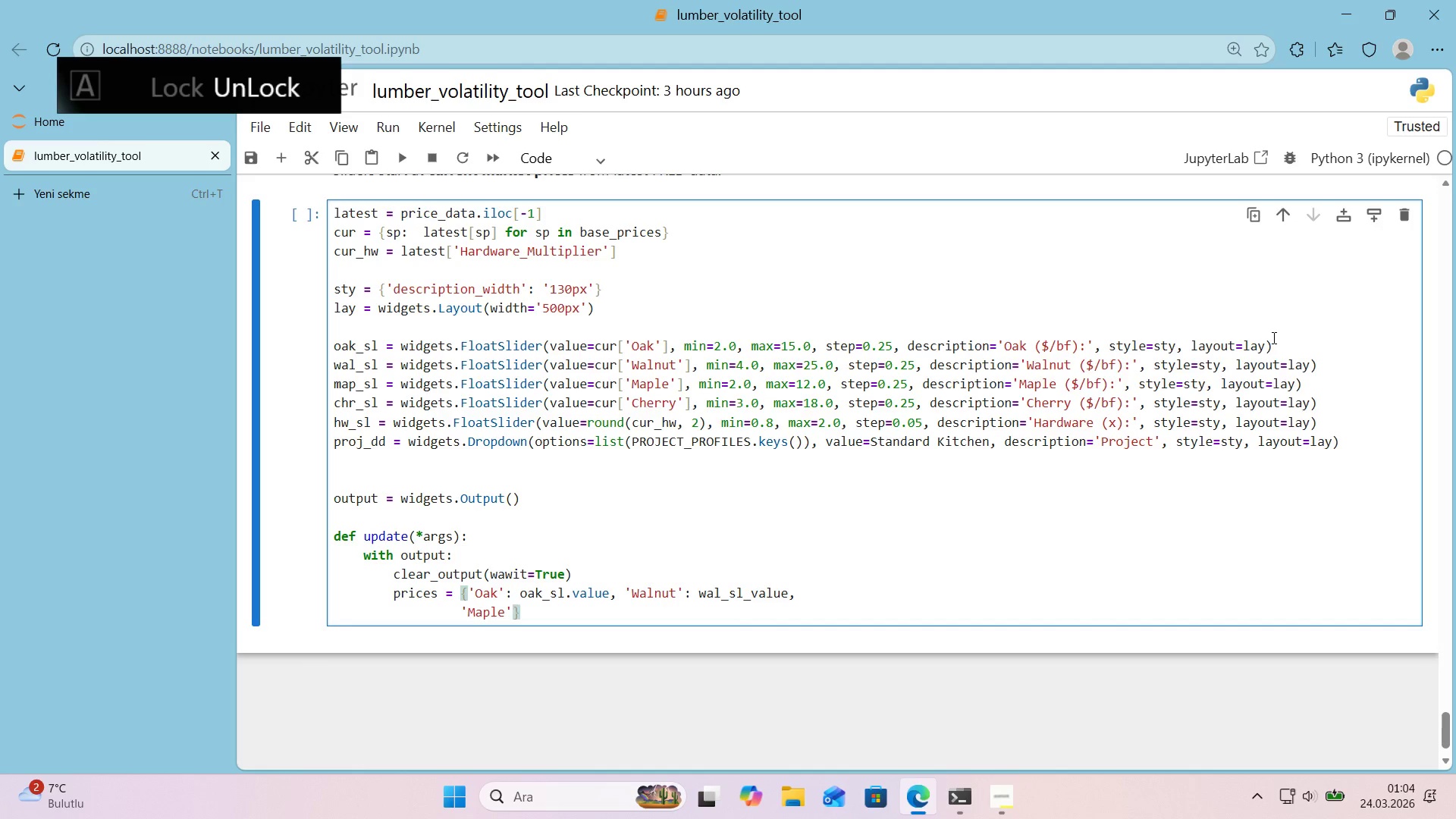 
type(> map_sl_value, @@)
 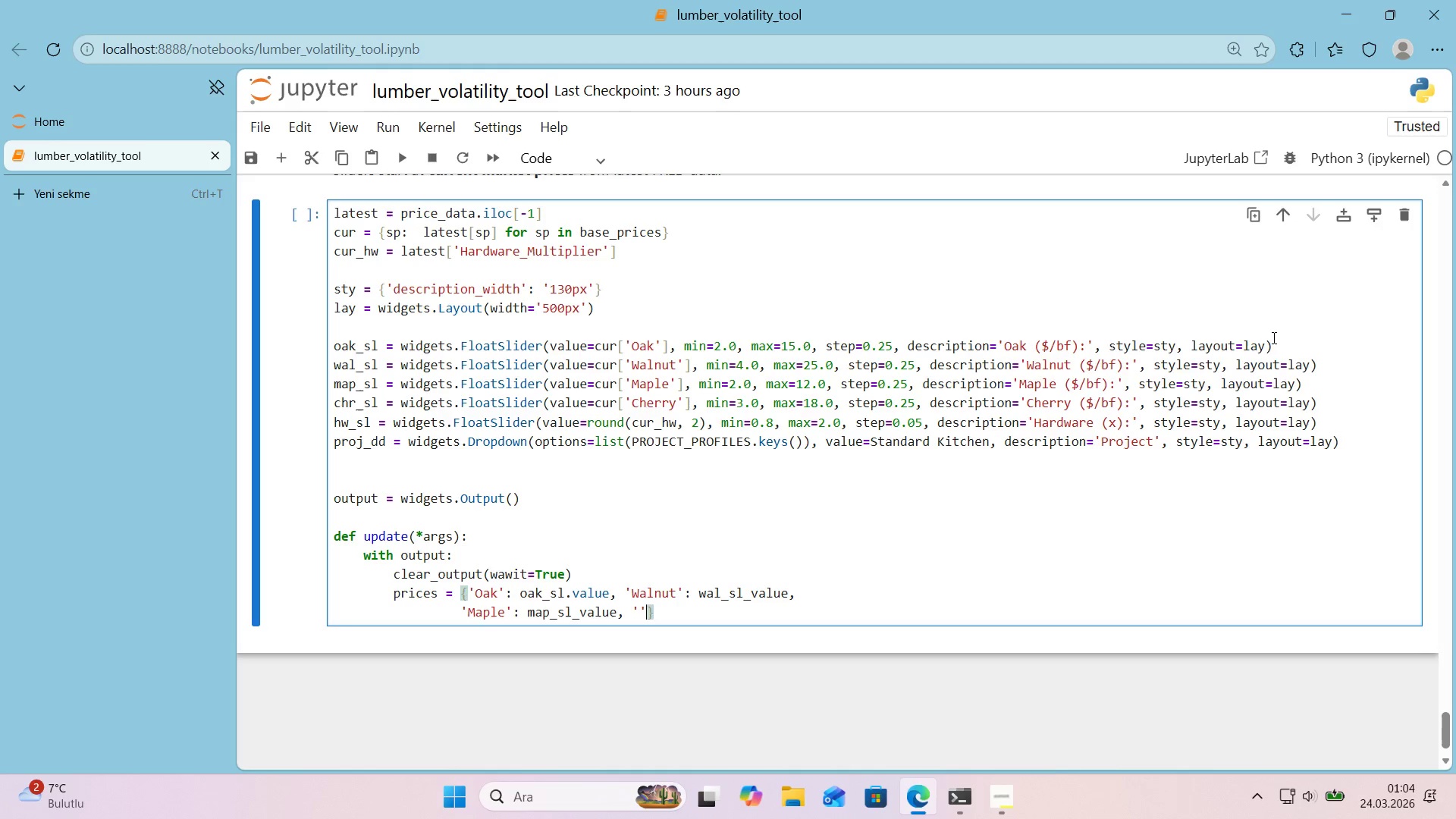 
key(ArrowLeft)
 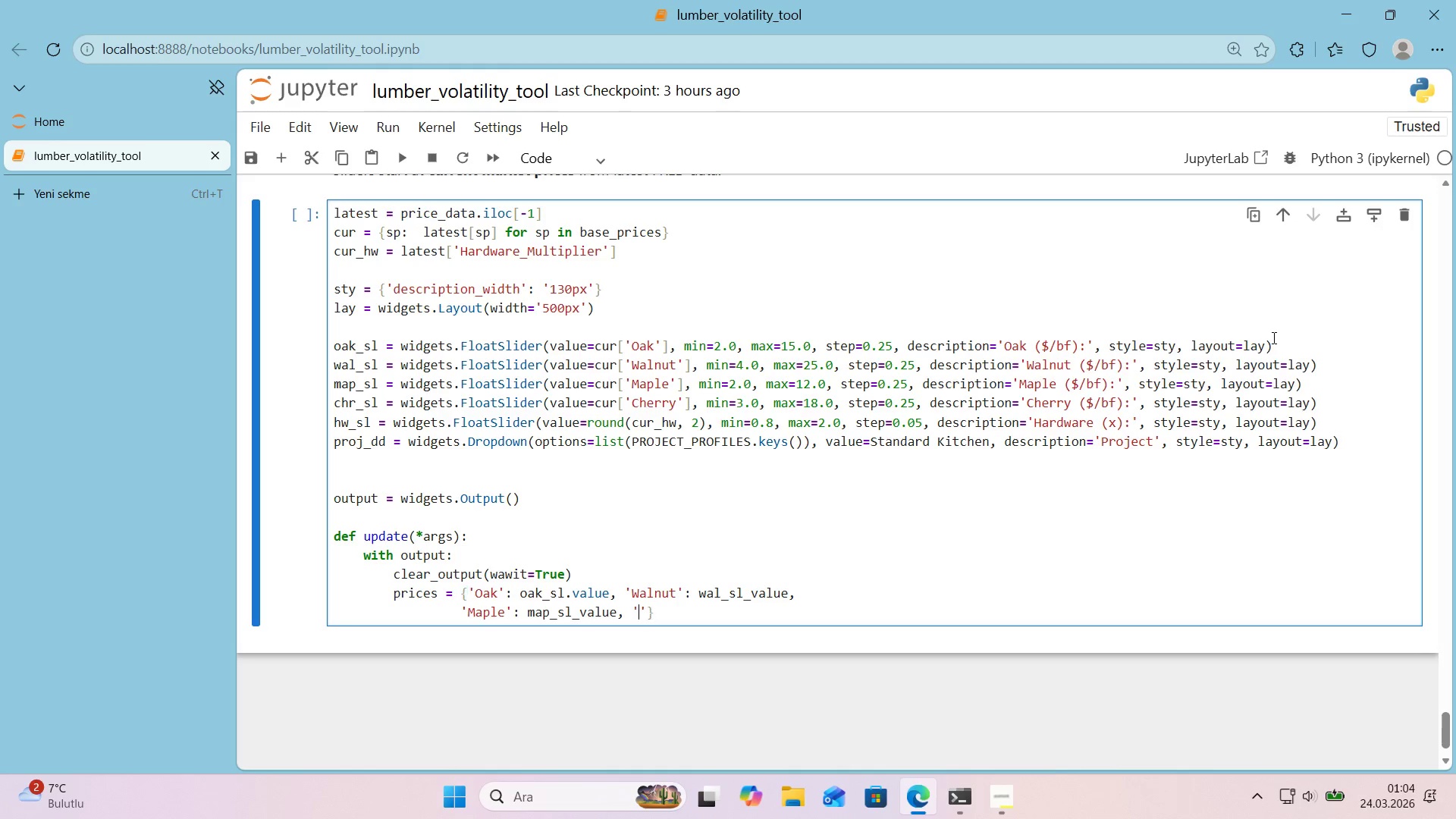 
type(Cherry)
 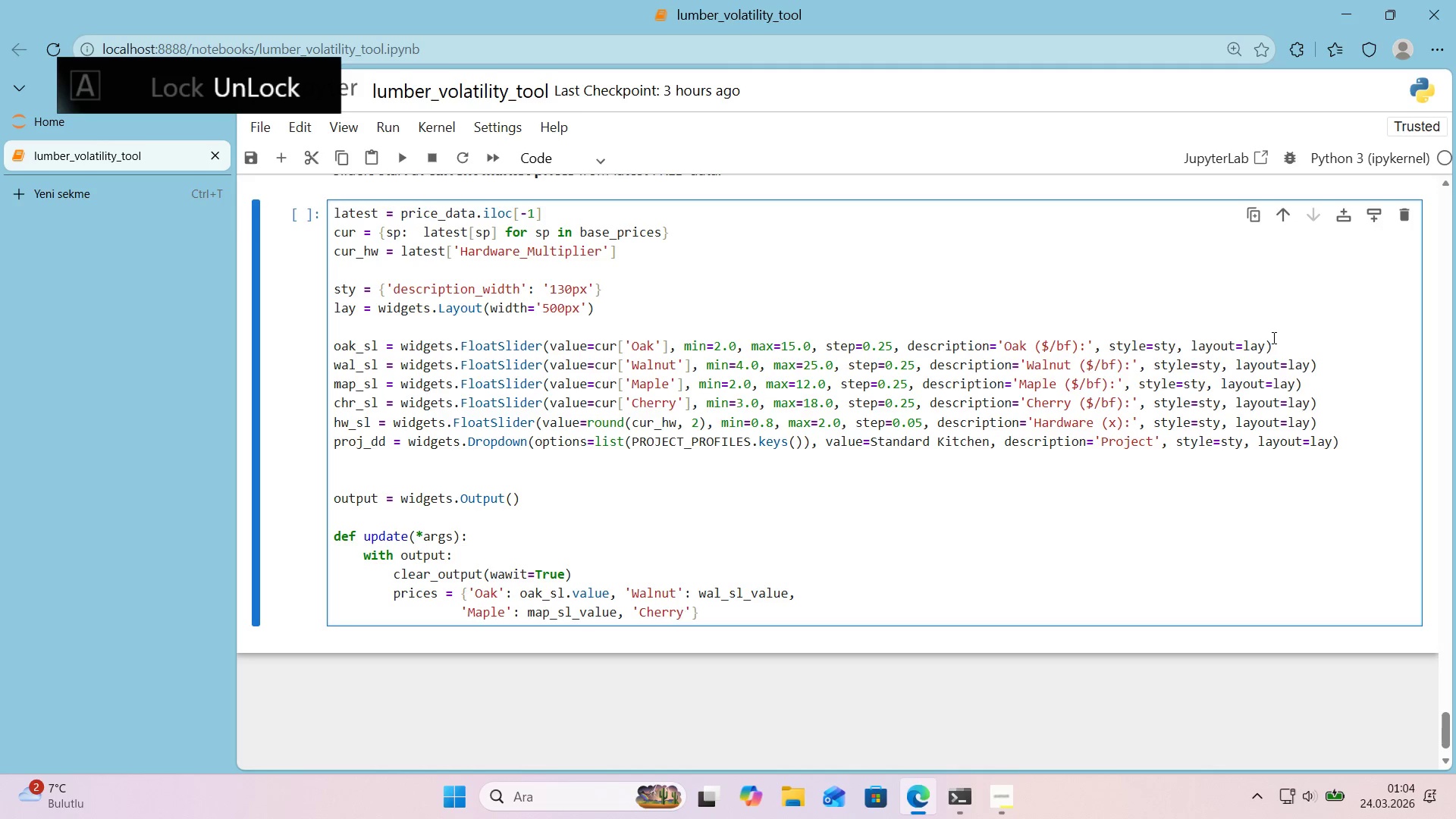 
key(ArrowRight)
 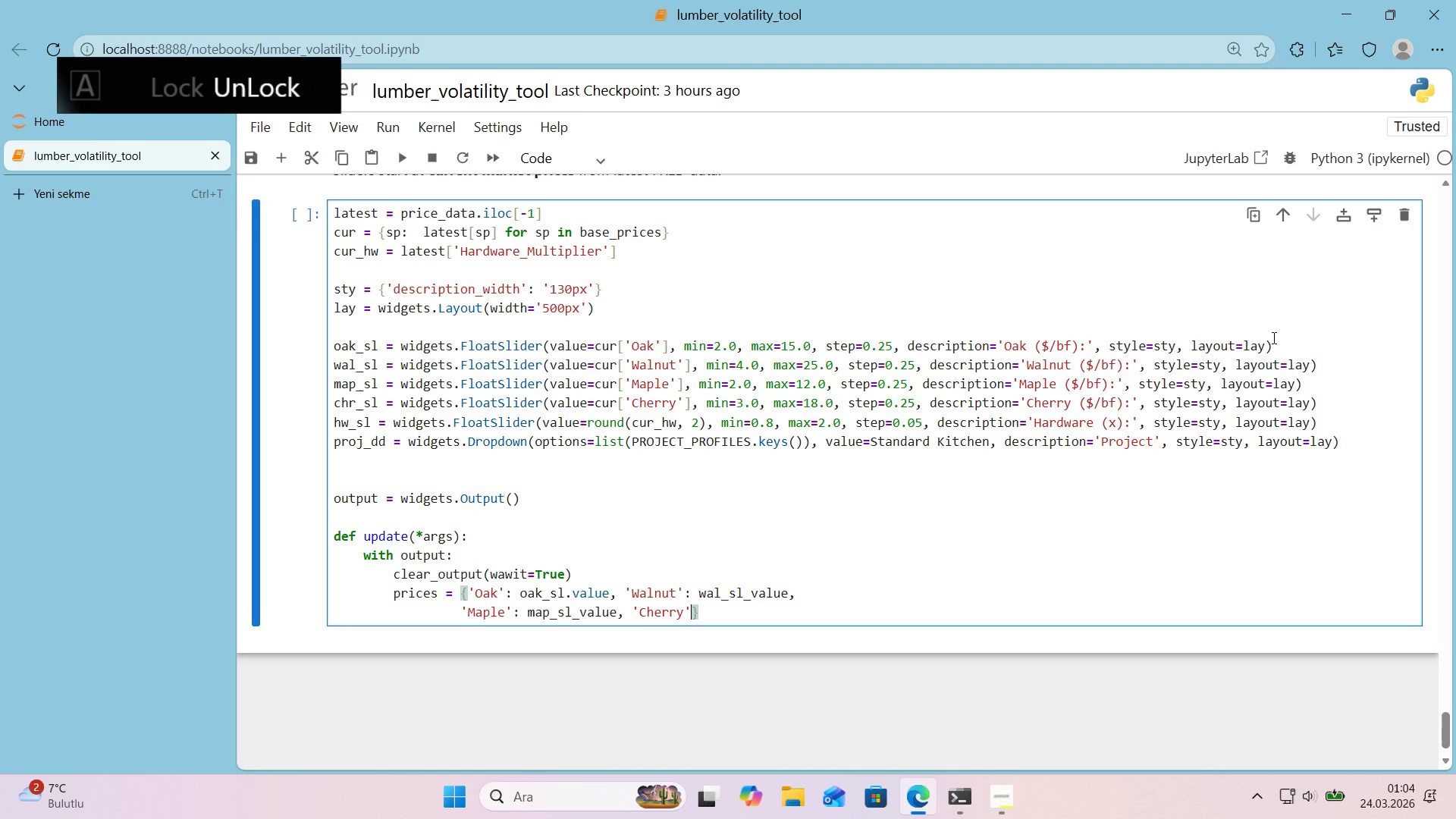 
type(> chr_sl_value)
 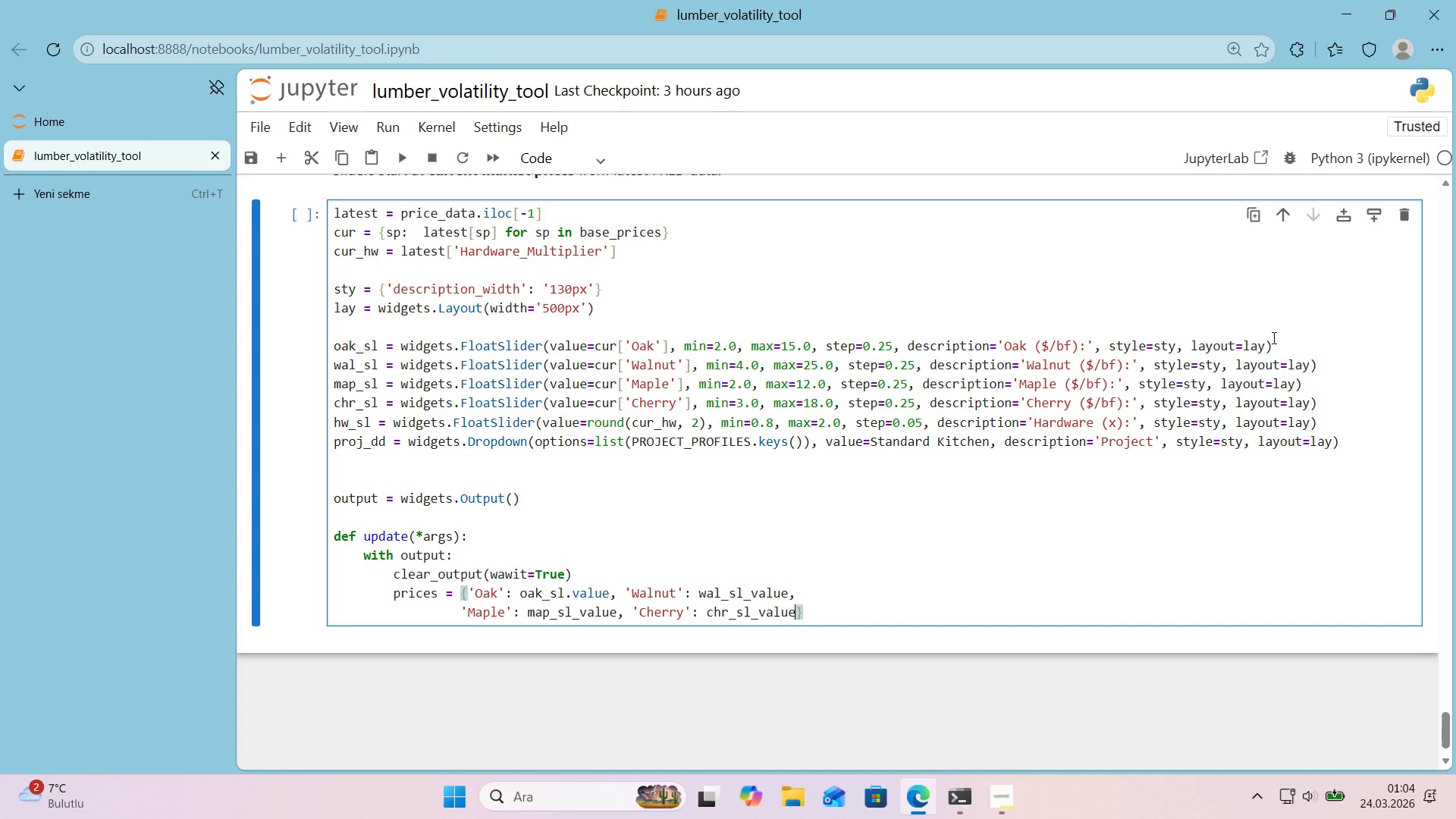 
key(ArrowRight)
 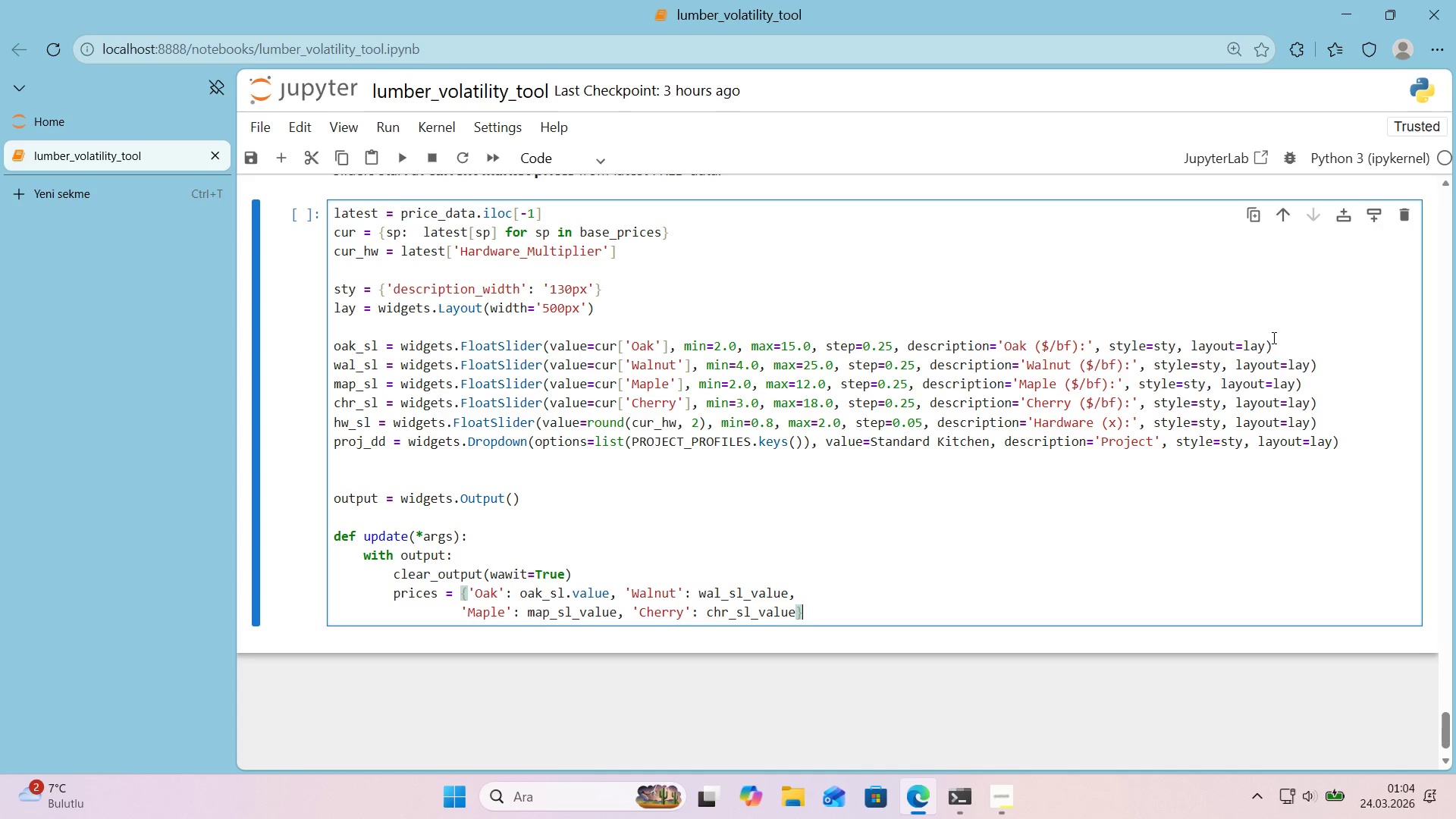 
key(Enter)
 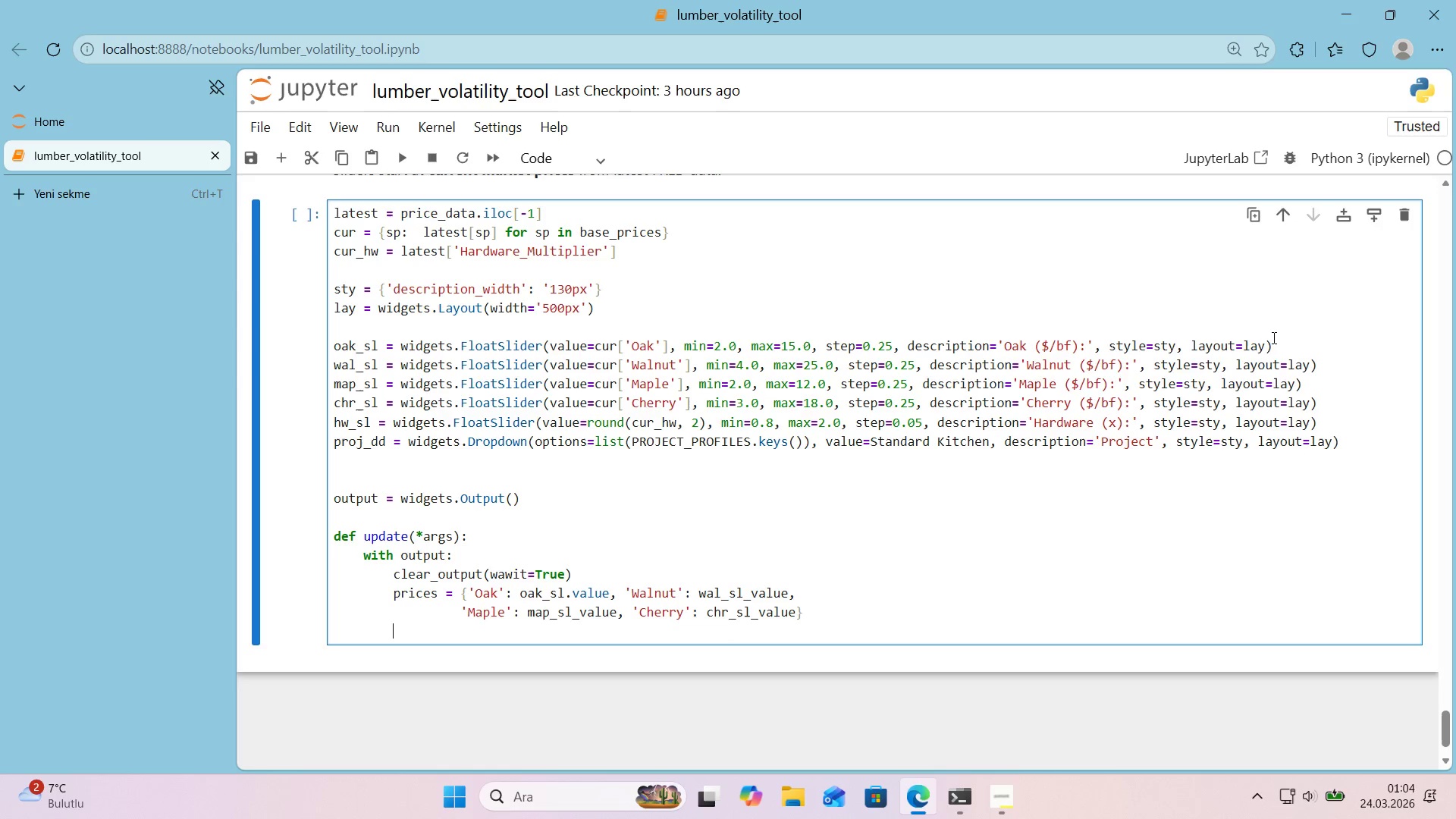 
key(Enter)
 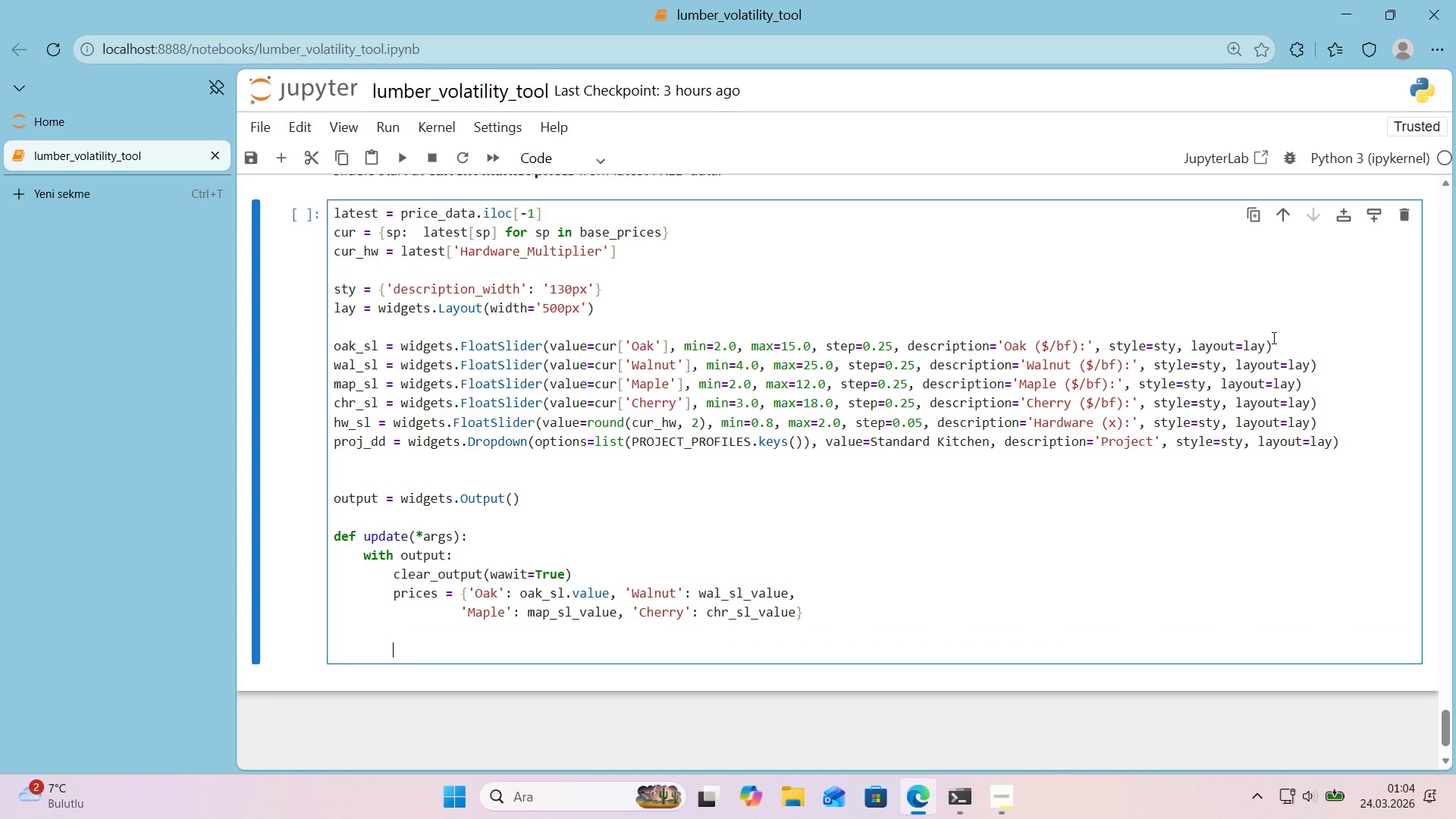 
type(results ) )
 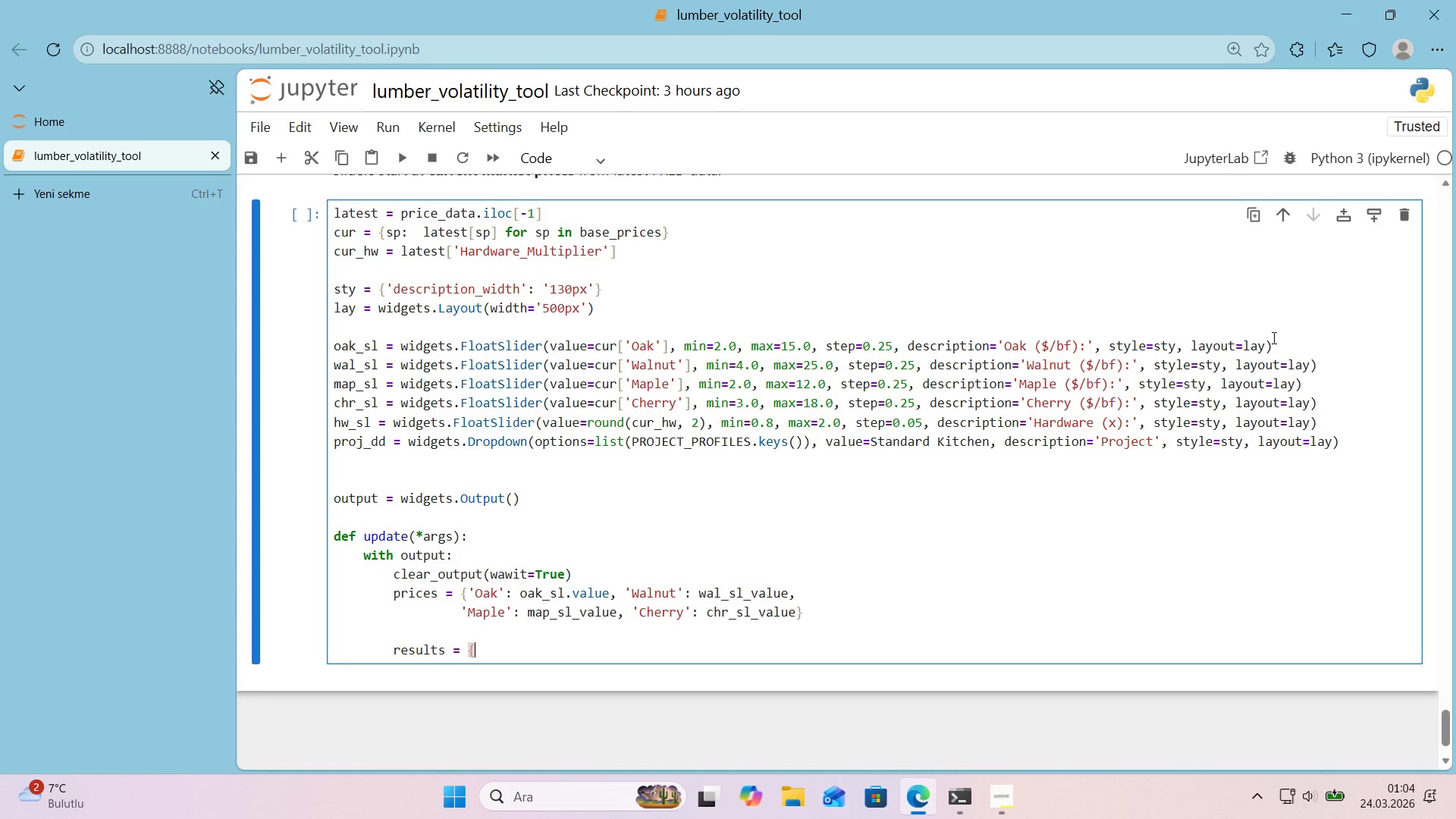 
key(Alt+Control+7)
 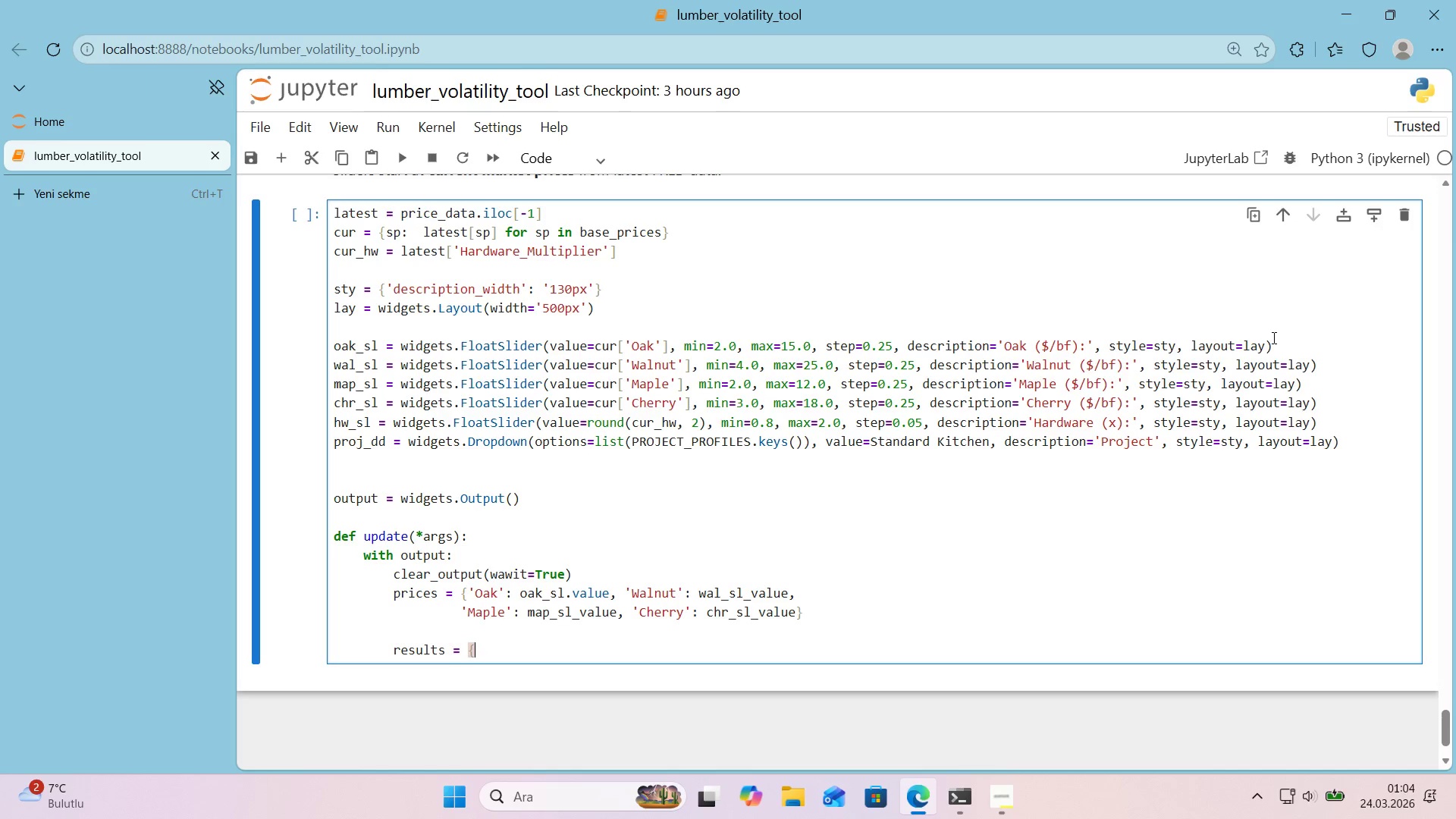 
key(Alt+Control+9)
 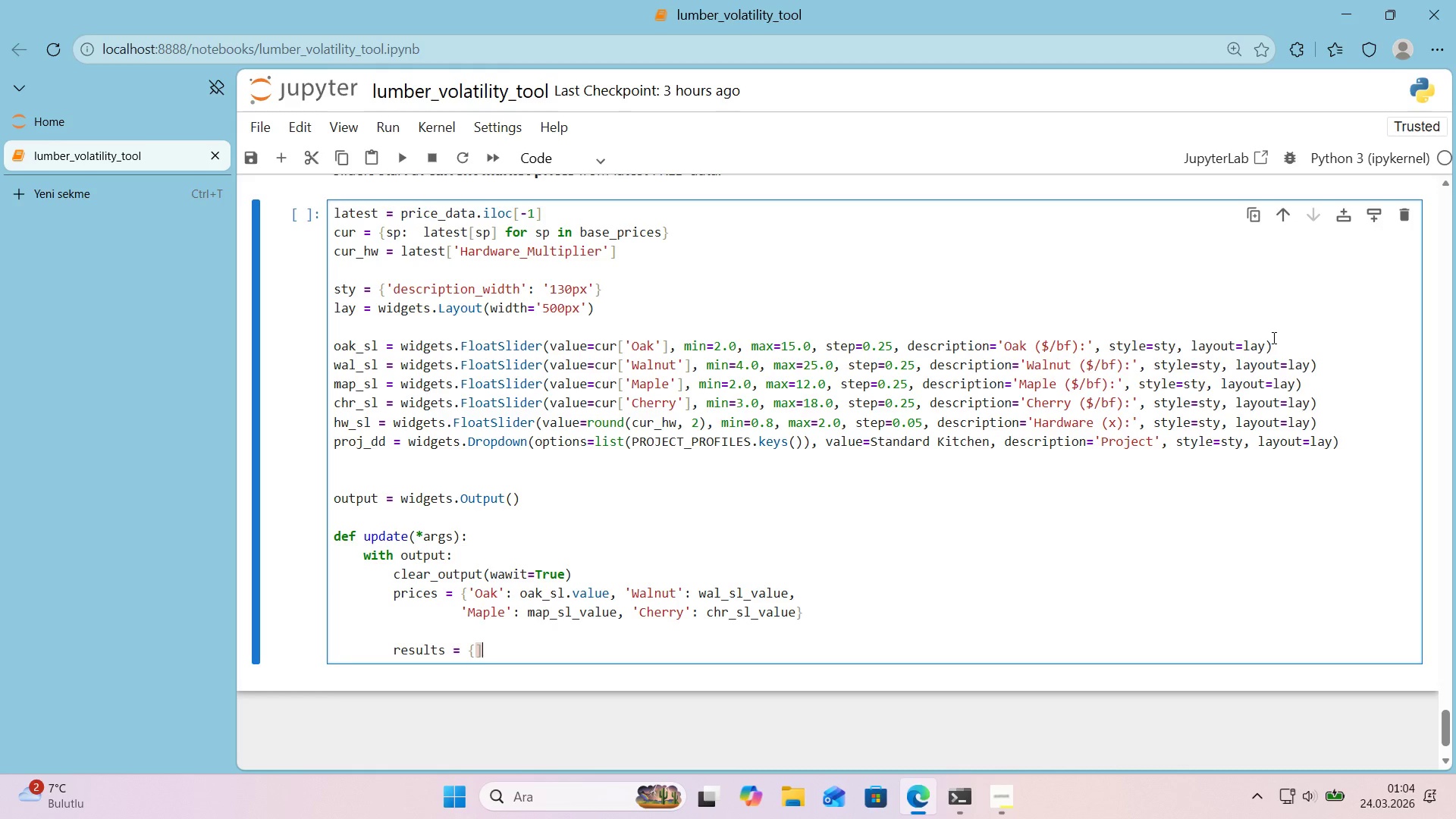 
key(Backspace)
 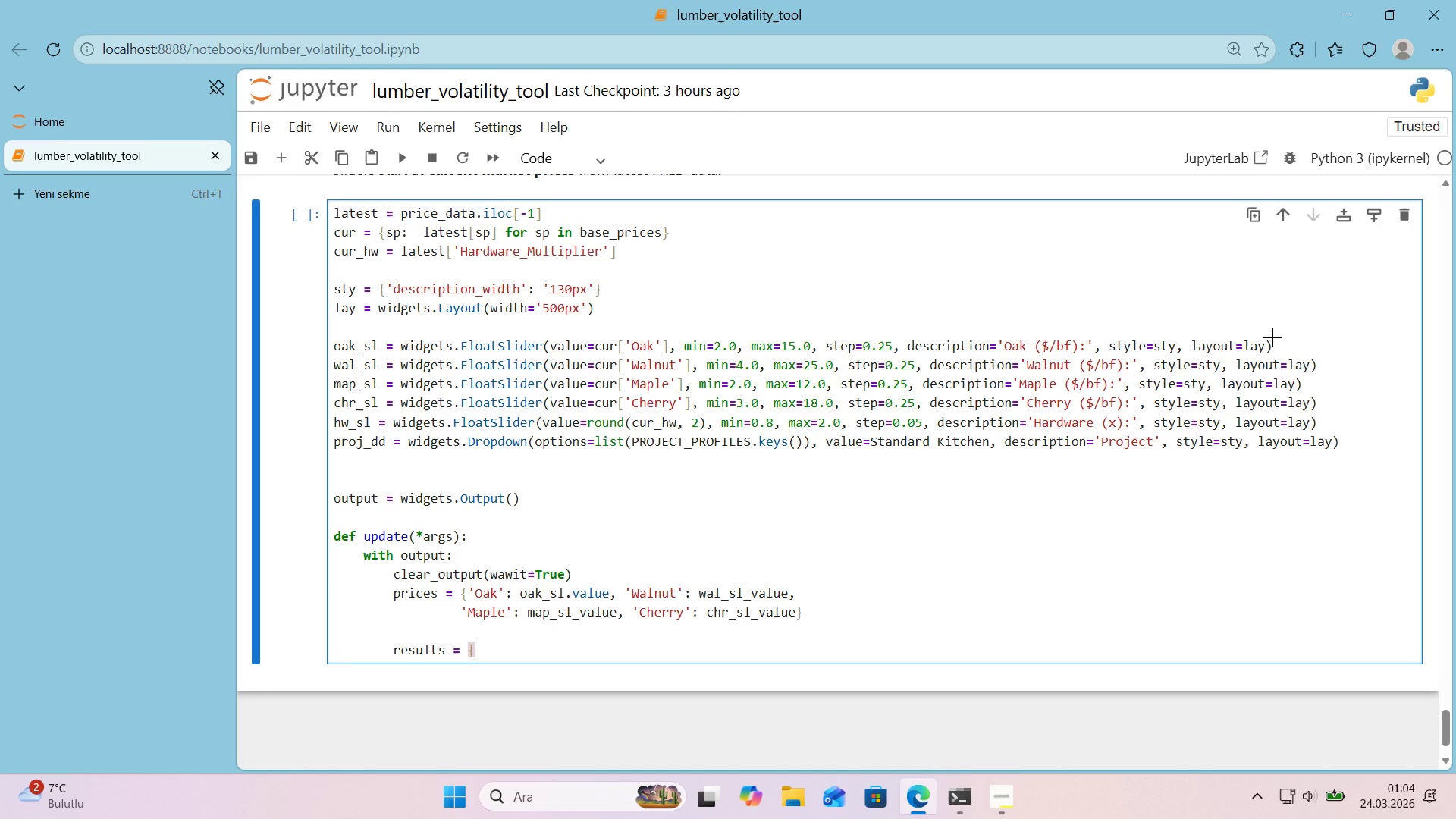 
key(Control+ControlLeft)
 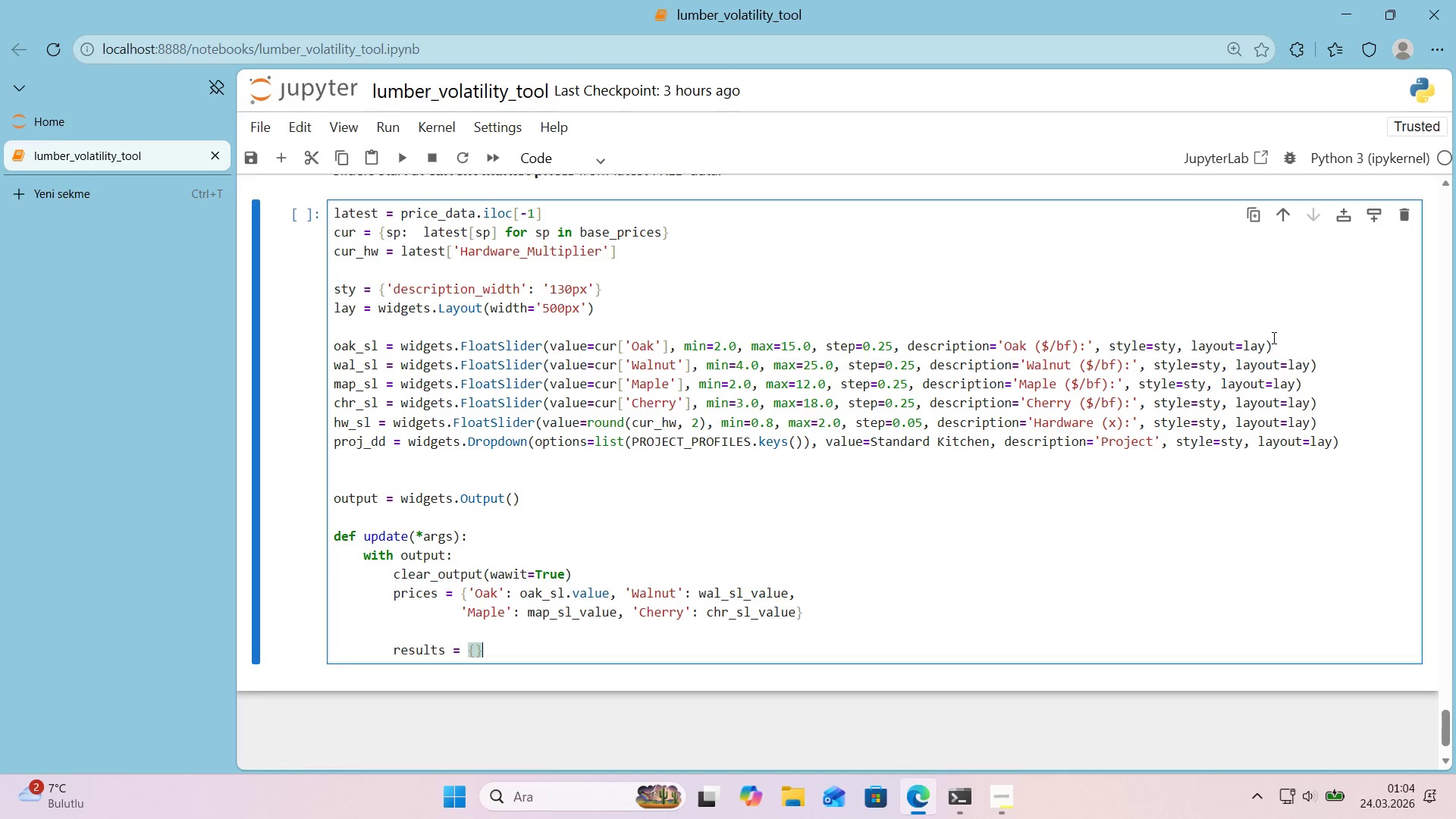 
key(Alt+Control+AltRight)
 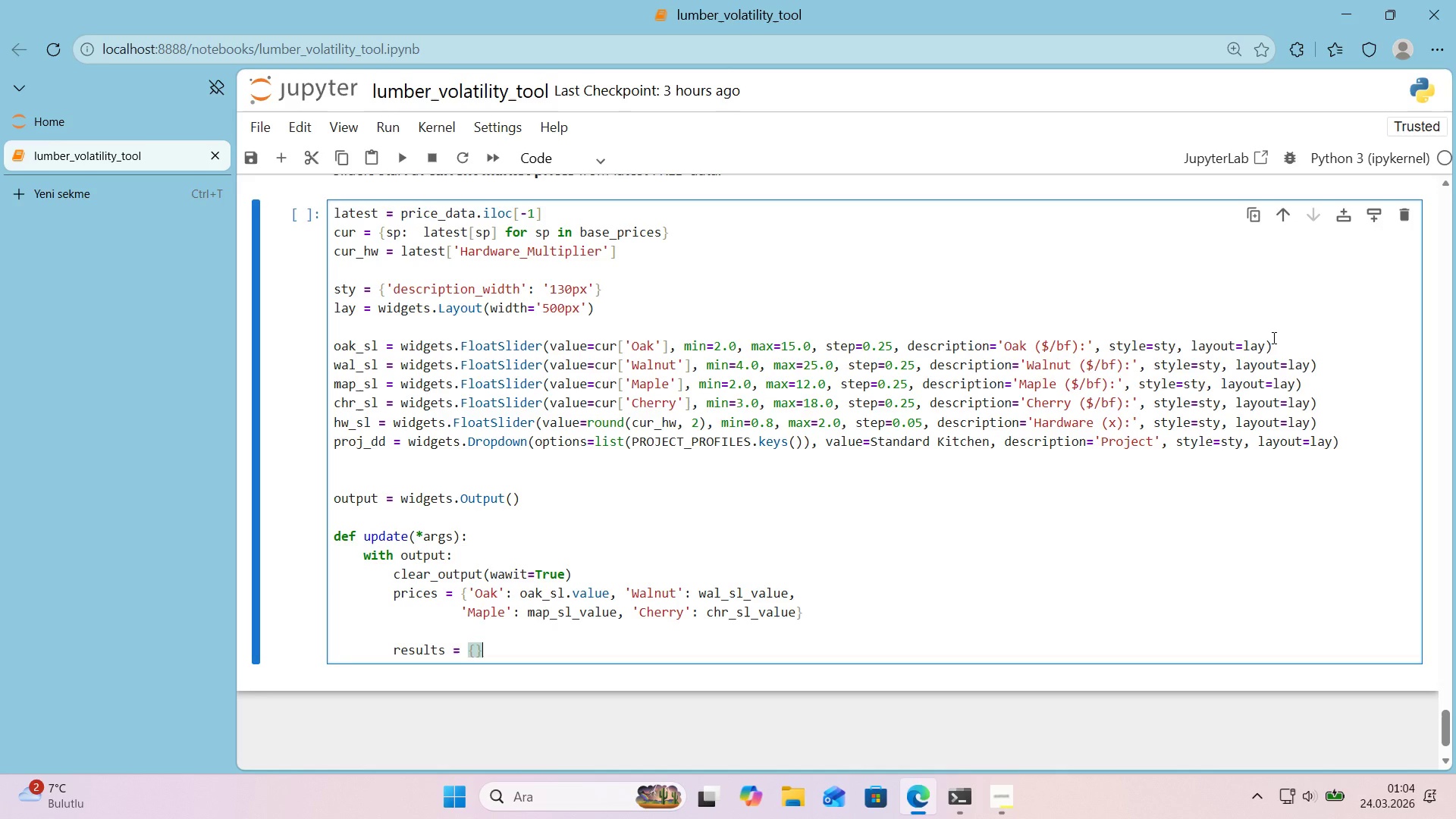 
key(Alt+Control+0)
 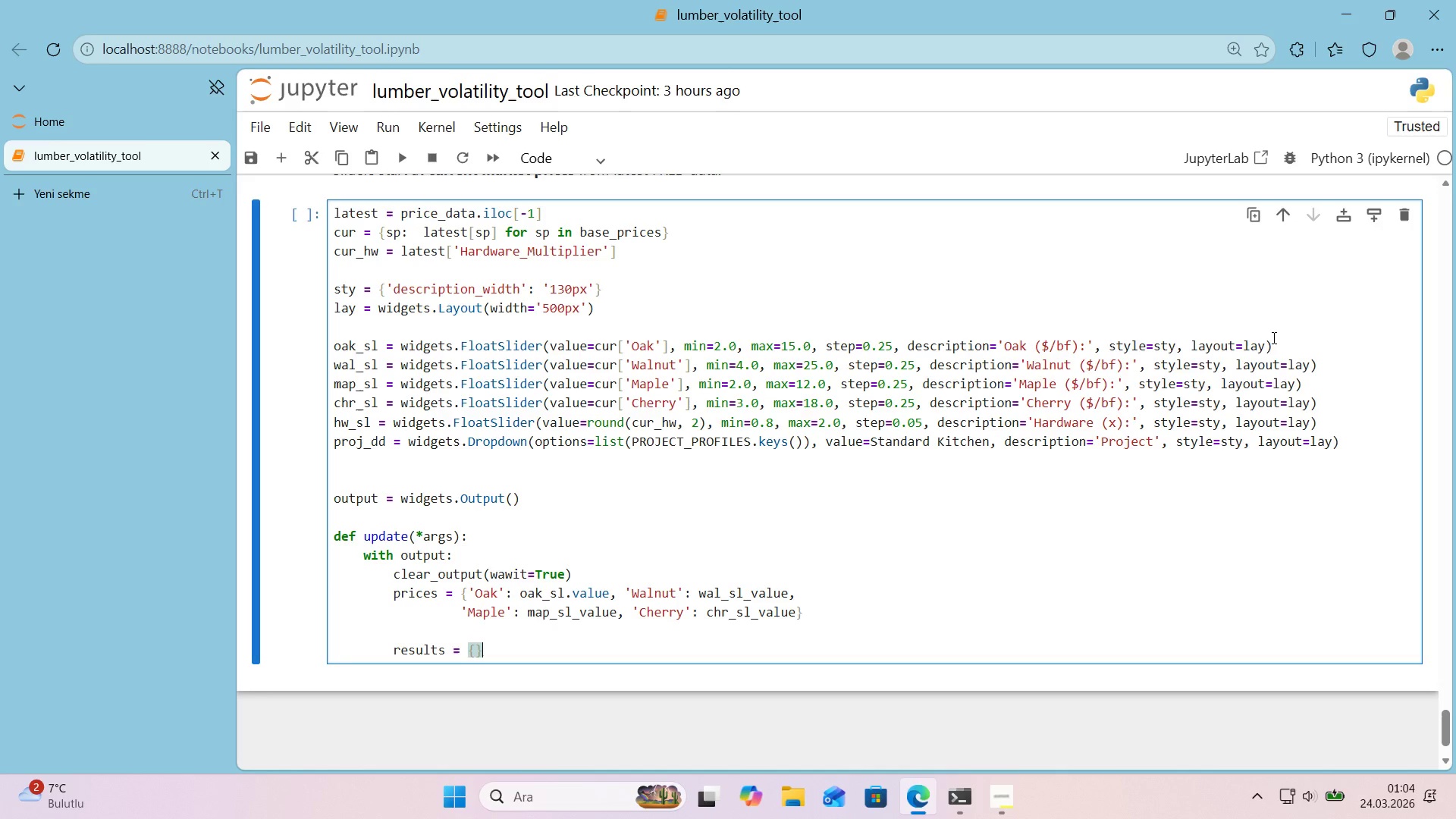 
key(ArrowLeft)
 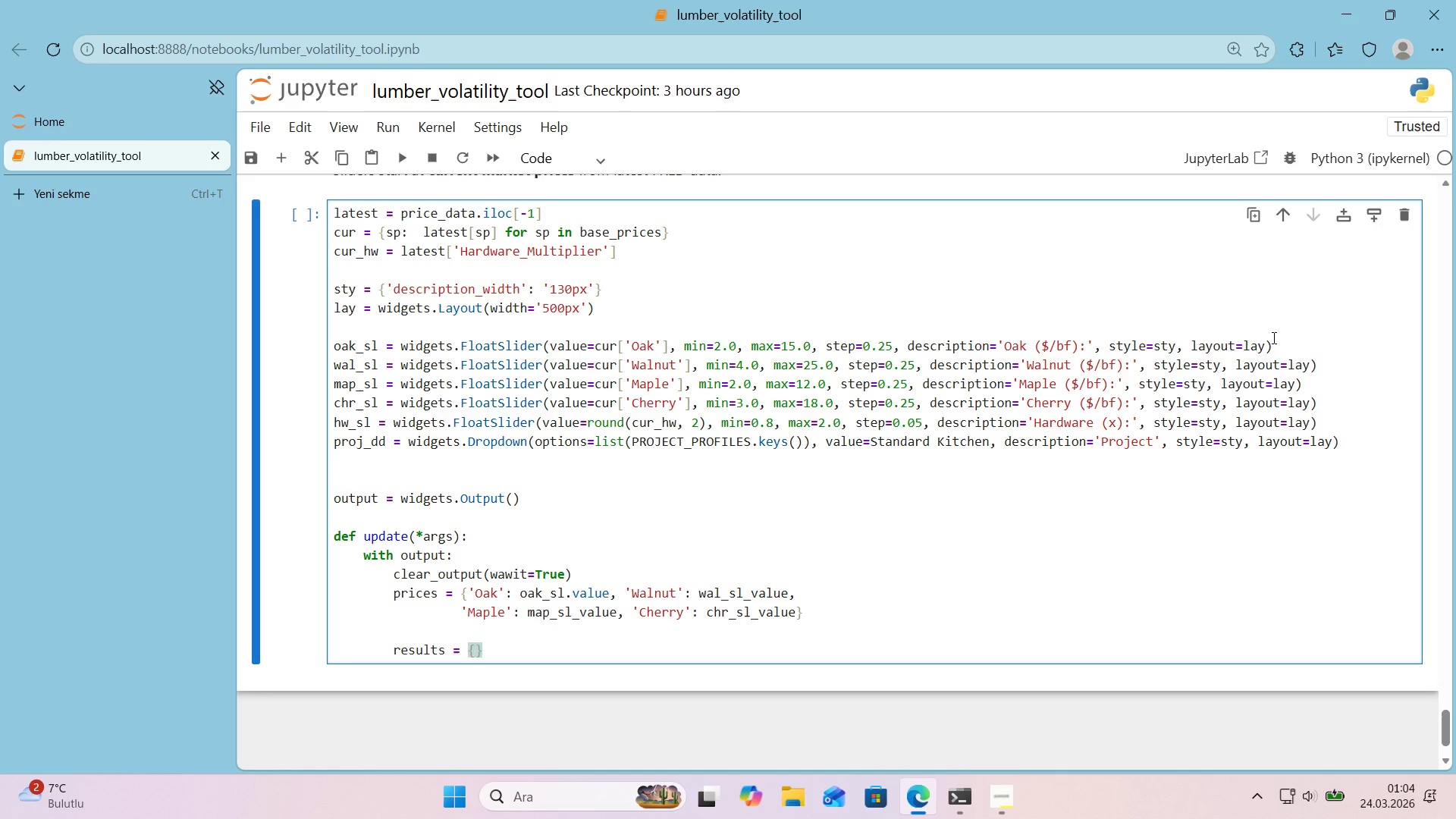 
type(ca)
key(Backspace)
key(Backspace)
 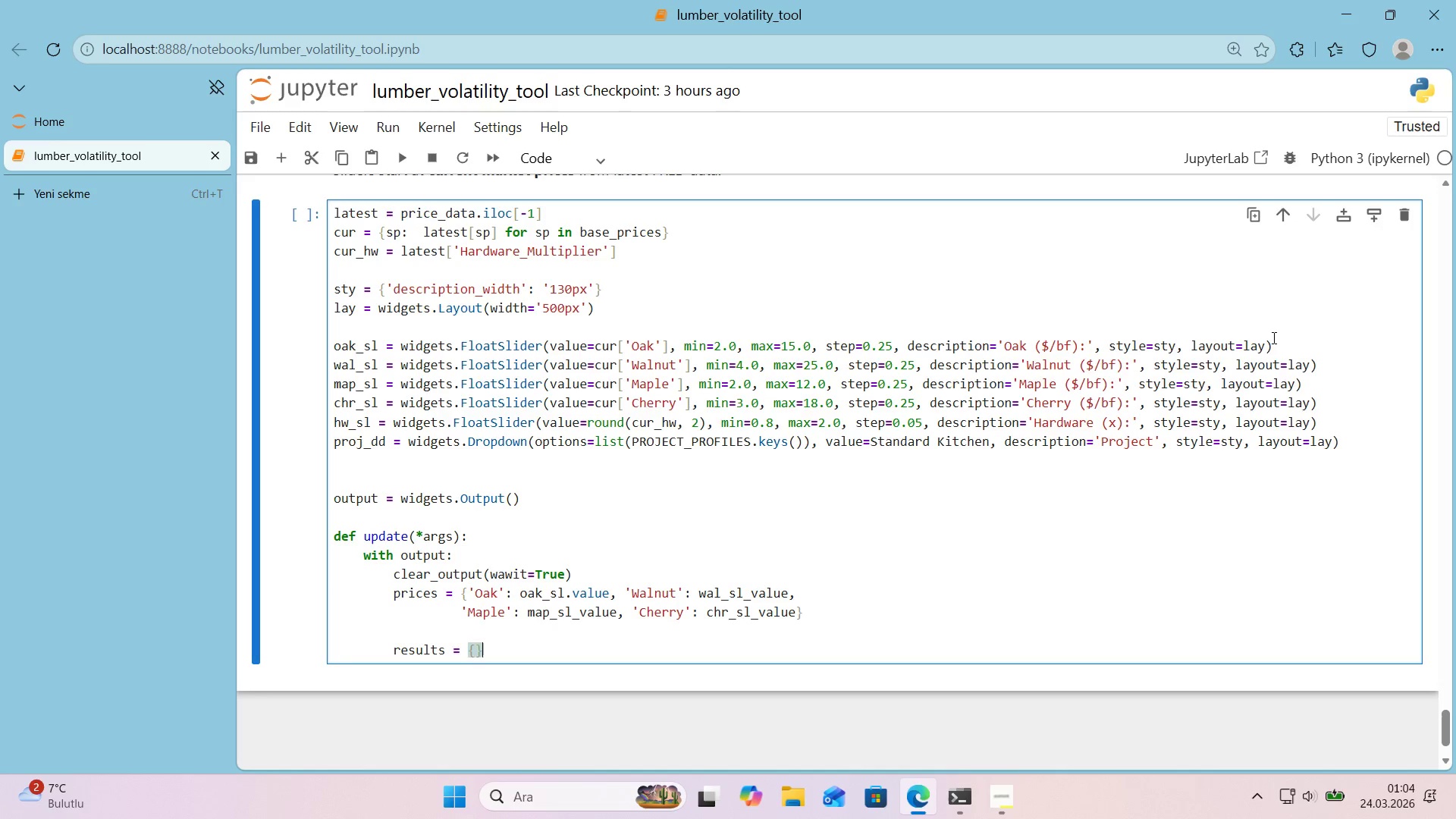 
key(ArrowRight)
 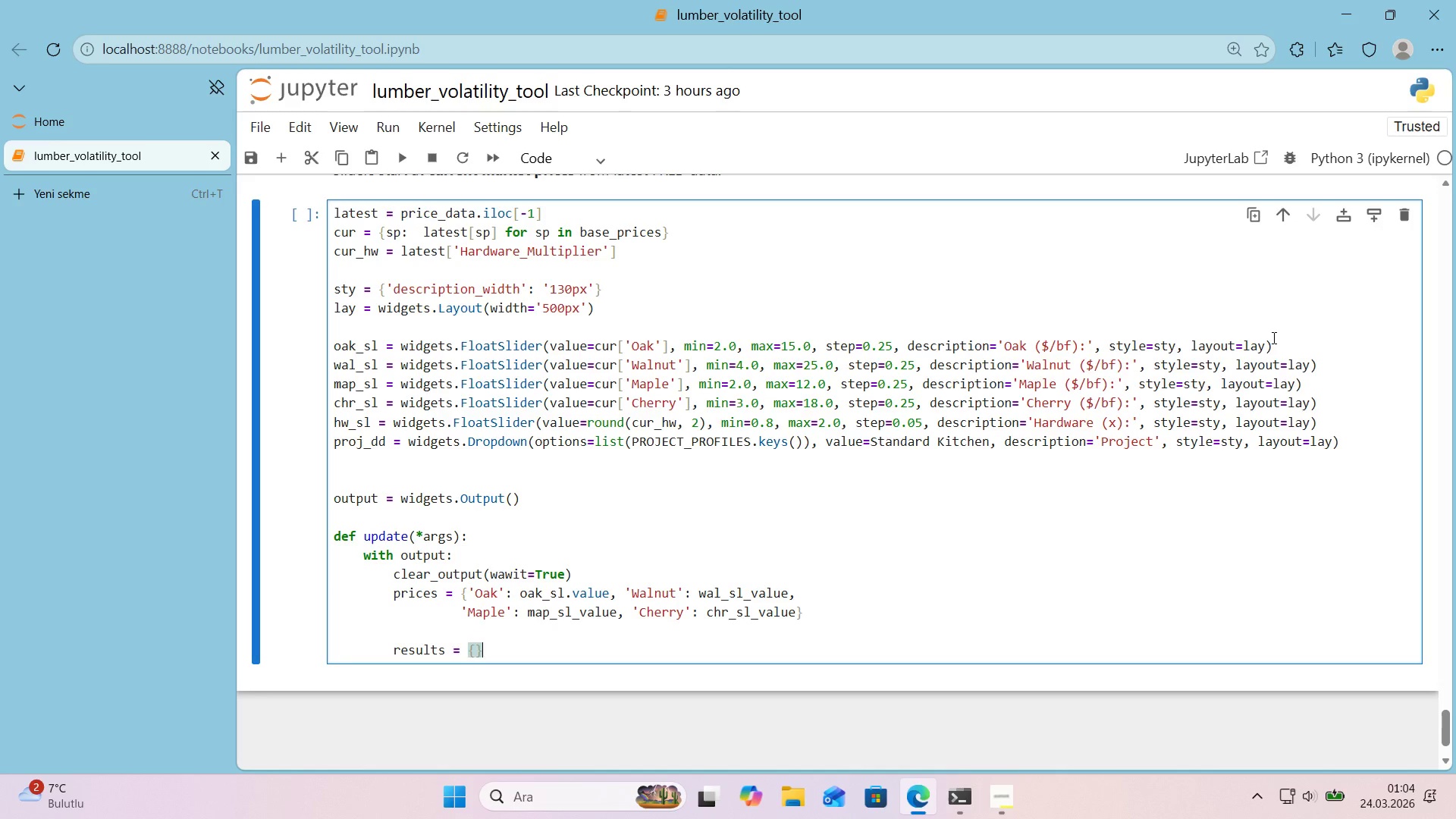 
key(Backspace)
 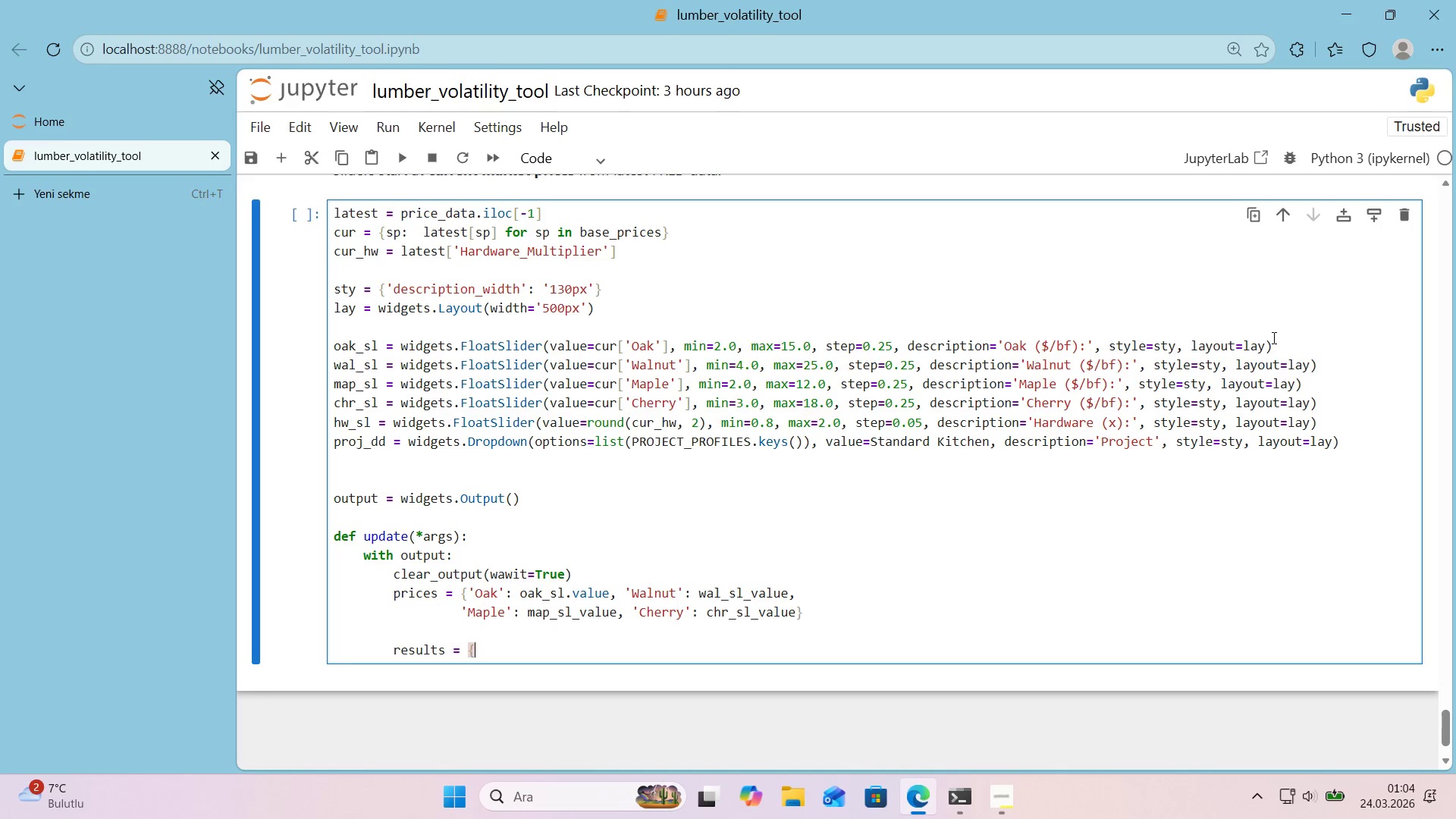 
key(Backspace)
 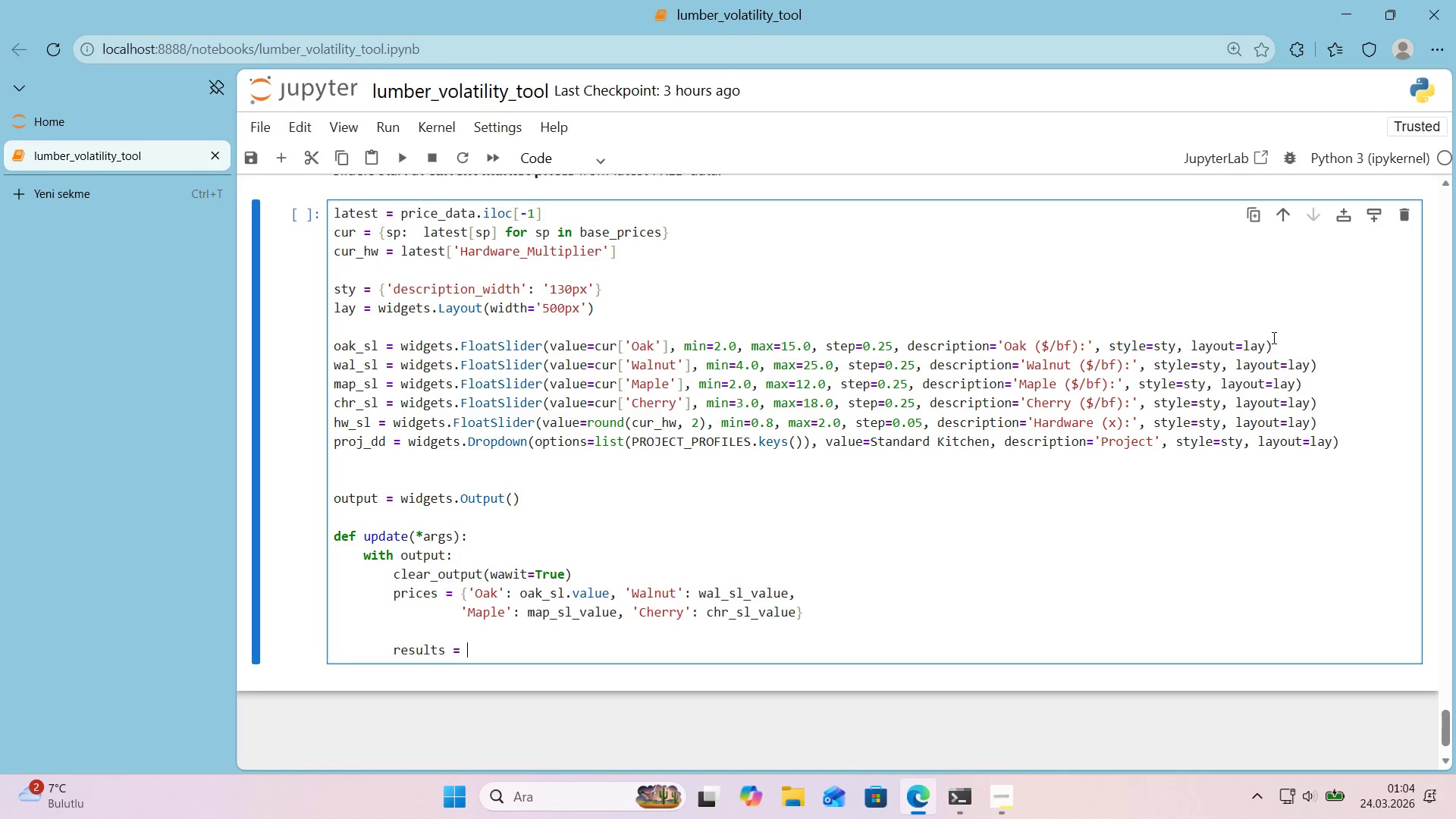 
key(Alt+Control+7)
 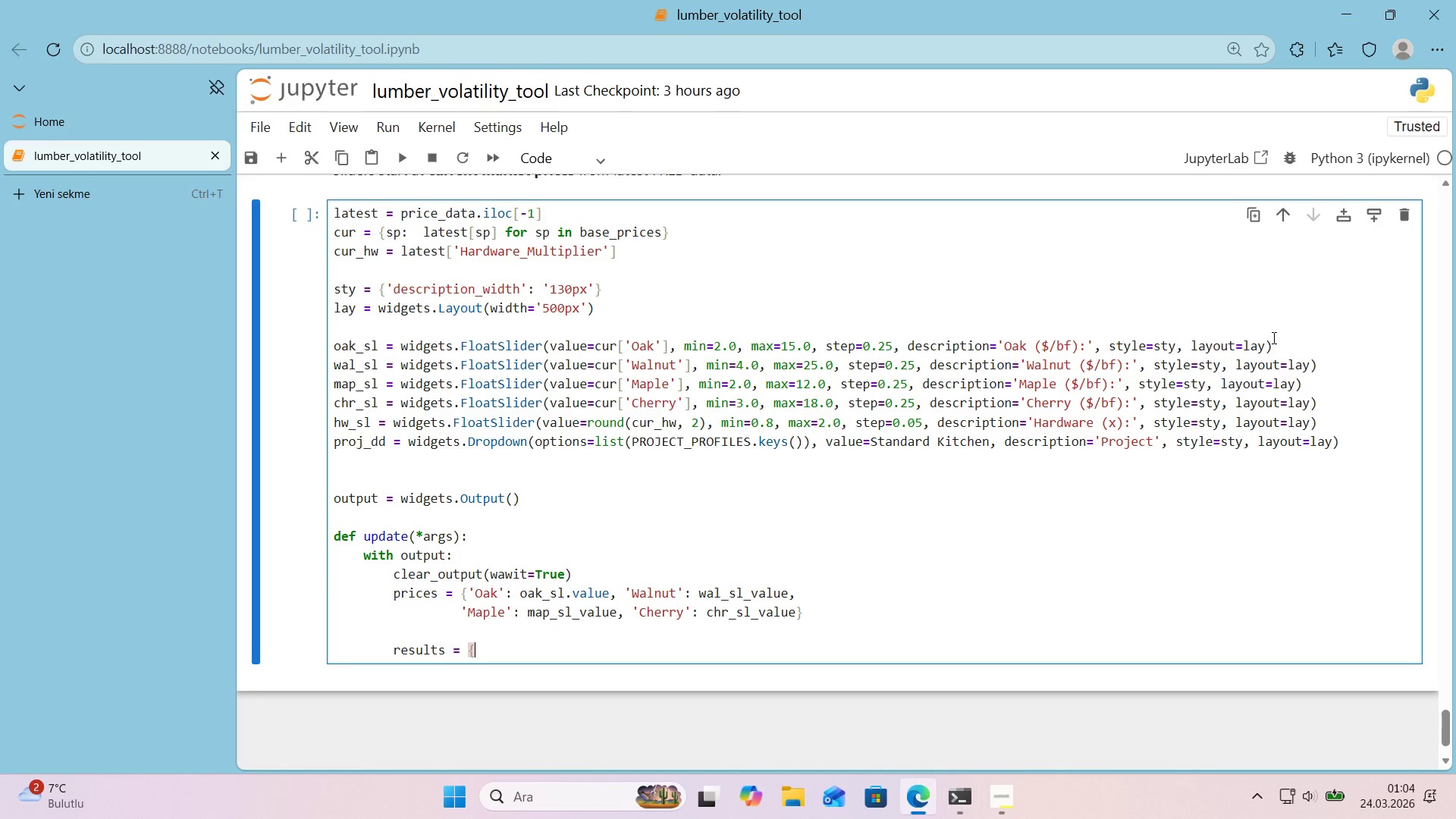 
key(Backspace)
 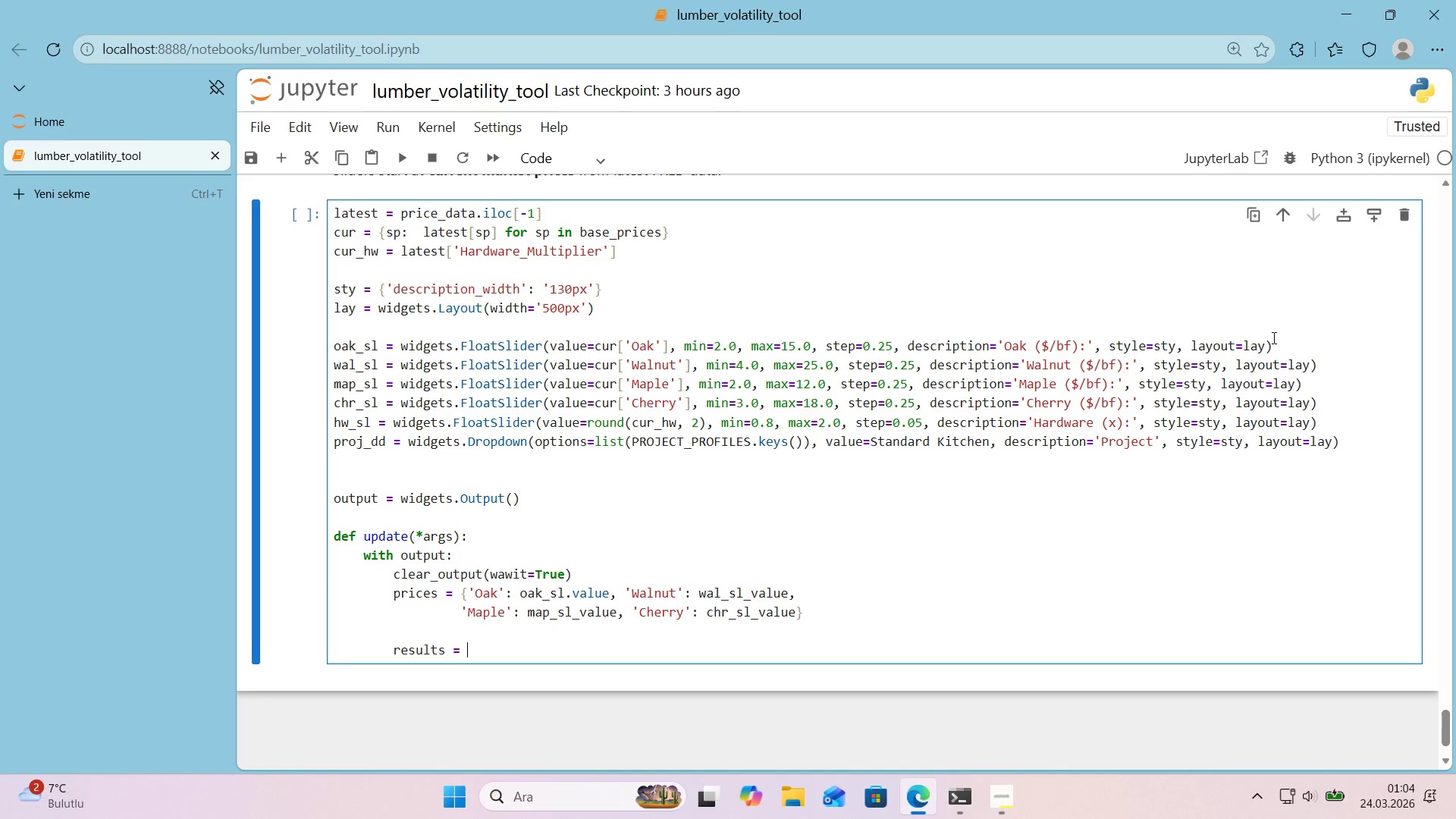 
key(Alt+Control+8)
 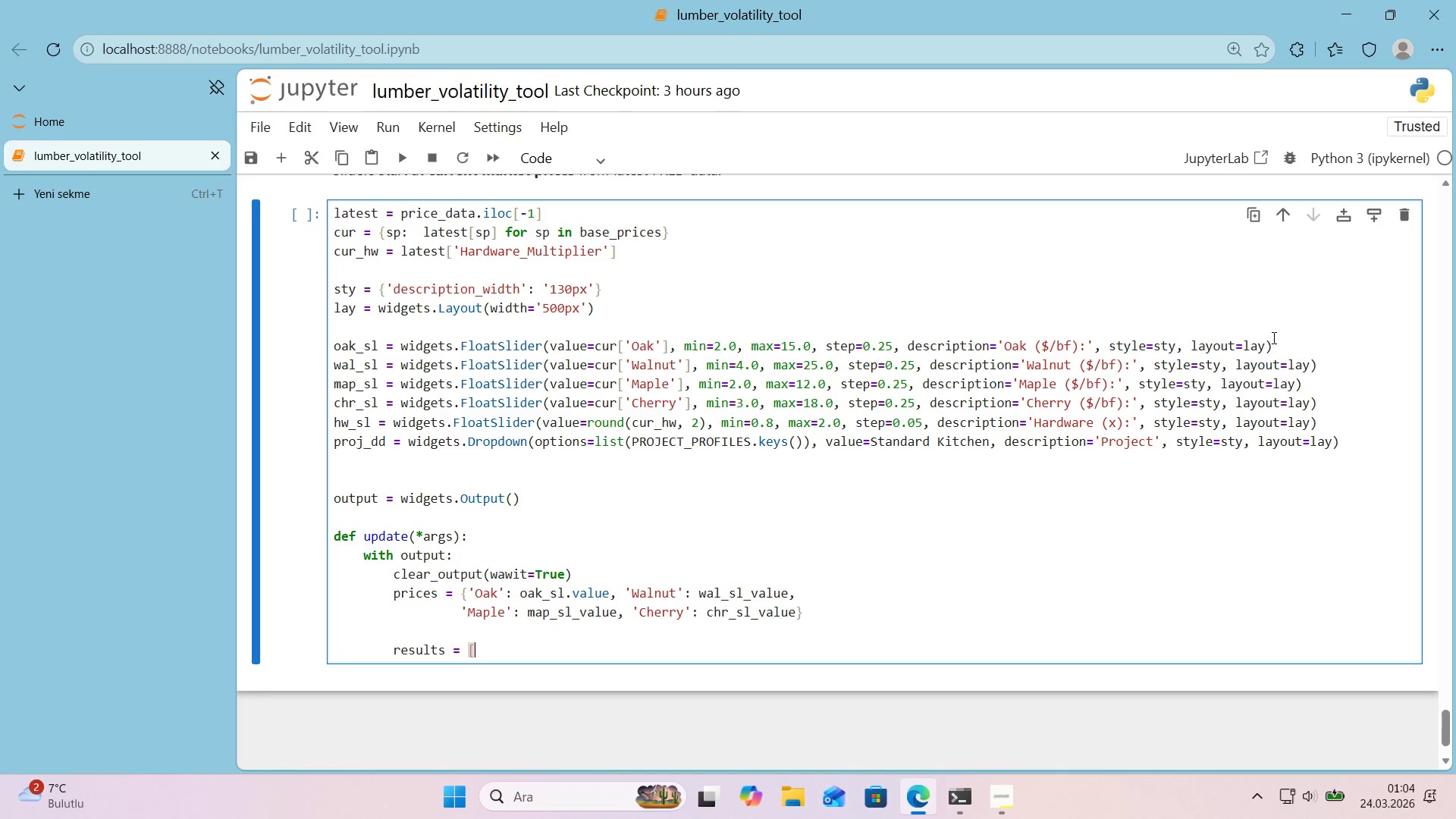 
key(Alt+Control+9)
 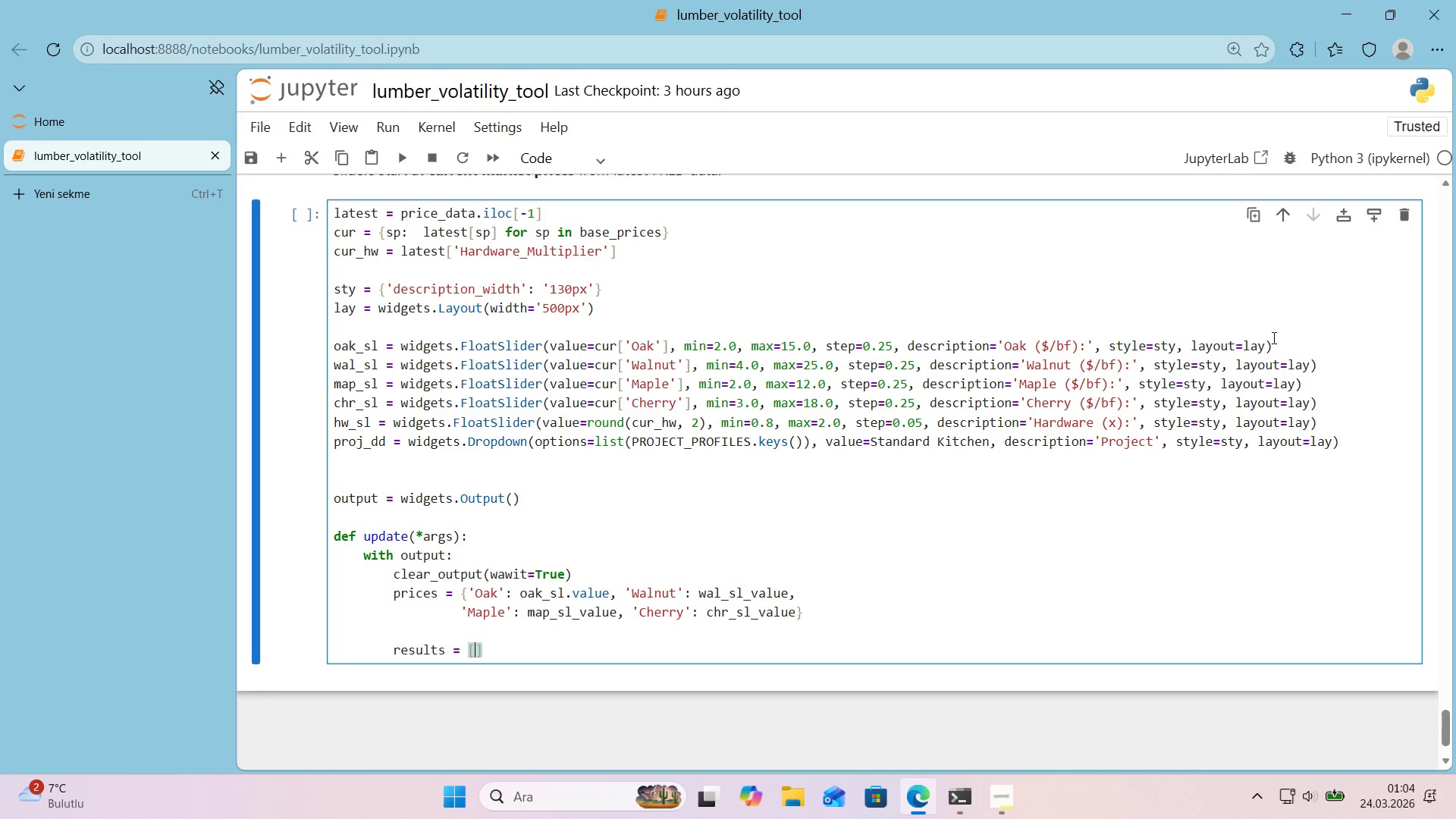 
key(ArrowLeft)
 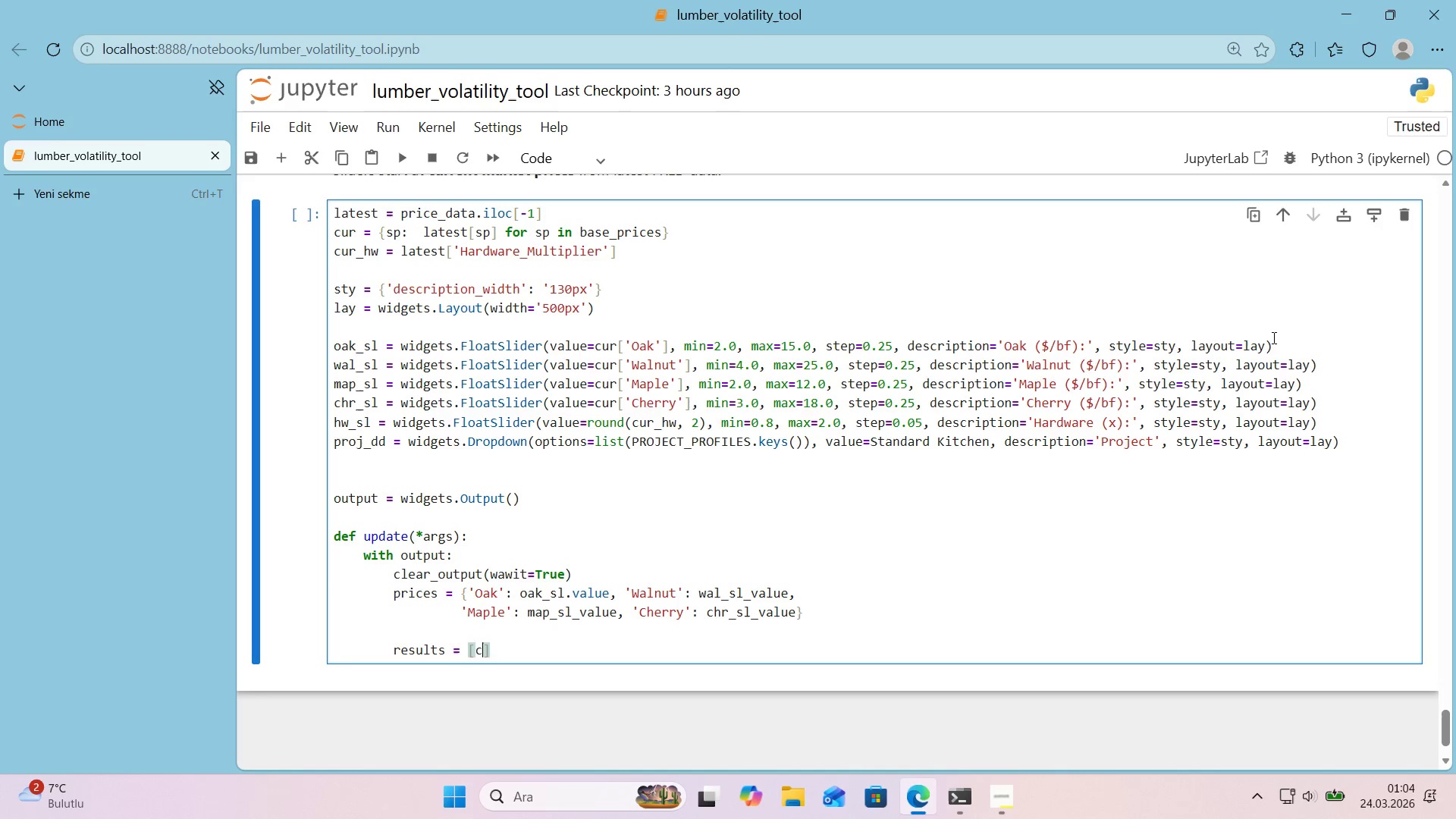 
type(calculate_project_marga'n)
key(Backspace)
key(Backspace)
key(Backspace)
type('n*()
 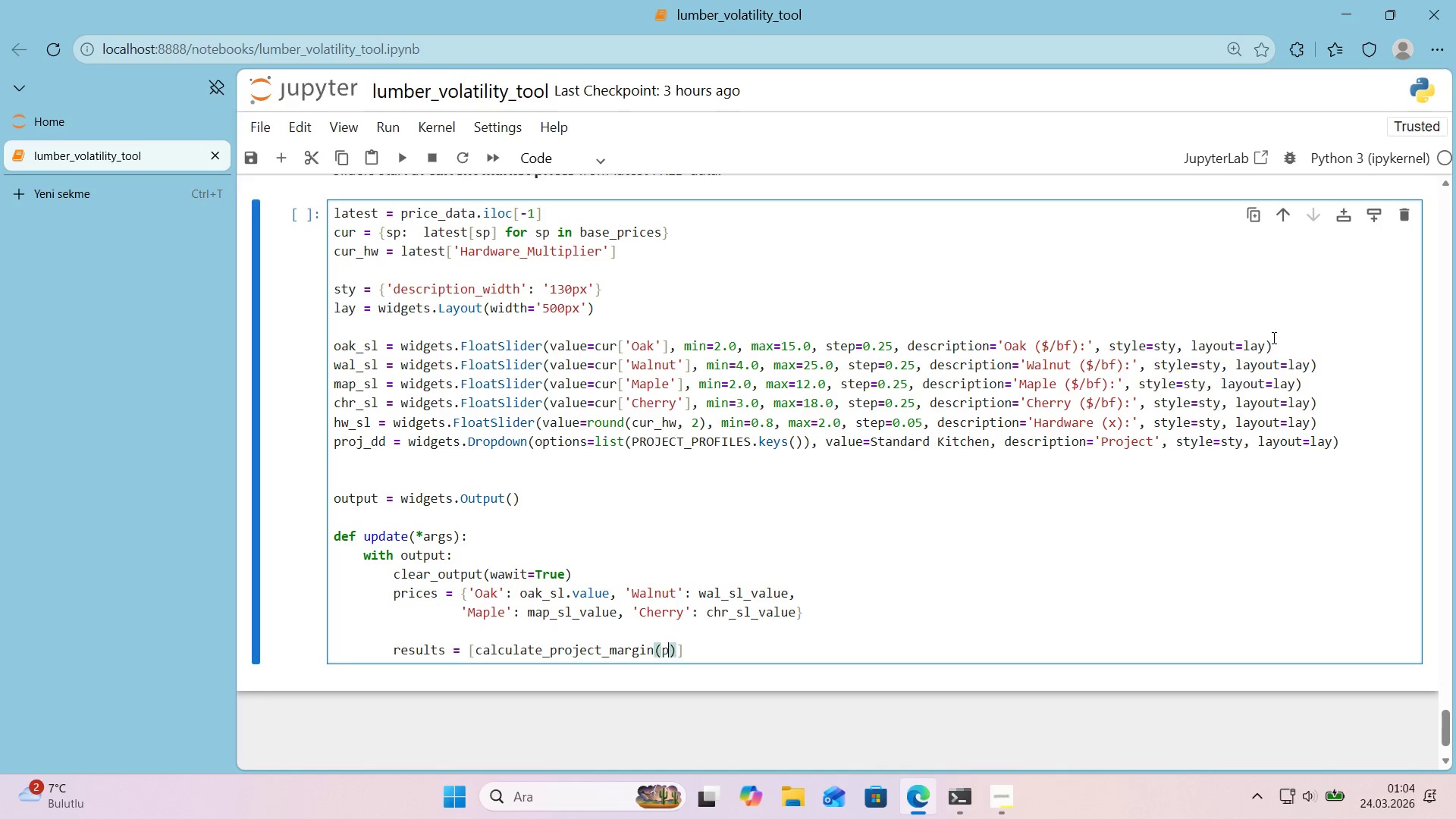 
 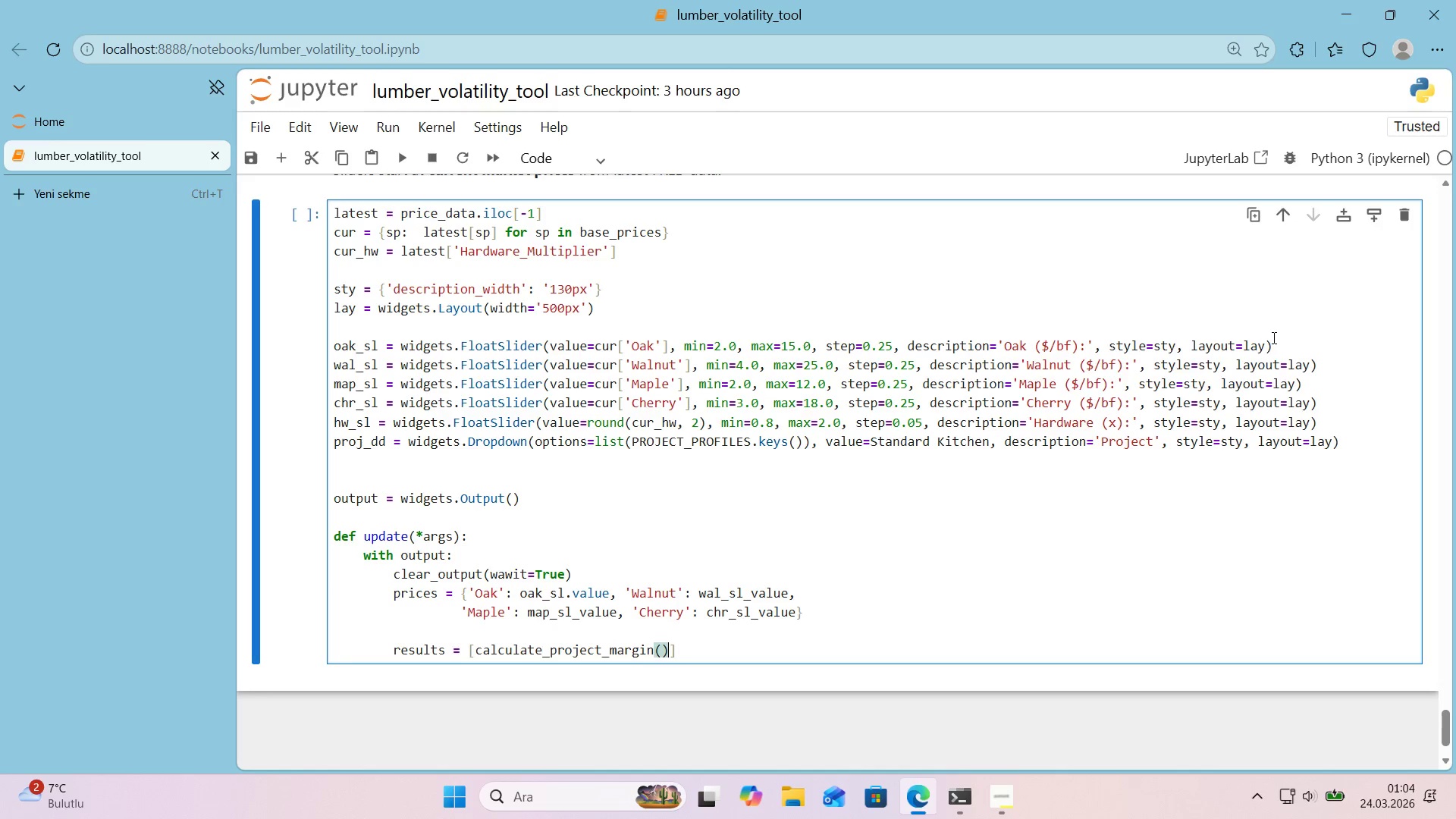 
key(ArrowLeft)
 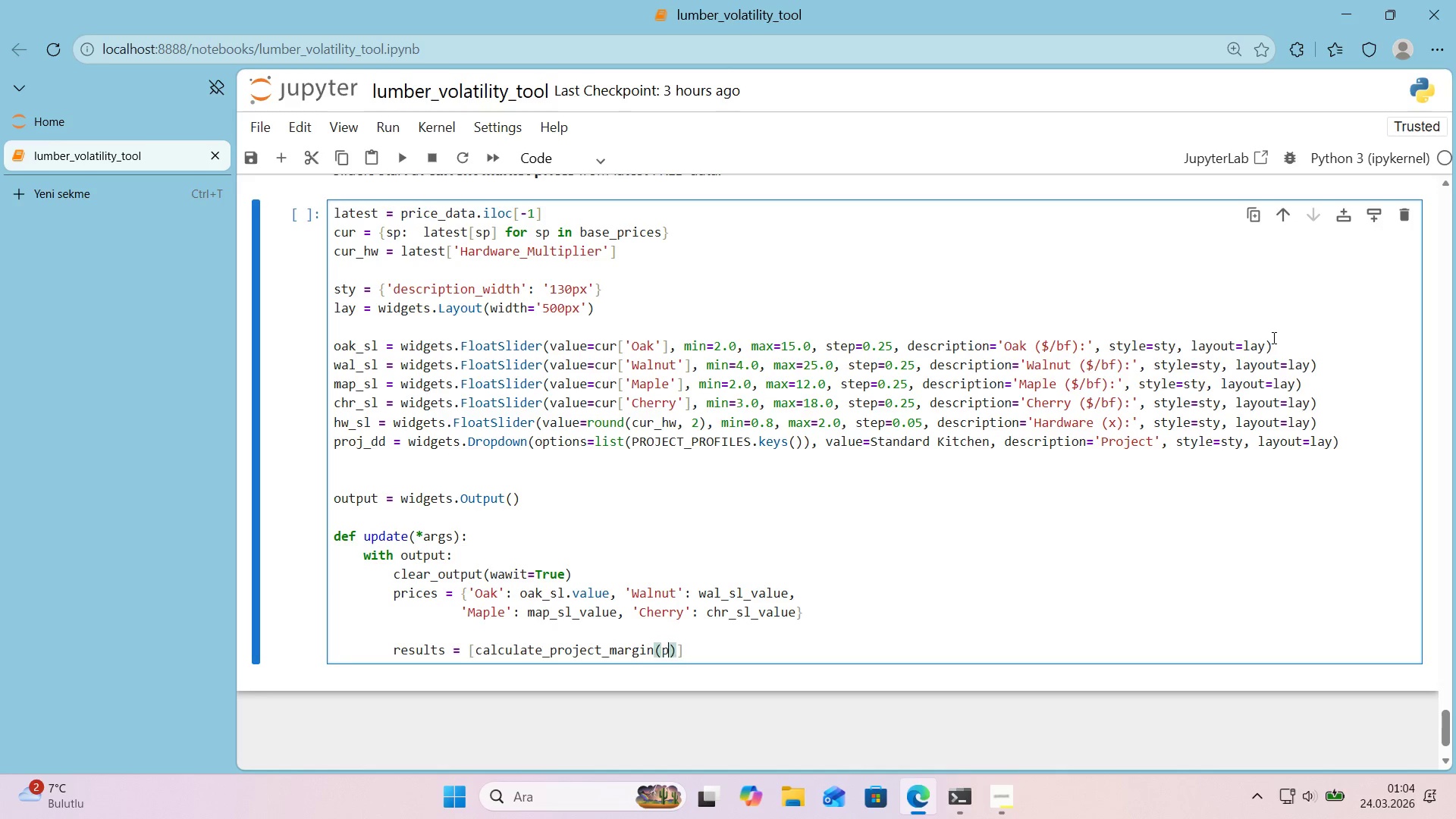 
type(p, pr'ces, hw_l)
key(Backspace)
type(sl_.value)
 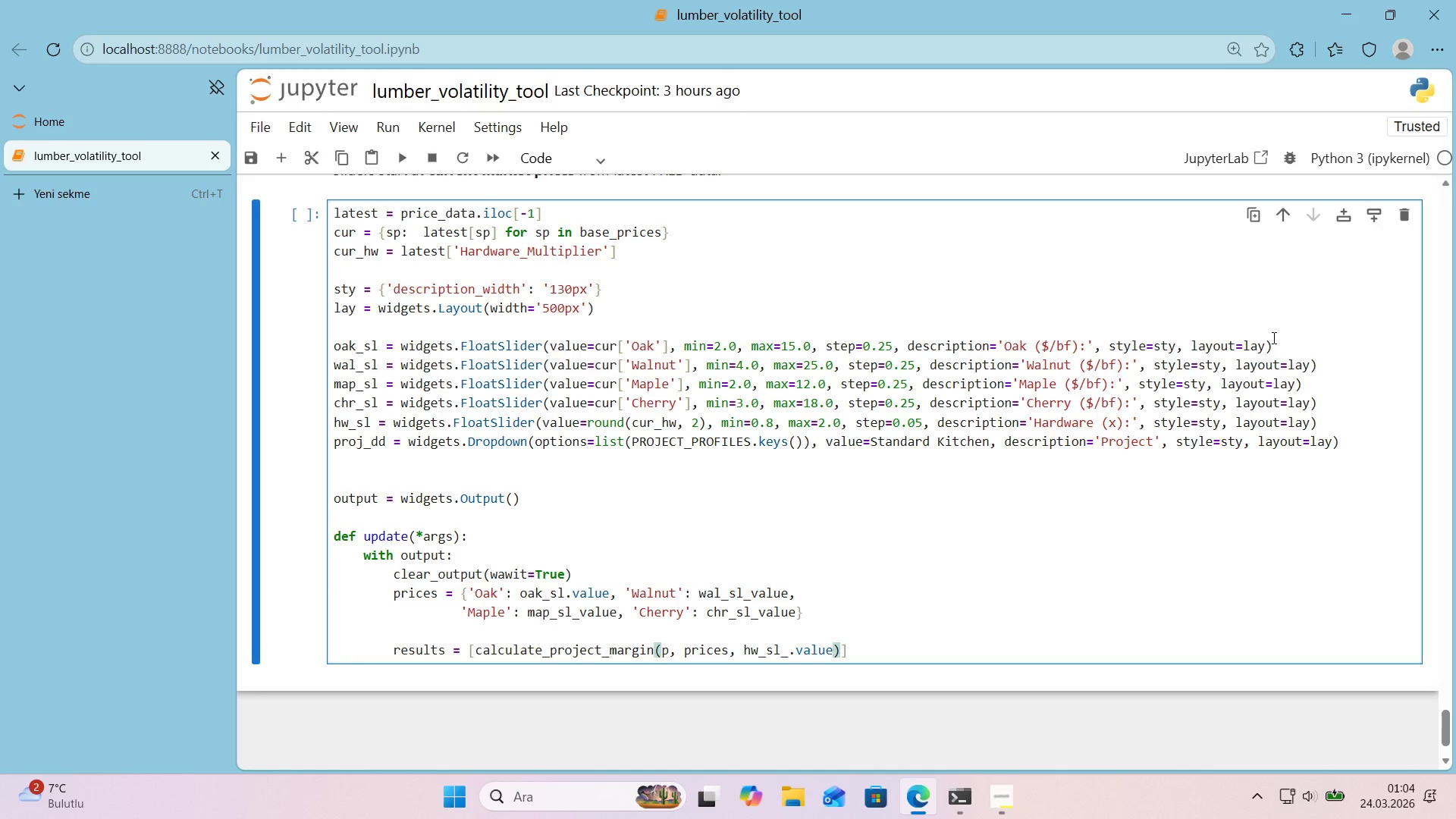 
wait(5.5)
 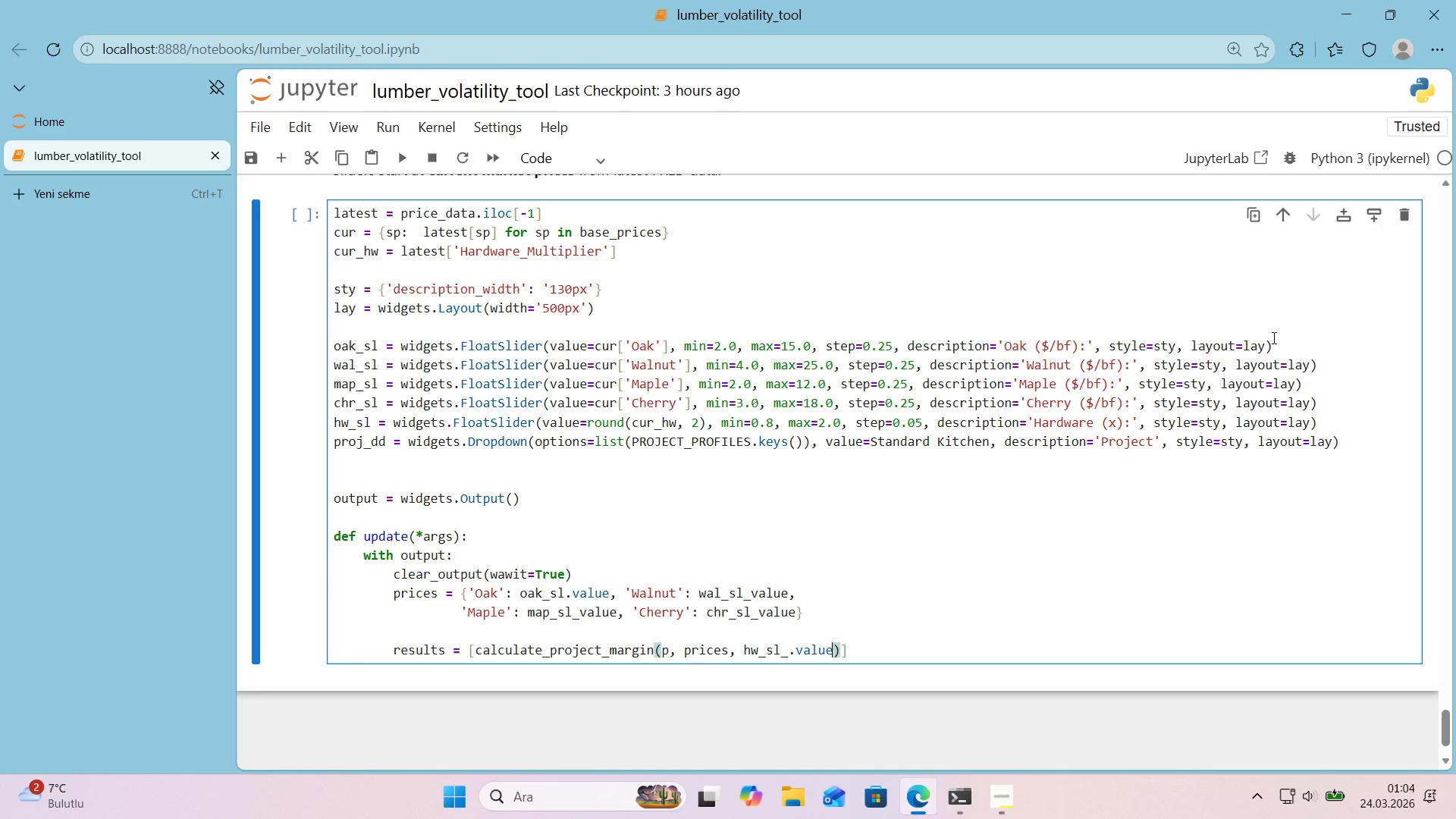 
key(ArrowRight)
 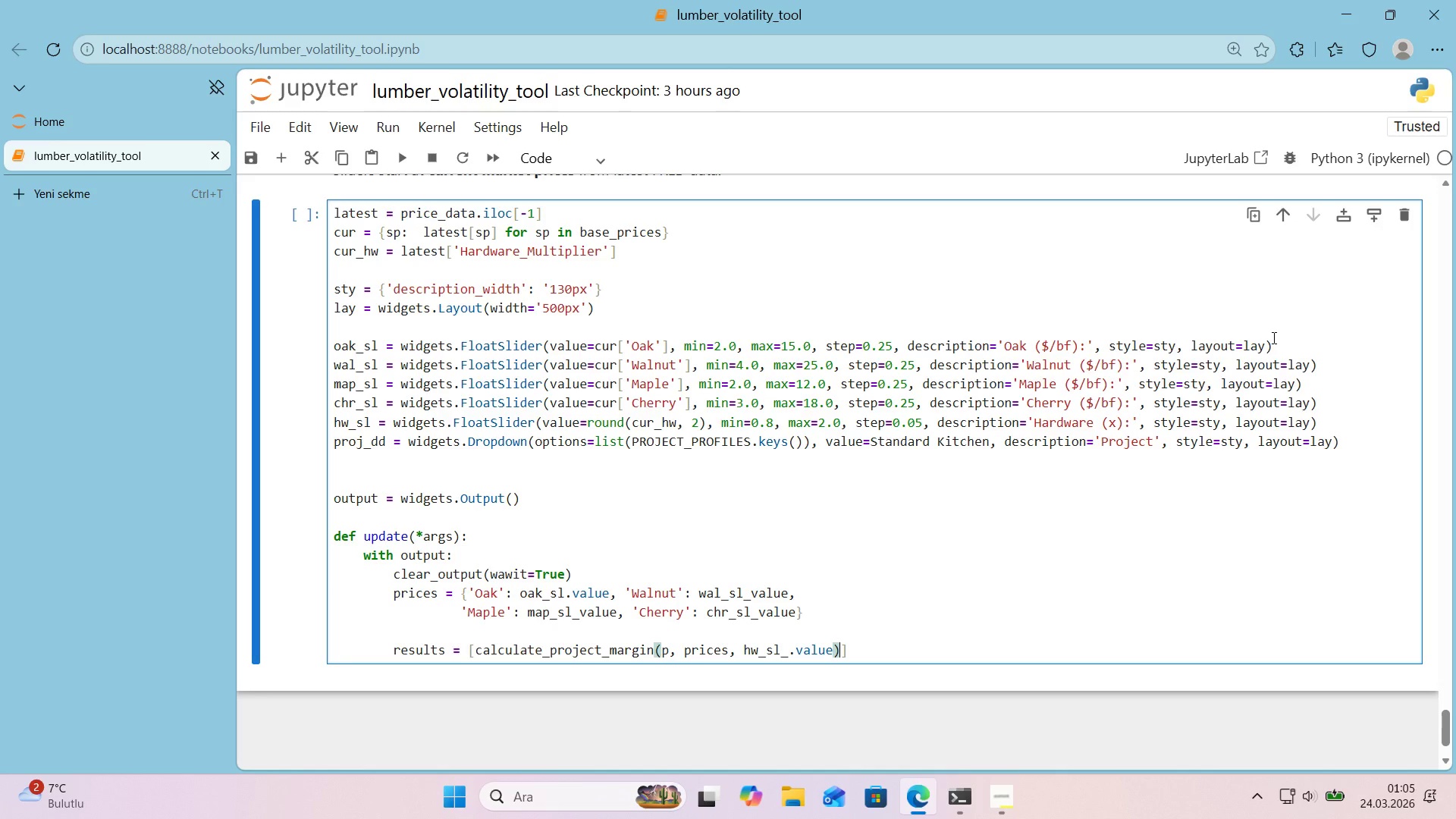 
key(ArrowRight)
 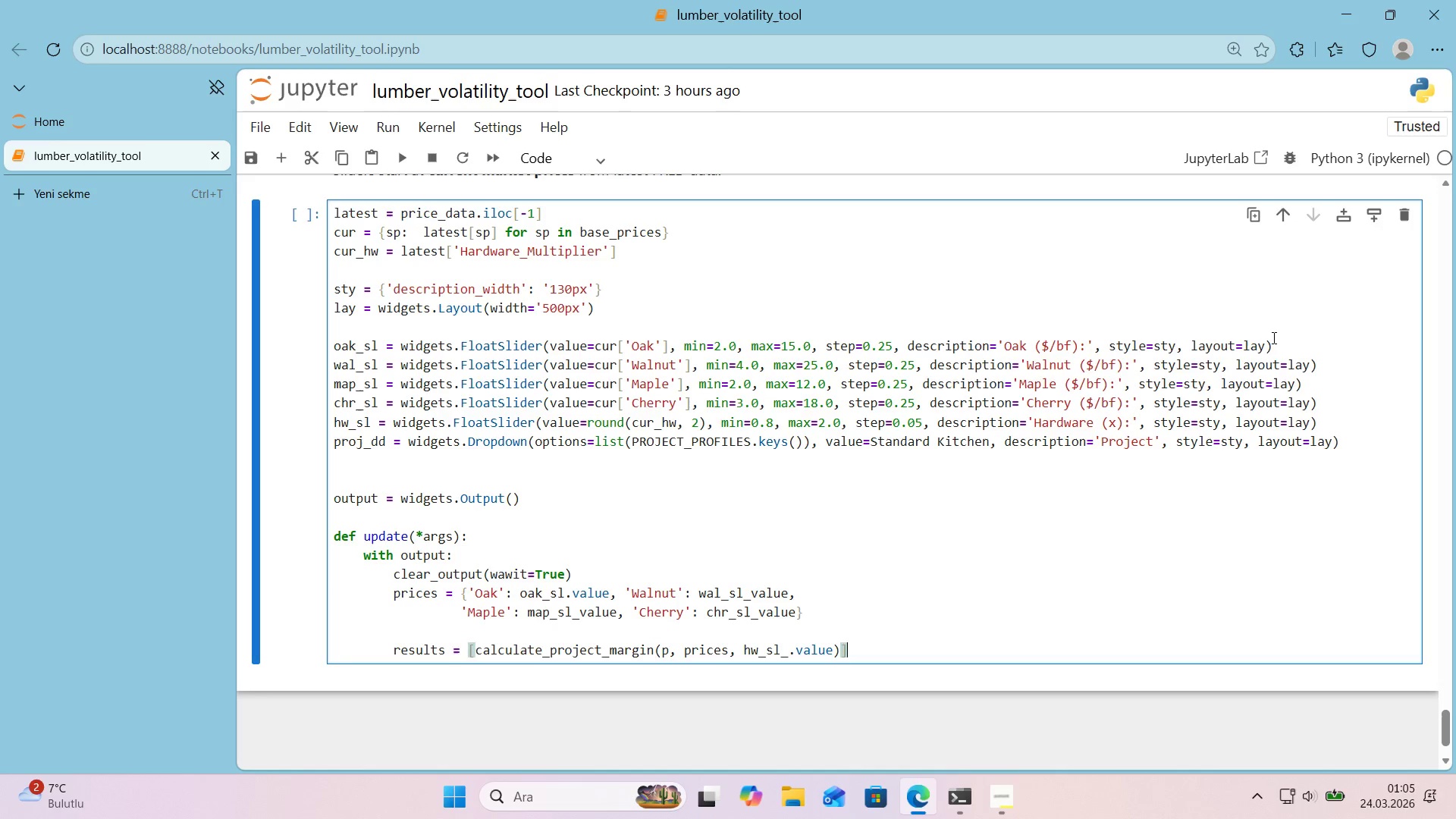 
key(ArrowLeft)
 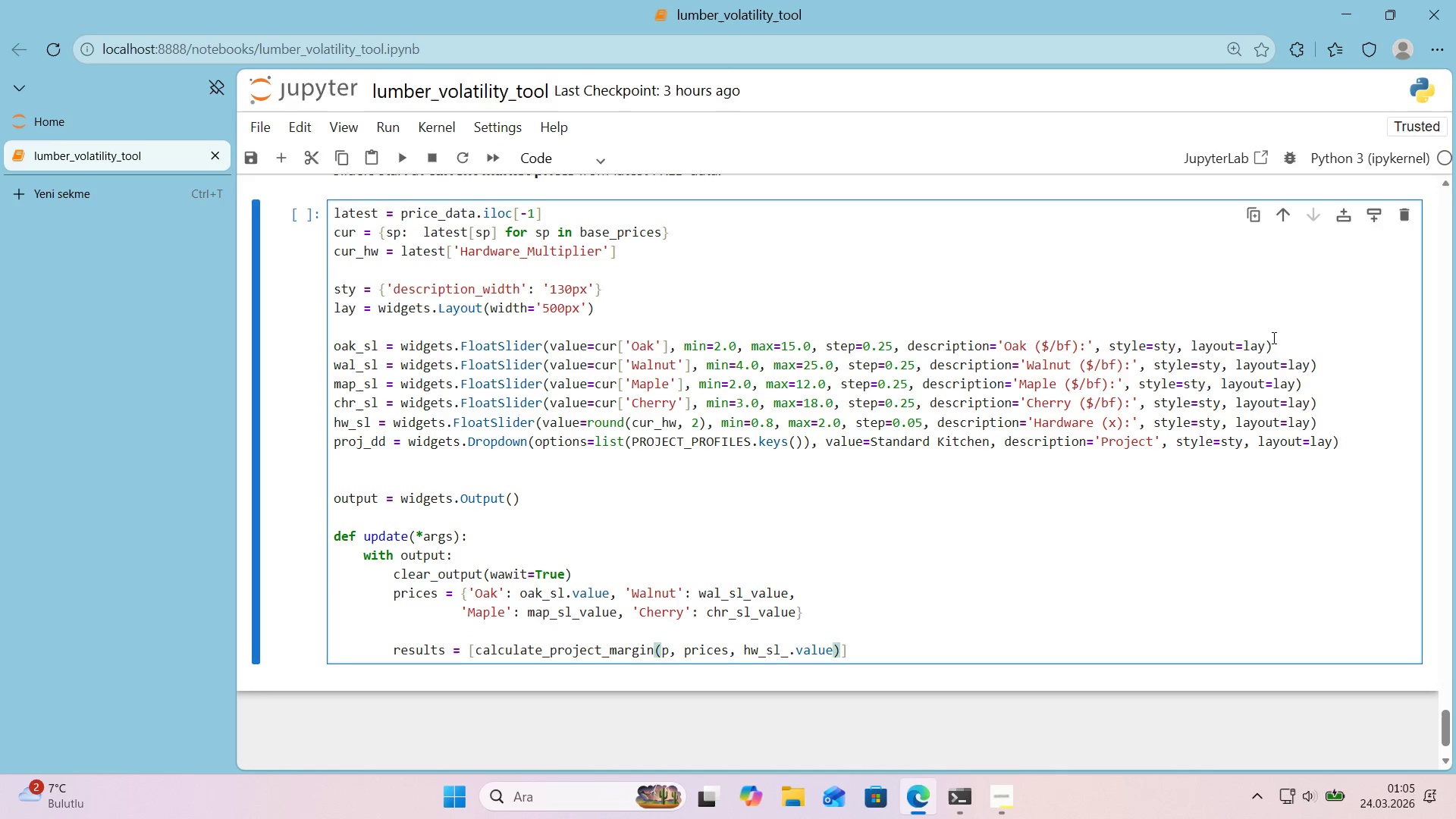 
key(Enter)
 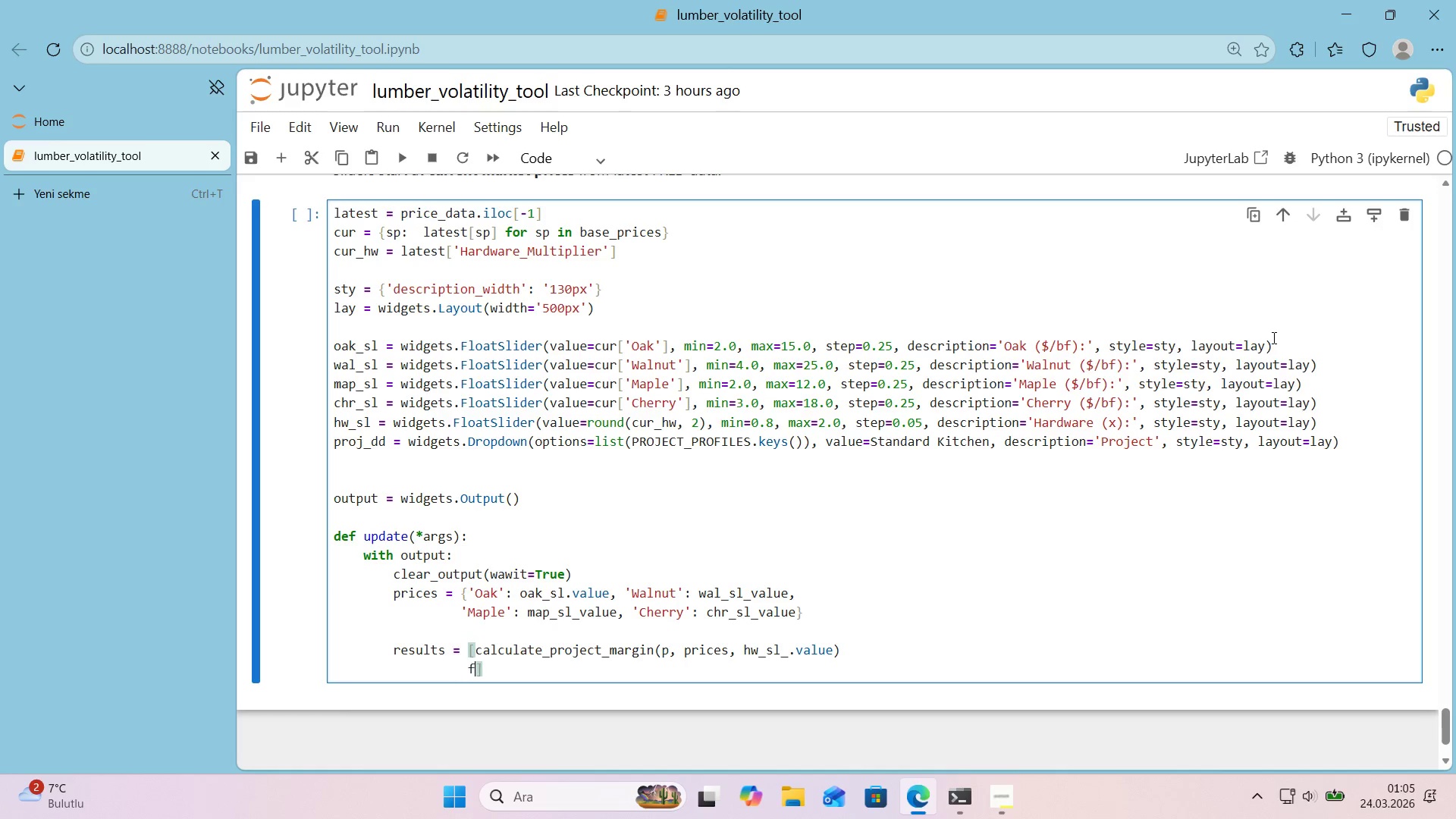 
type(for p 'n project p)
key(Backspace)
key(Backspace)
key(Backspace)
key(Backspace)
key(Backspace)
key(Backspace)
key(Backspace)
key(Backspace)
key(Backspace)
type(PROJECT_PRIF)
key(Backspace)
key(Backspace)
type(F)
key(Backspace)
type(OF)
key(Backspace)
key(Backspace)
type(PF)
key(Backspace)
key(Backspace)
type(OFILES)
 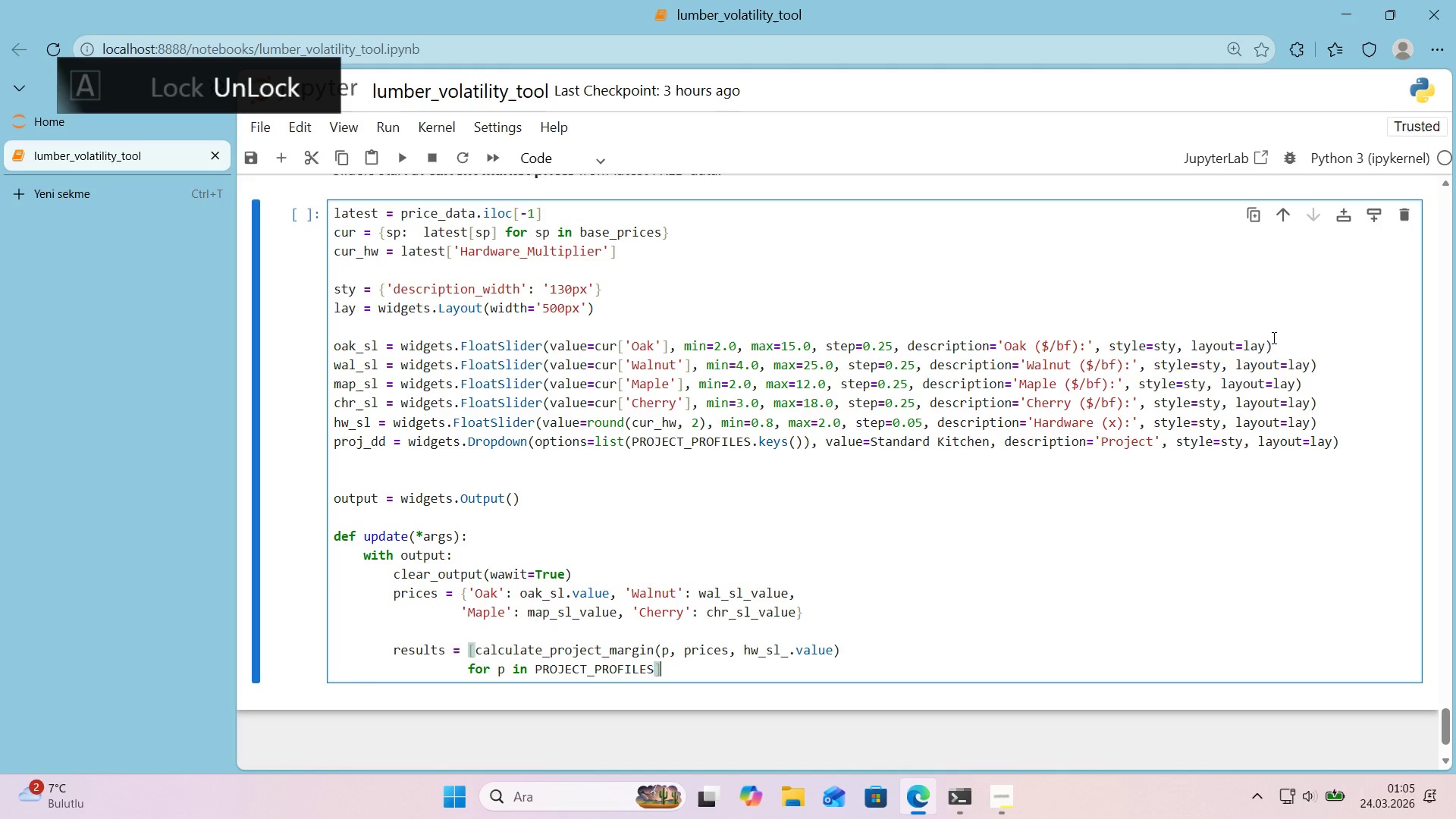 
key(ArrowRight)
 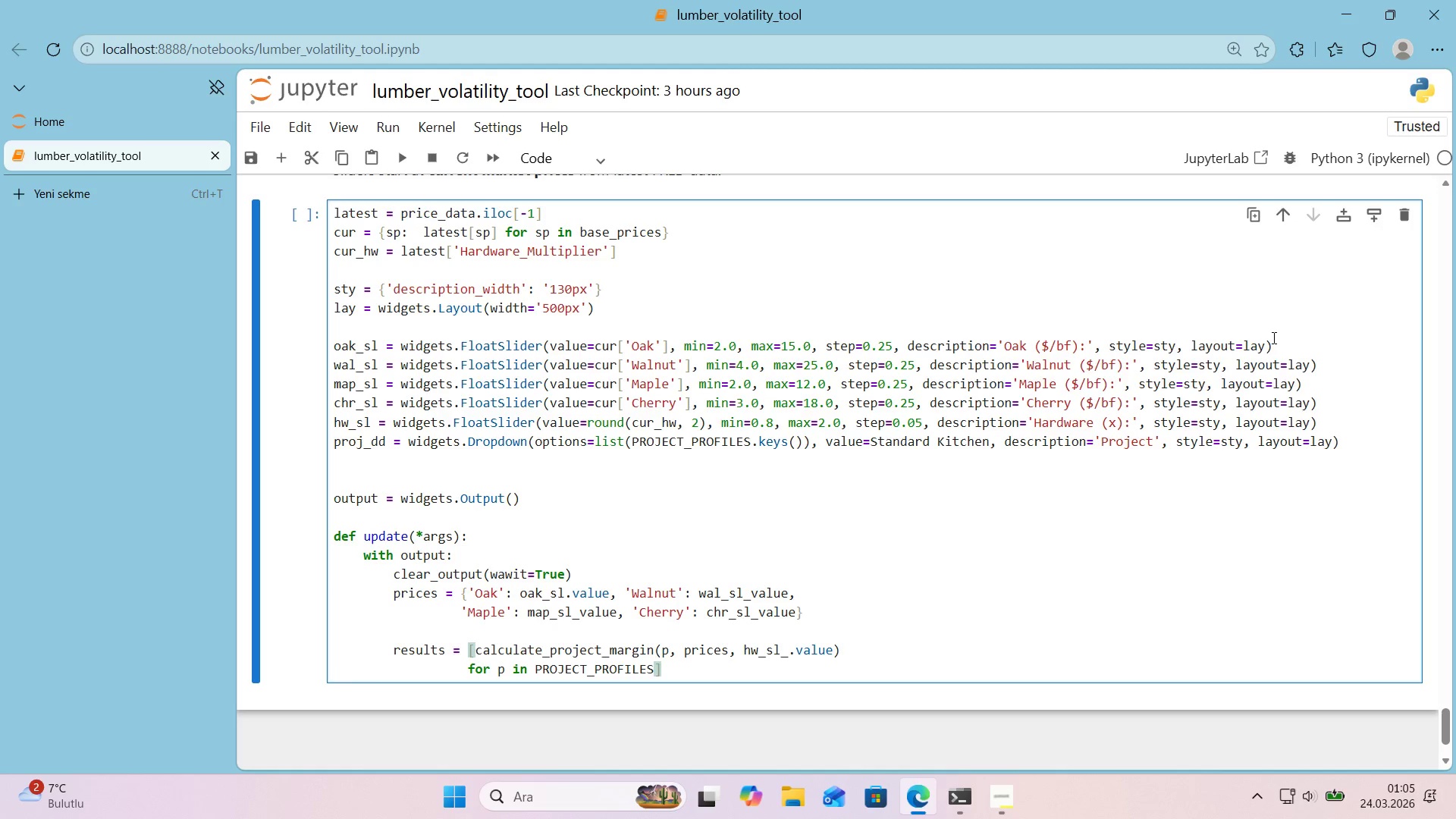 
key(Enter)
 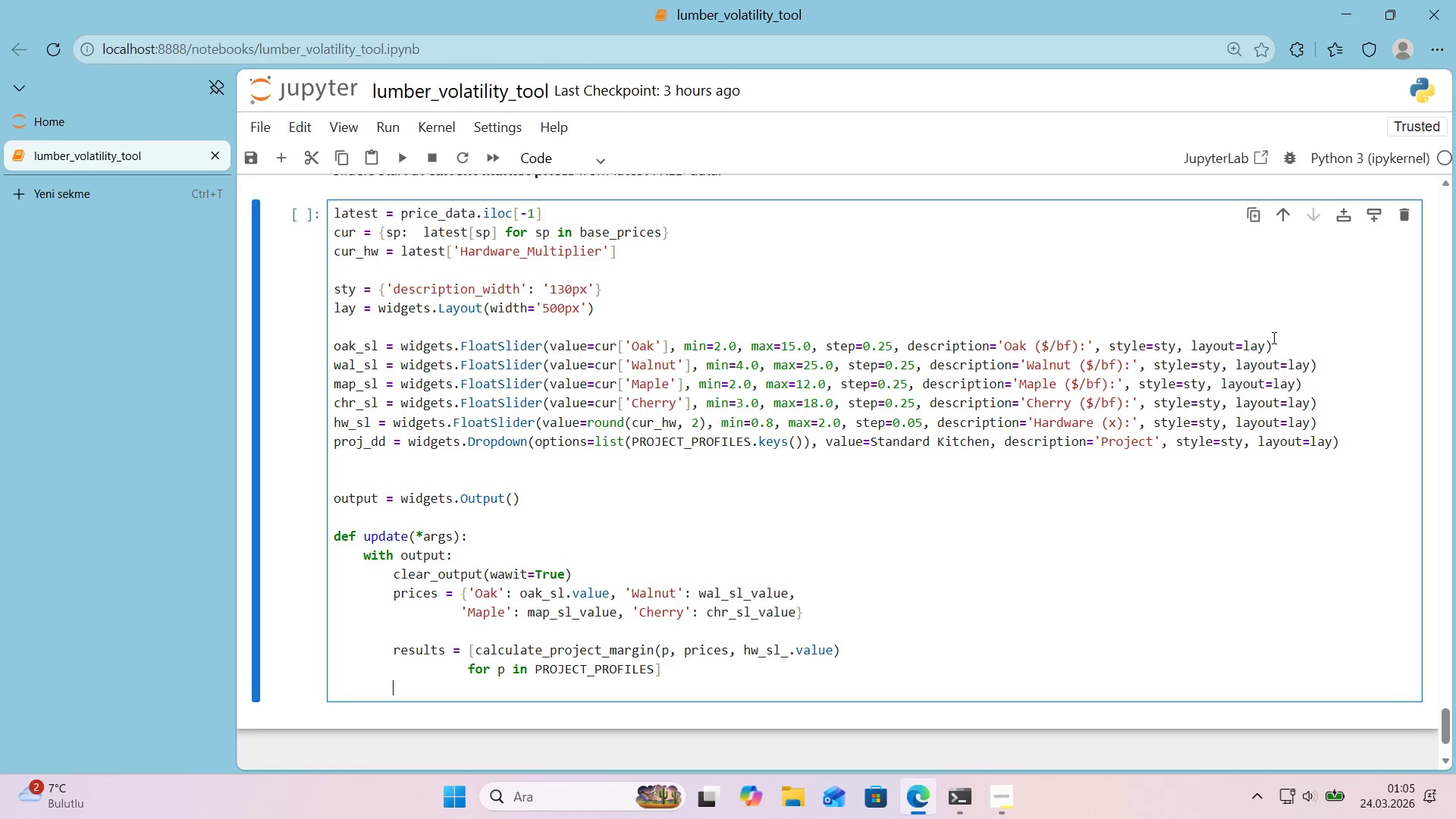 
type(sel ) next*()
 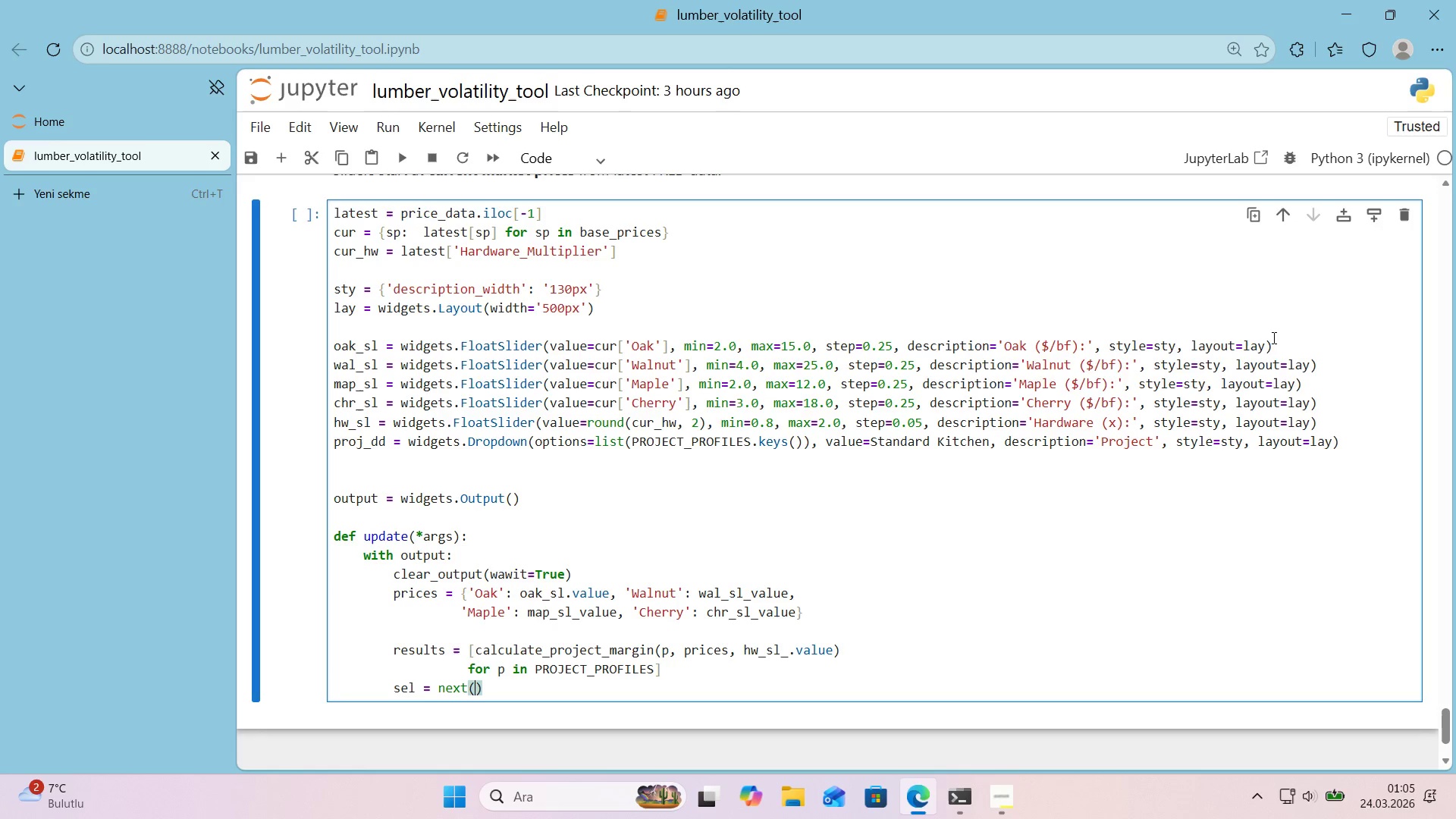 
 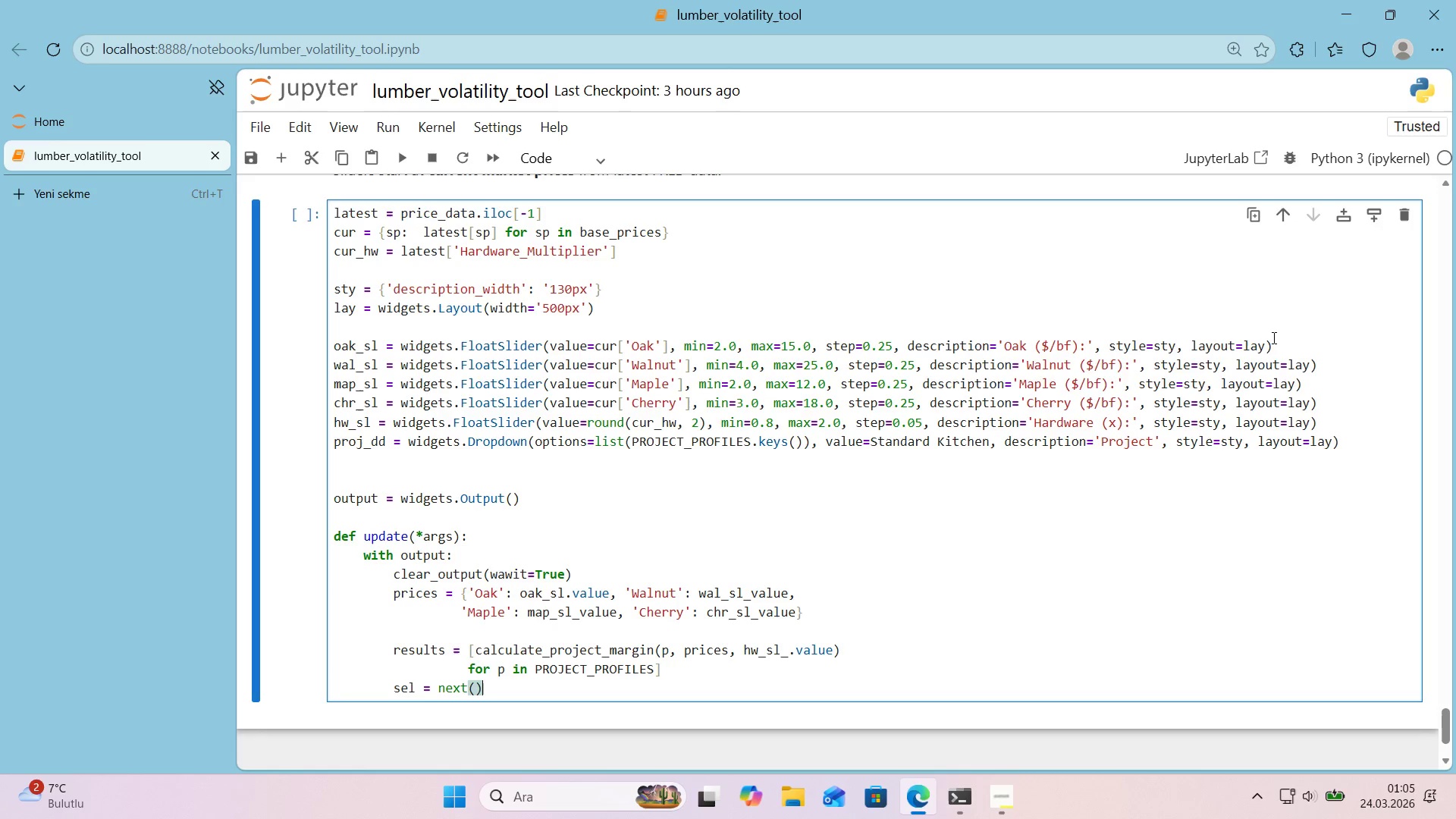 
key(ArrowLeft)
 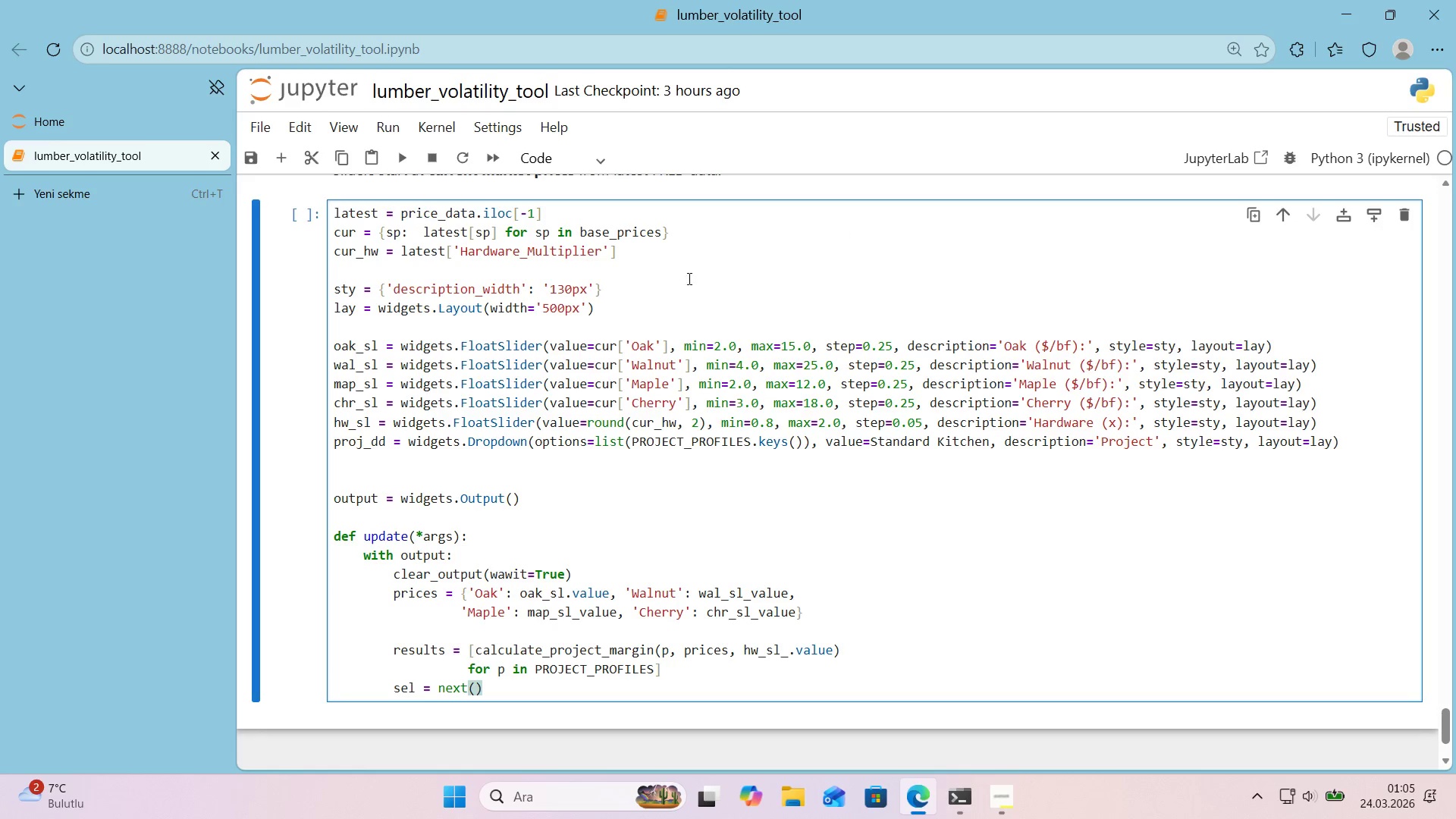 
scroll: coordinate [309, 363], scroll_direction: down, amount: 1.0
 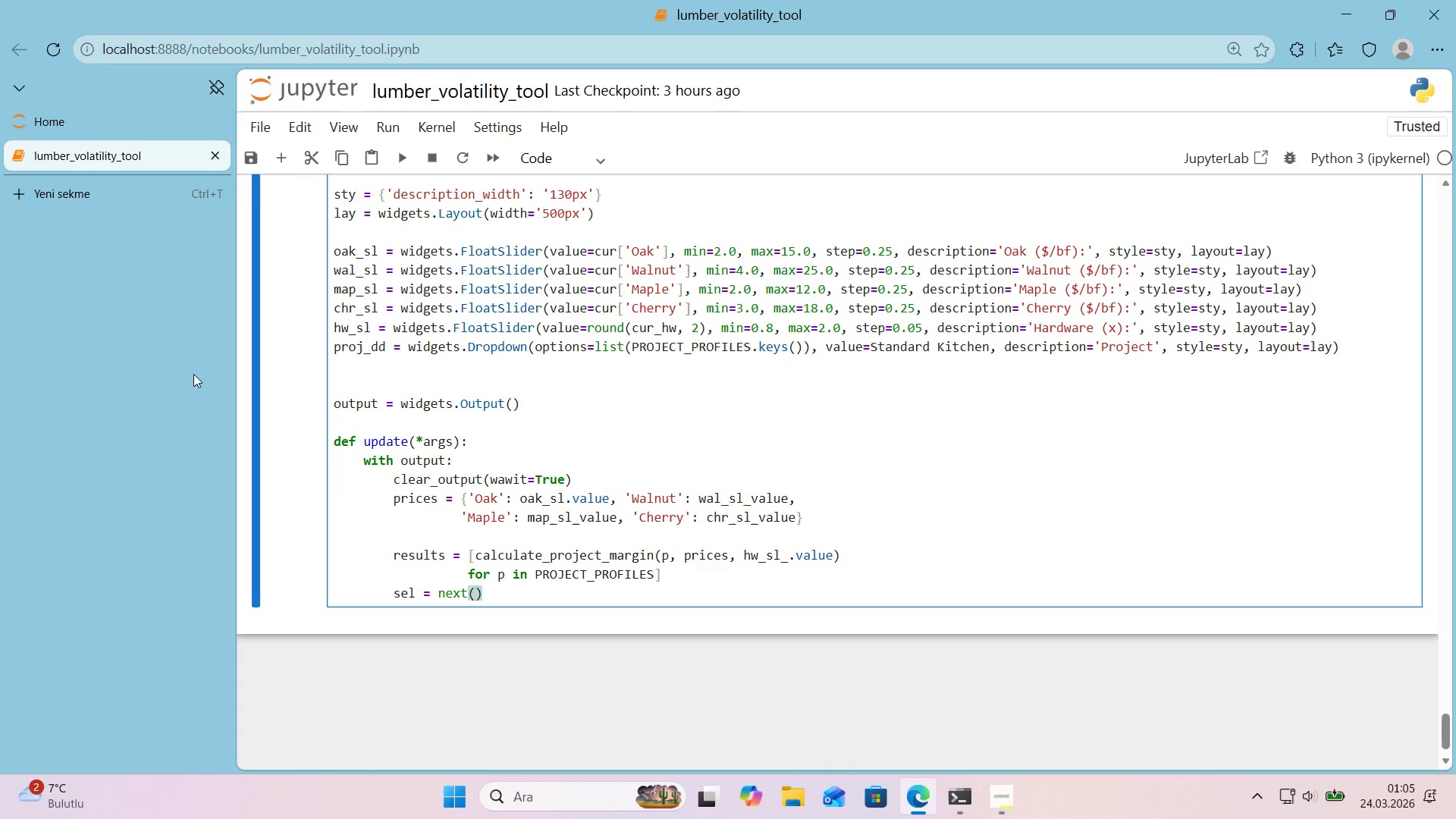 
type(r for r 'n results 'f r)
 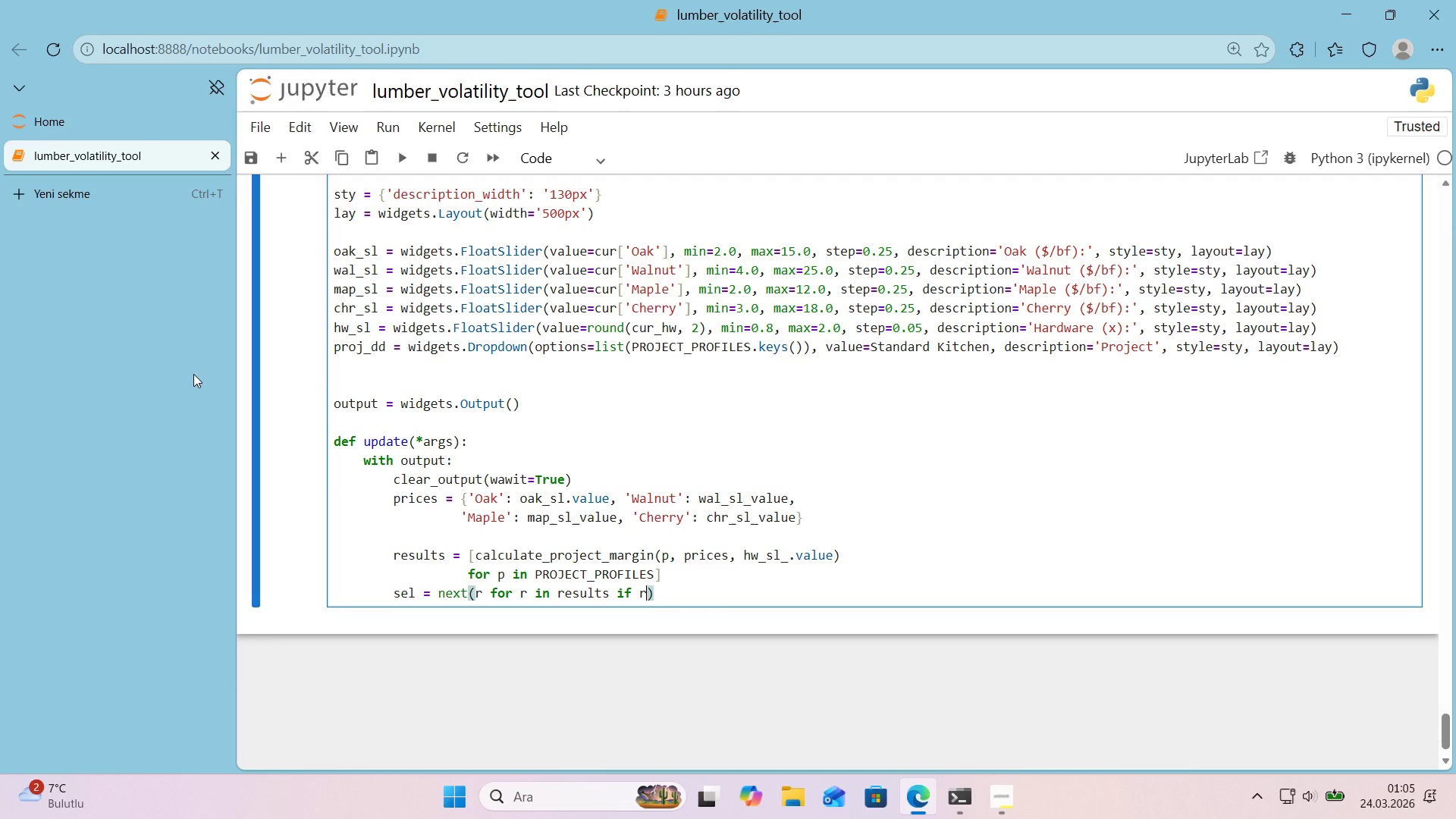 
key(Alt+Control+8)
 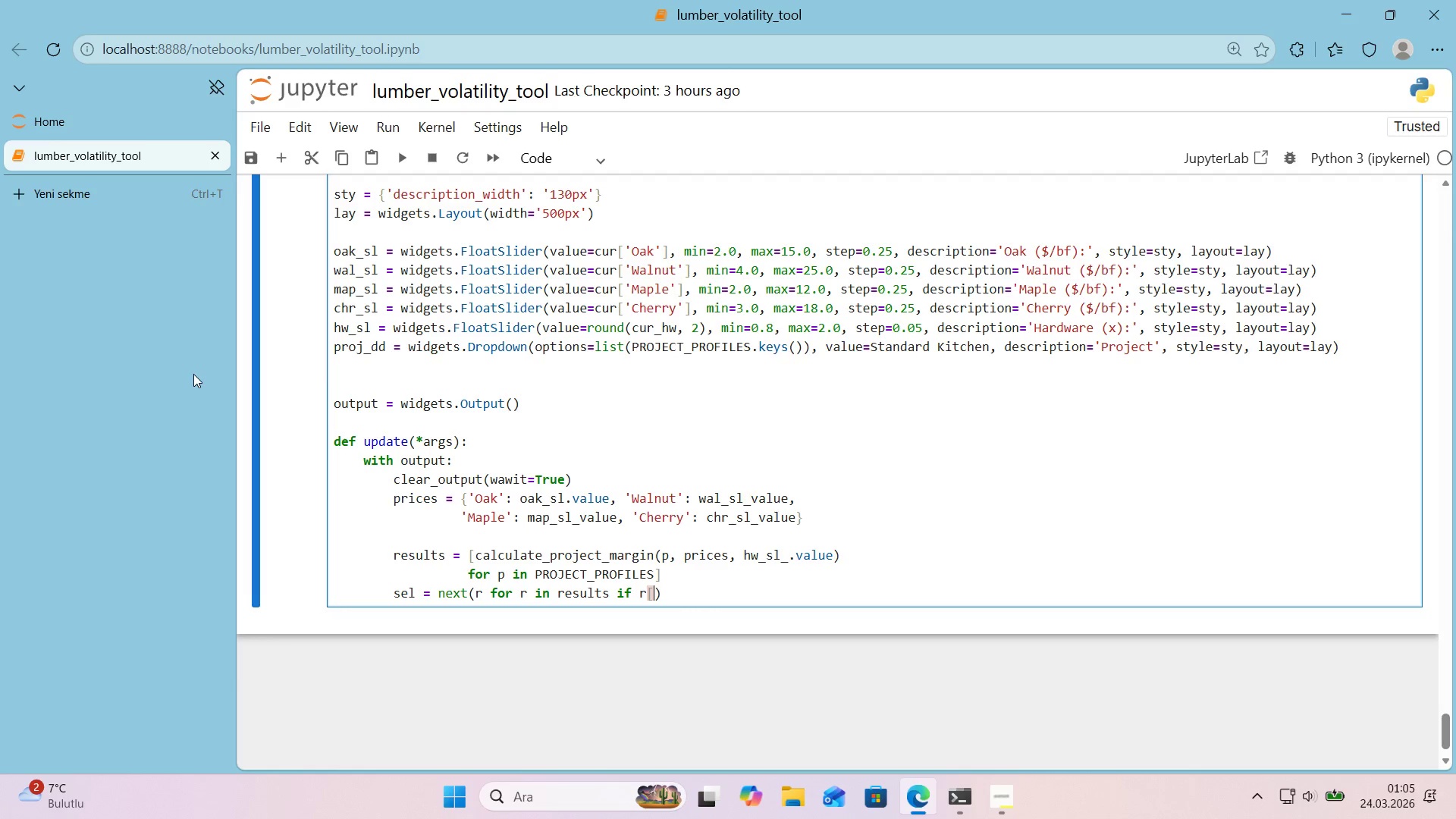 
key(Alt+Control+9)
 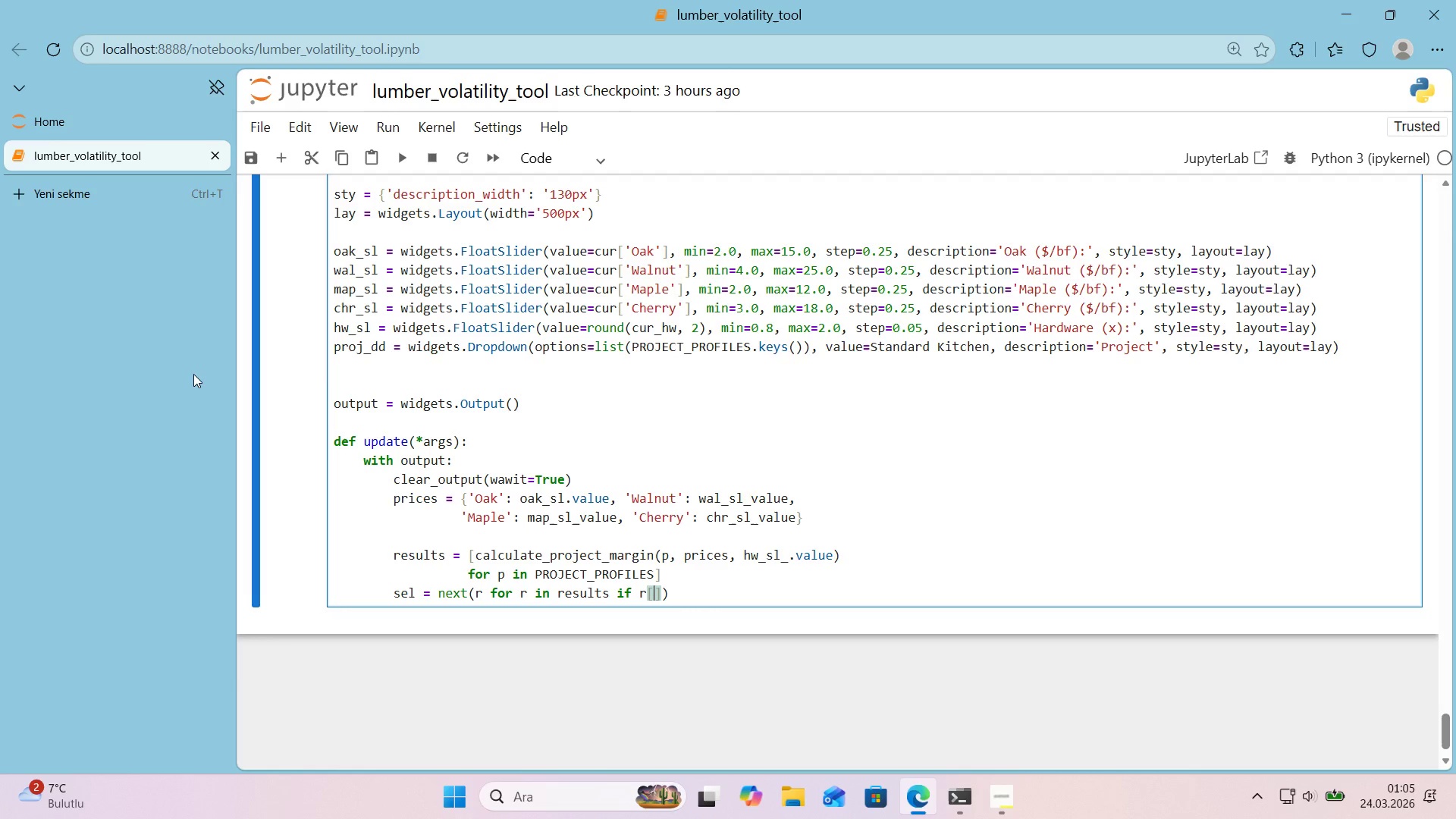 
key(ArrowLeft)
 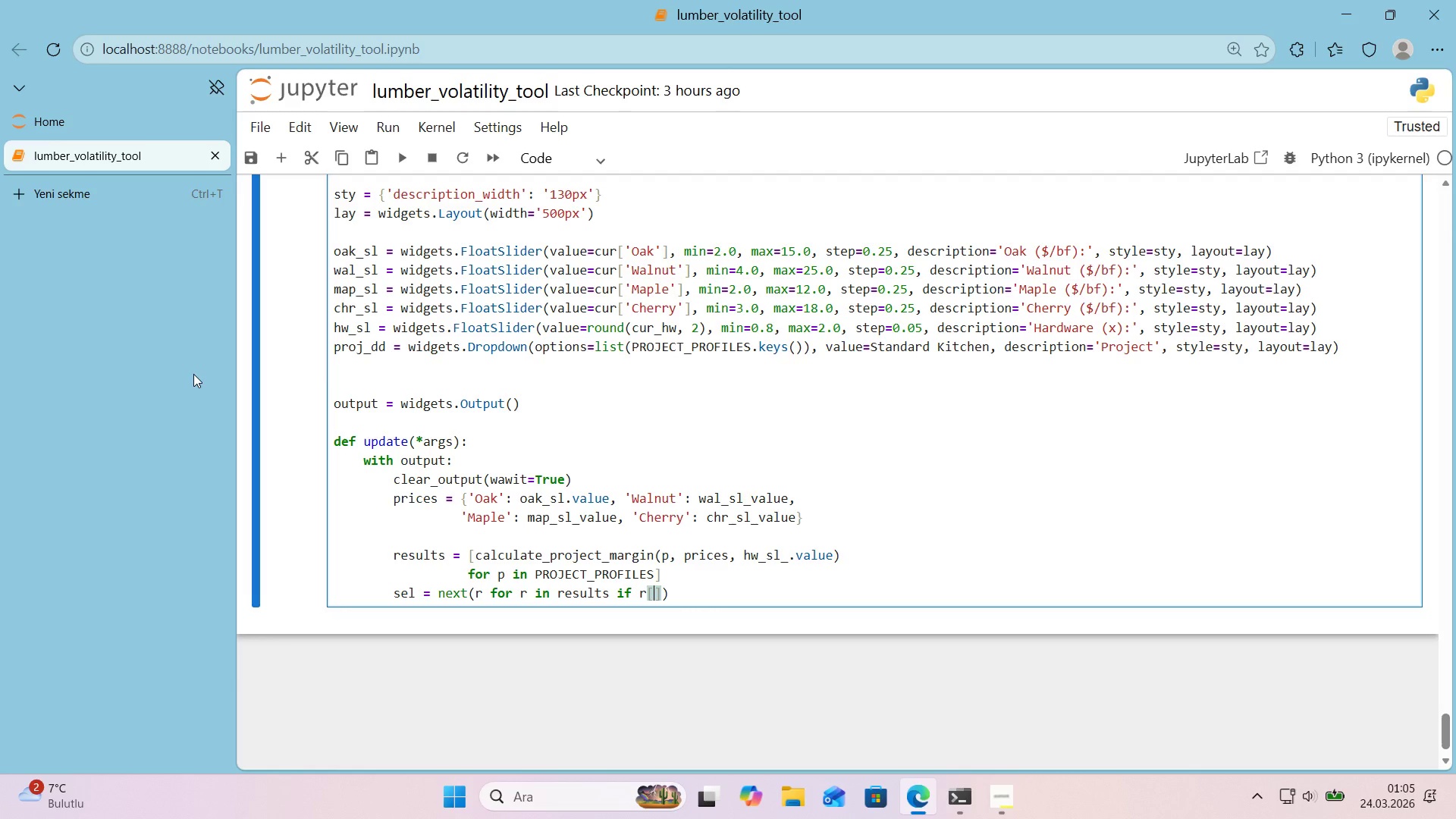 
type(@@)
 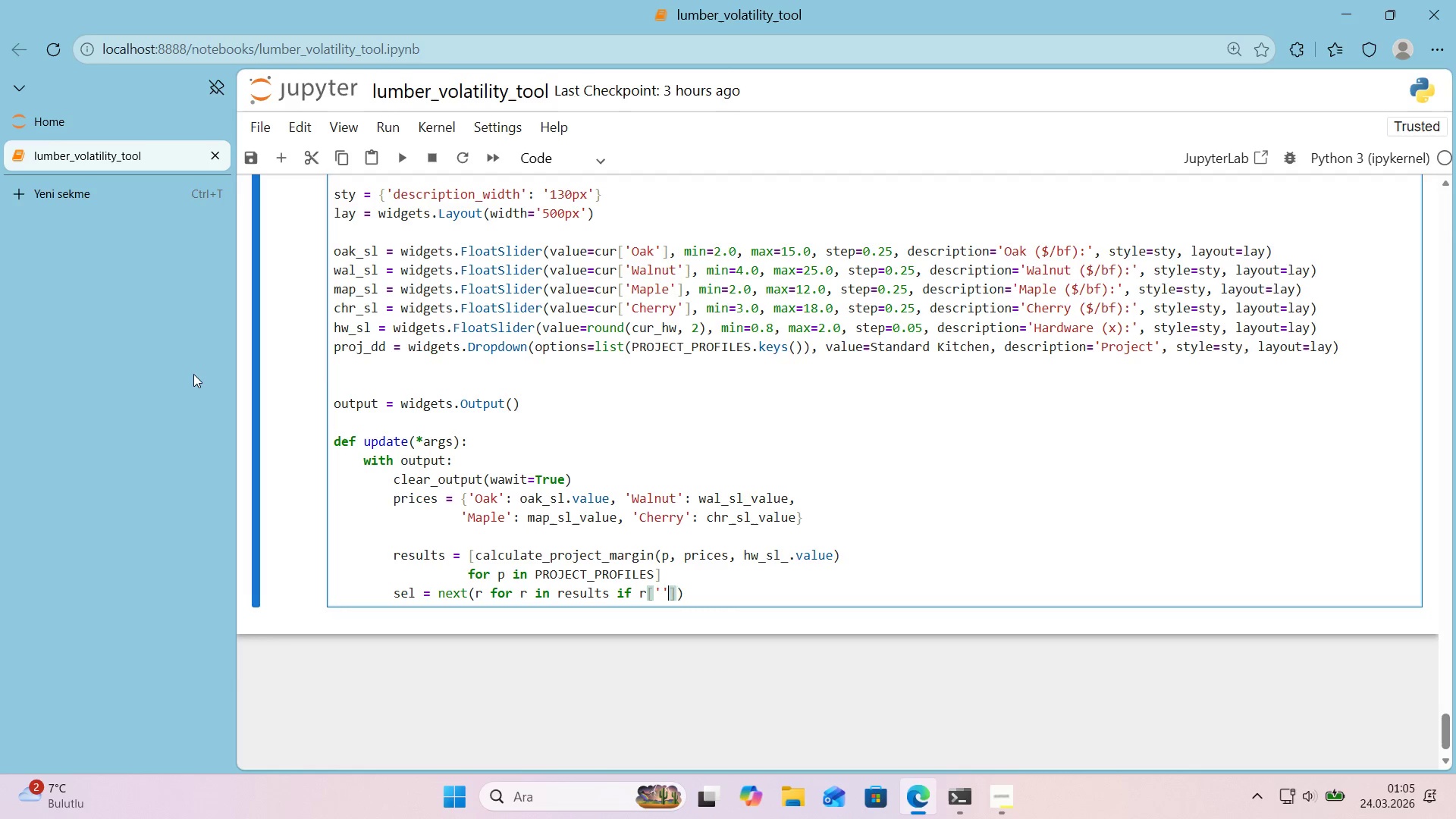 
key(ArrowLeft)
 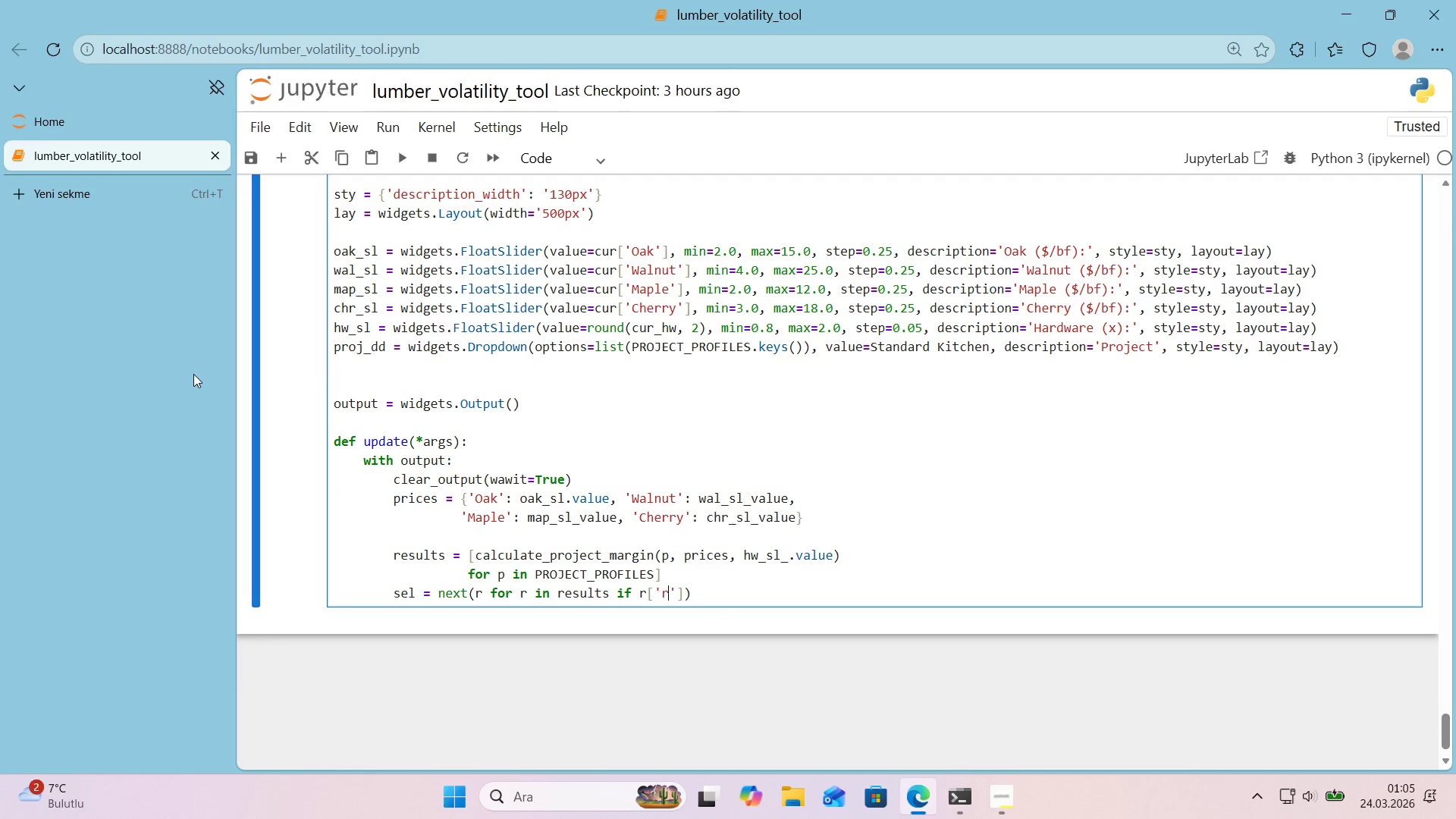 
type(rpoj)
key(Backspace)
key(Backspace)
key(Backspace)
key(Backspace)
type(pri)
key(Backspace)
type(oject)
 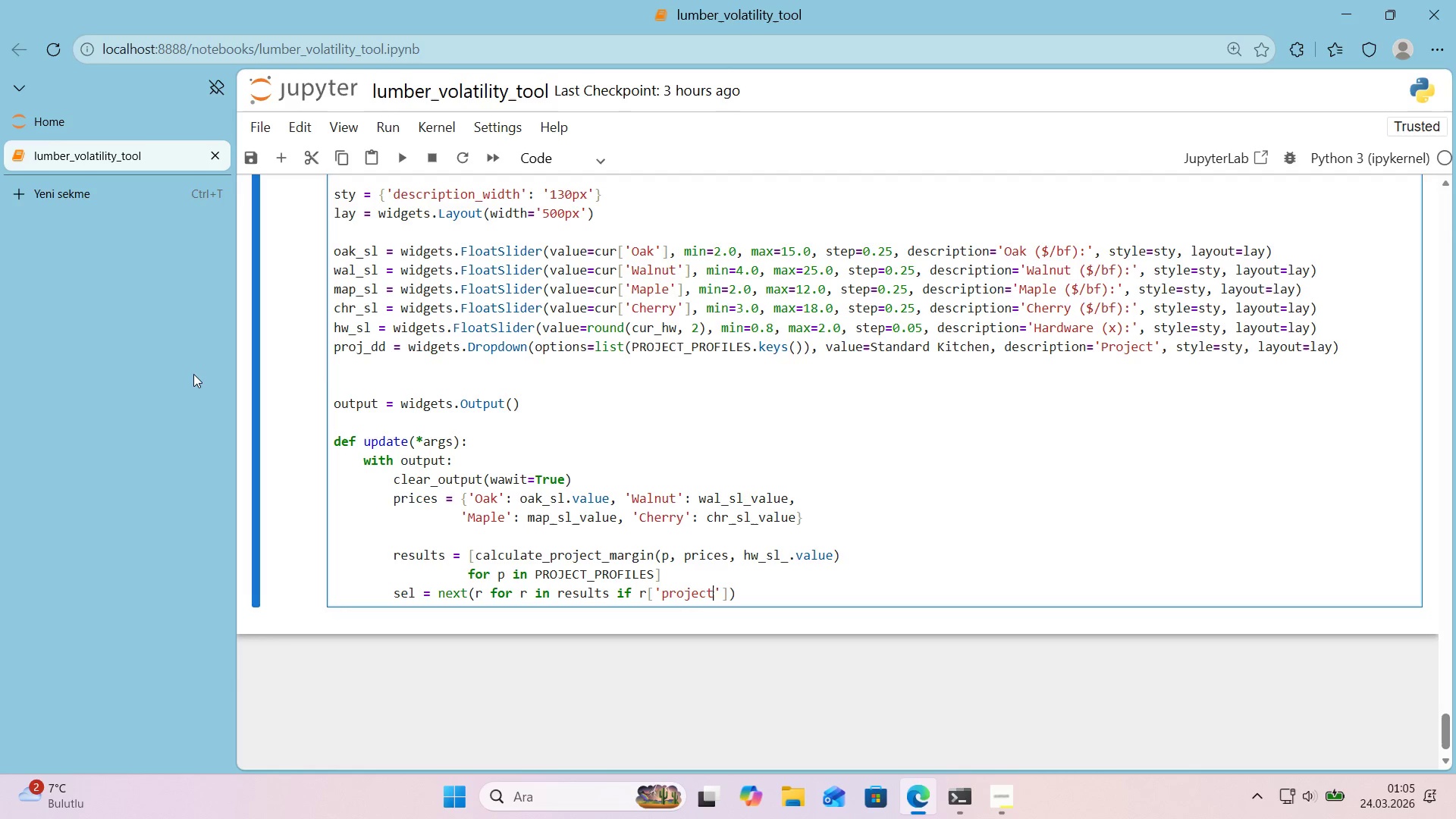 
key(ArrowRight)
 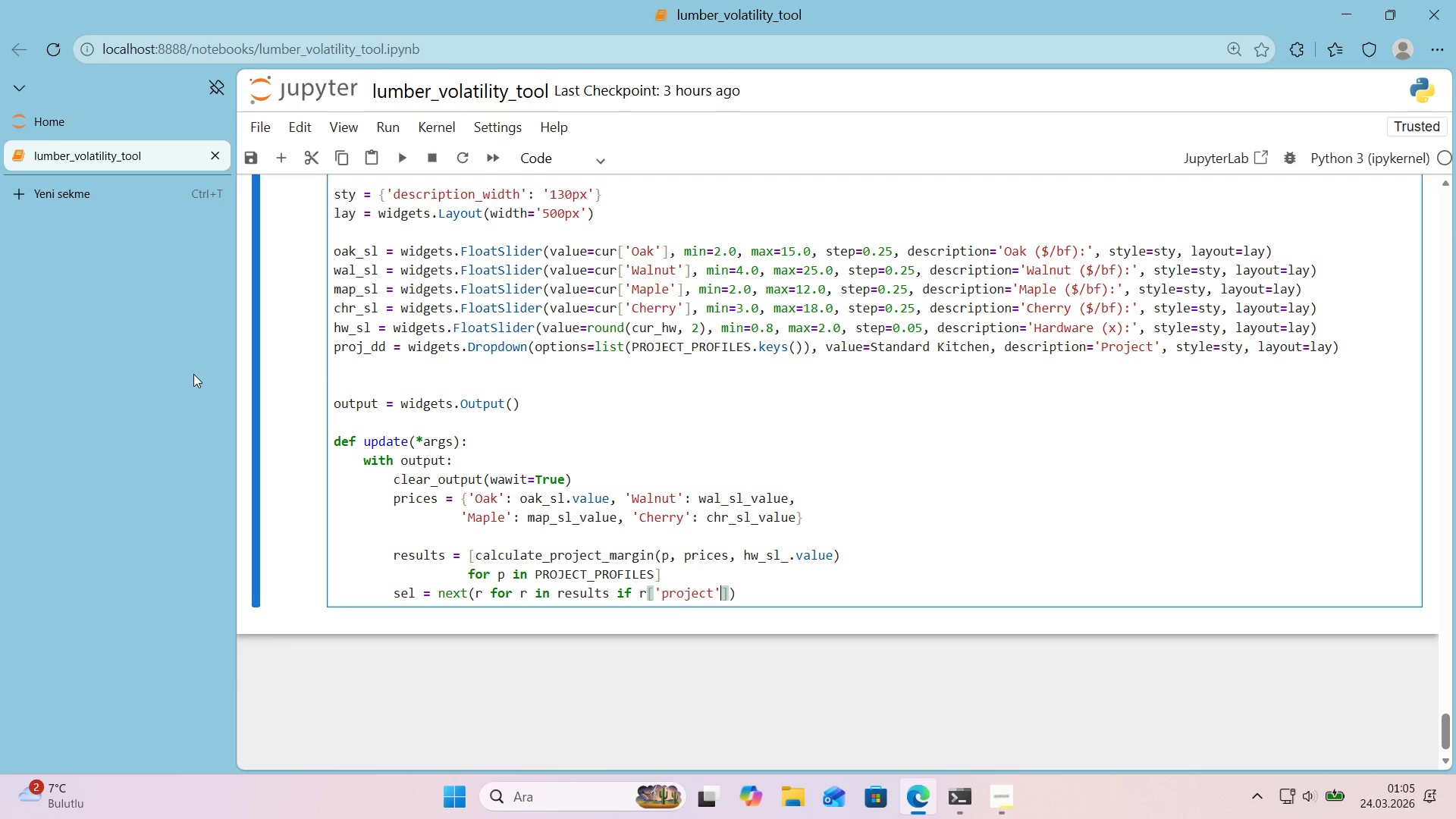 
key(ArrowRight)
 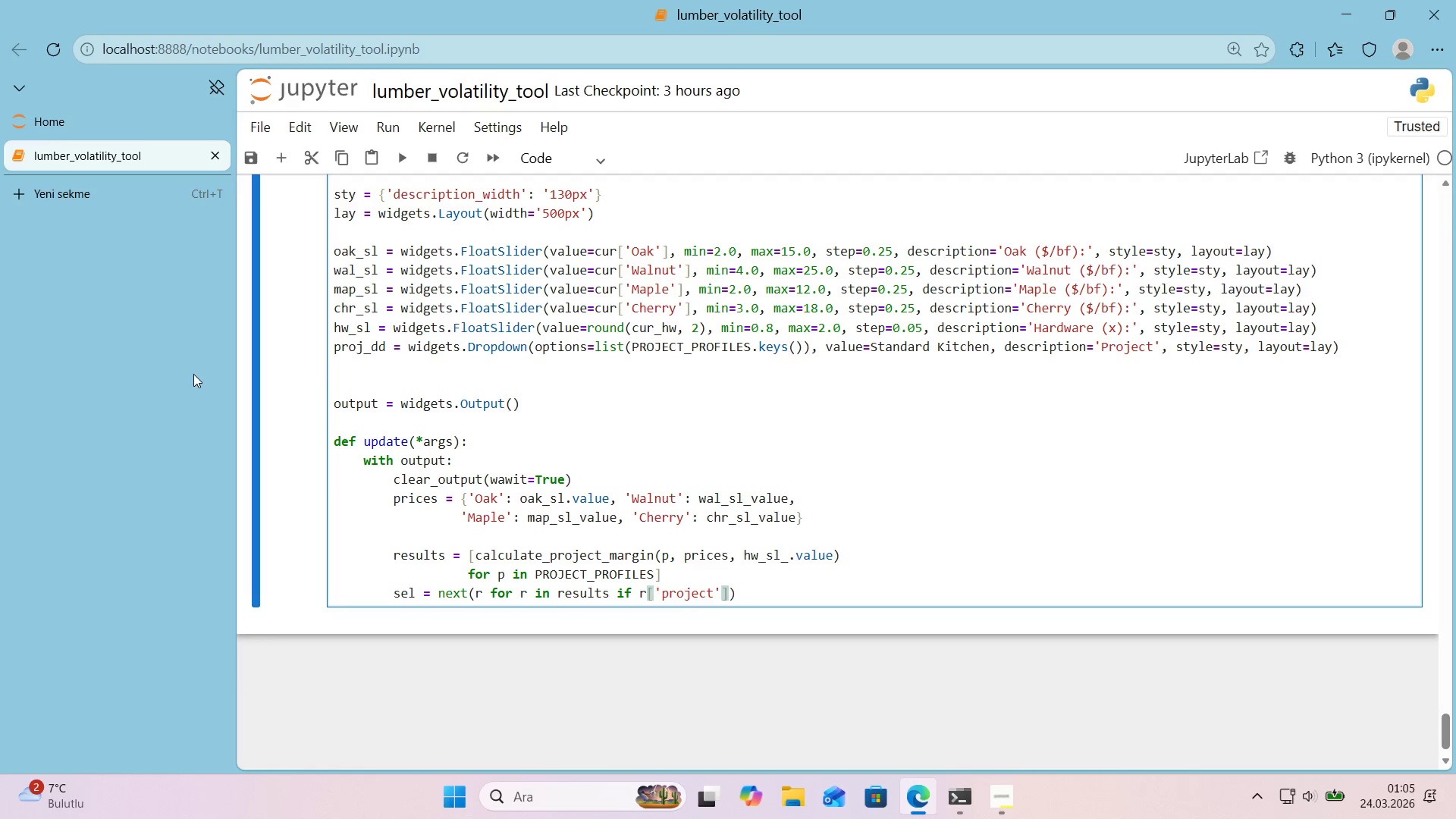 
type( )) projec)
key(Backspace)
key(Backspace)
type(_dd.)
key(Backspace)
type(valu)
key(Backspace)
key(Backspace)
key(Backspace)
key(Backspace)
type(.value)
 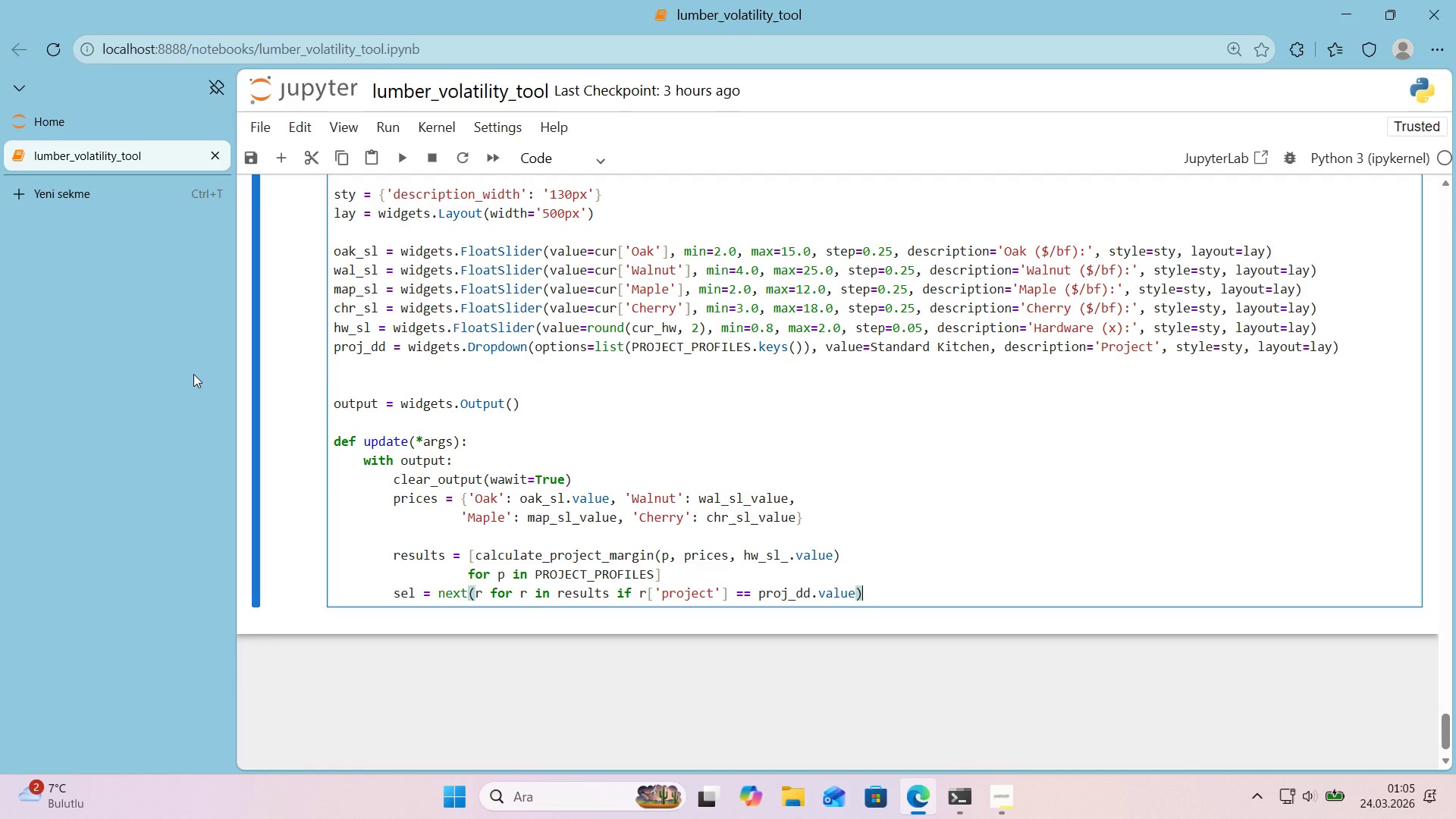 
 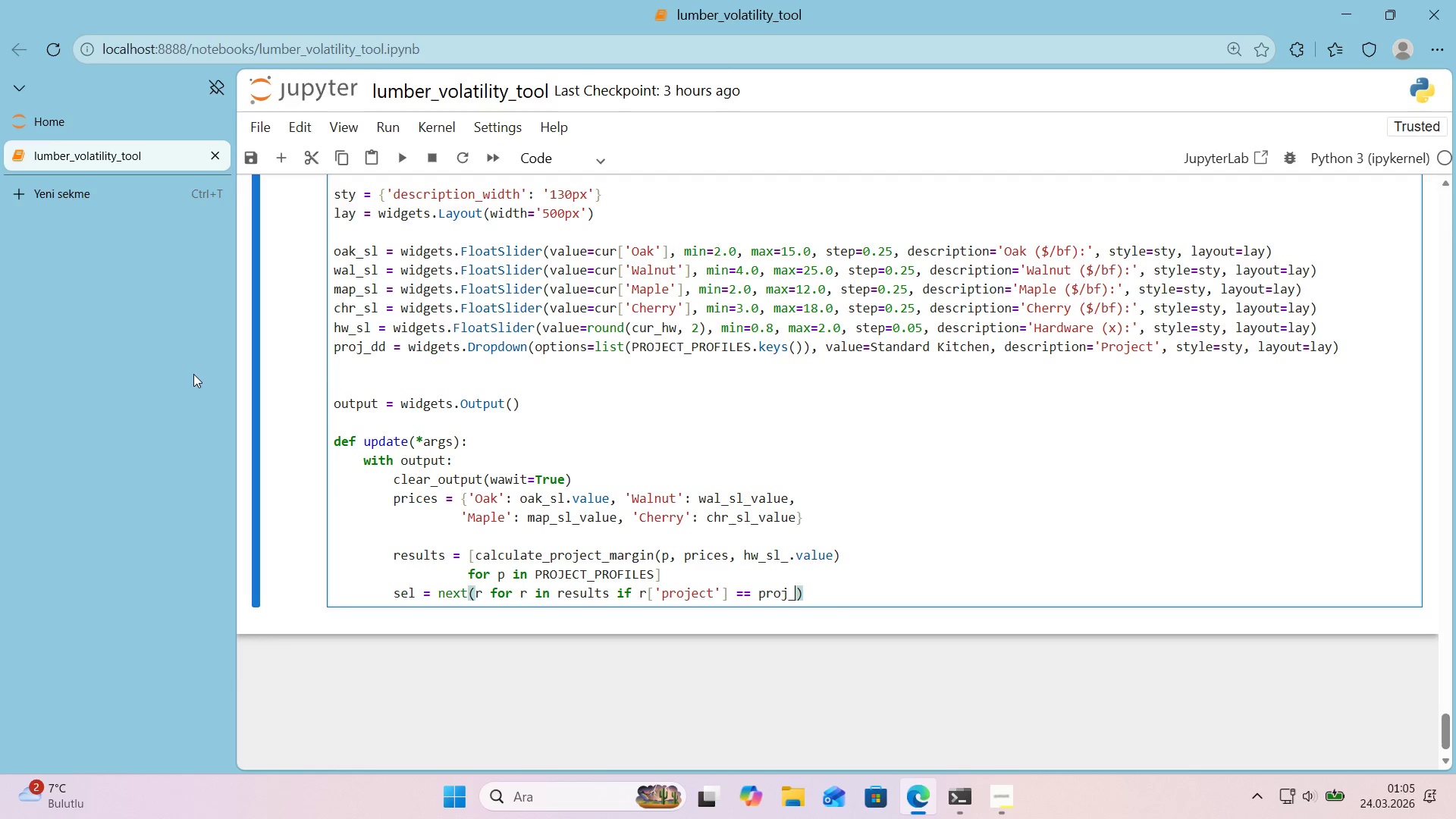 
key(ArrowRight)
 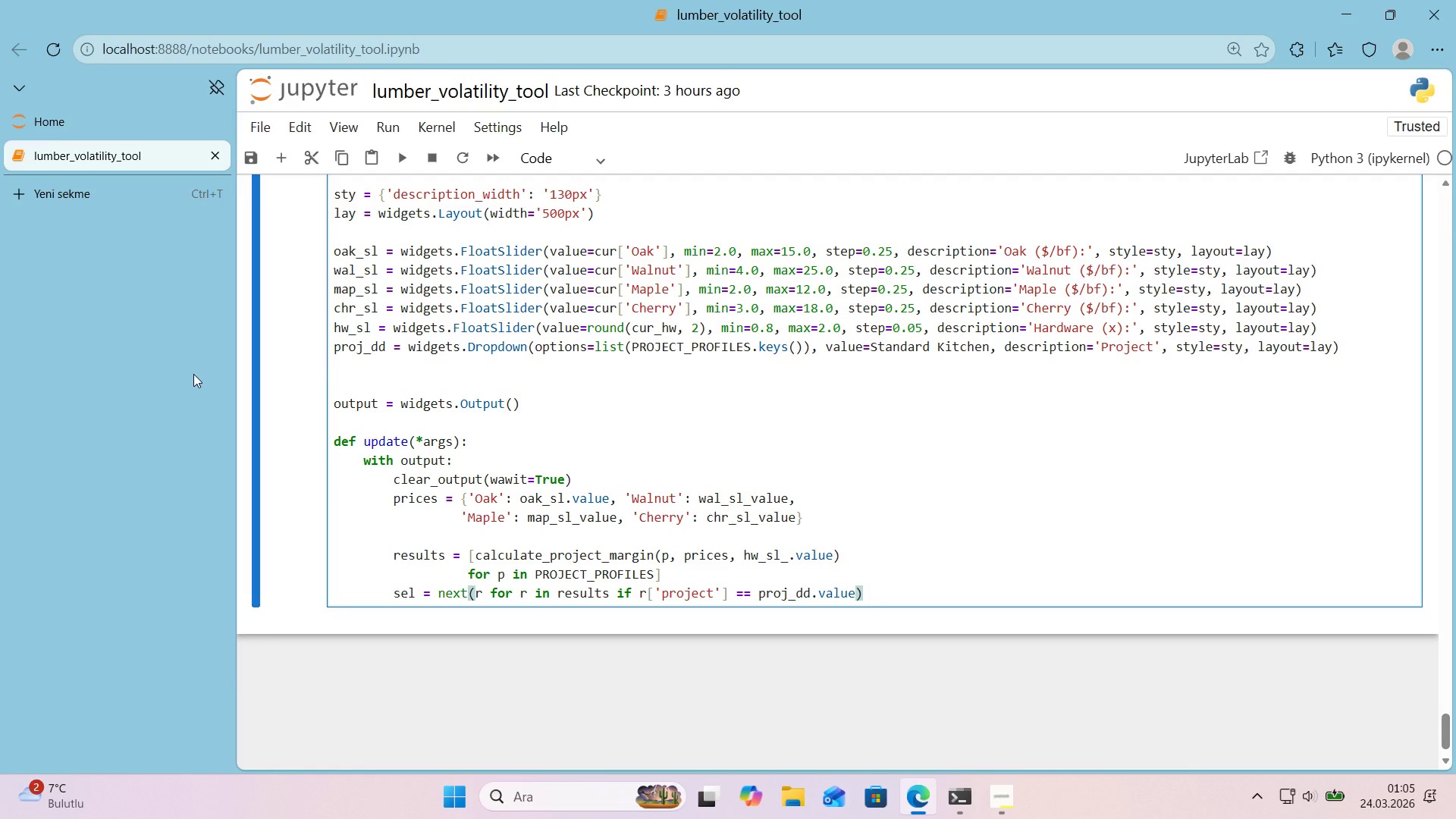 
key(Enter)
 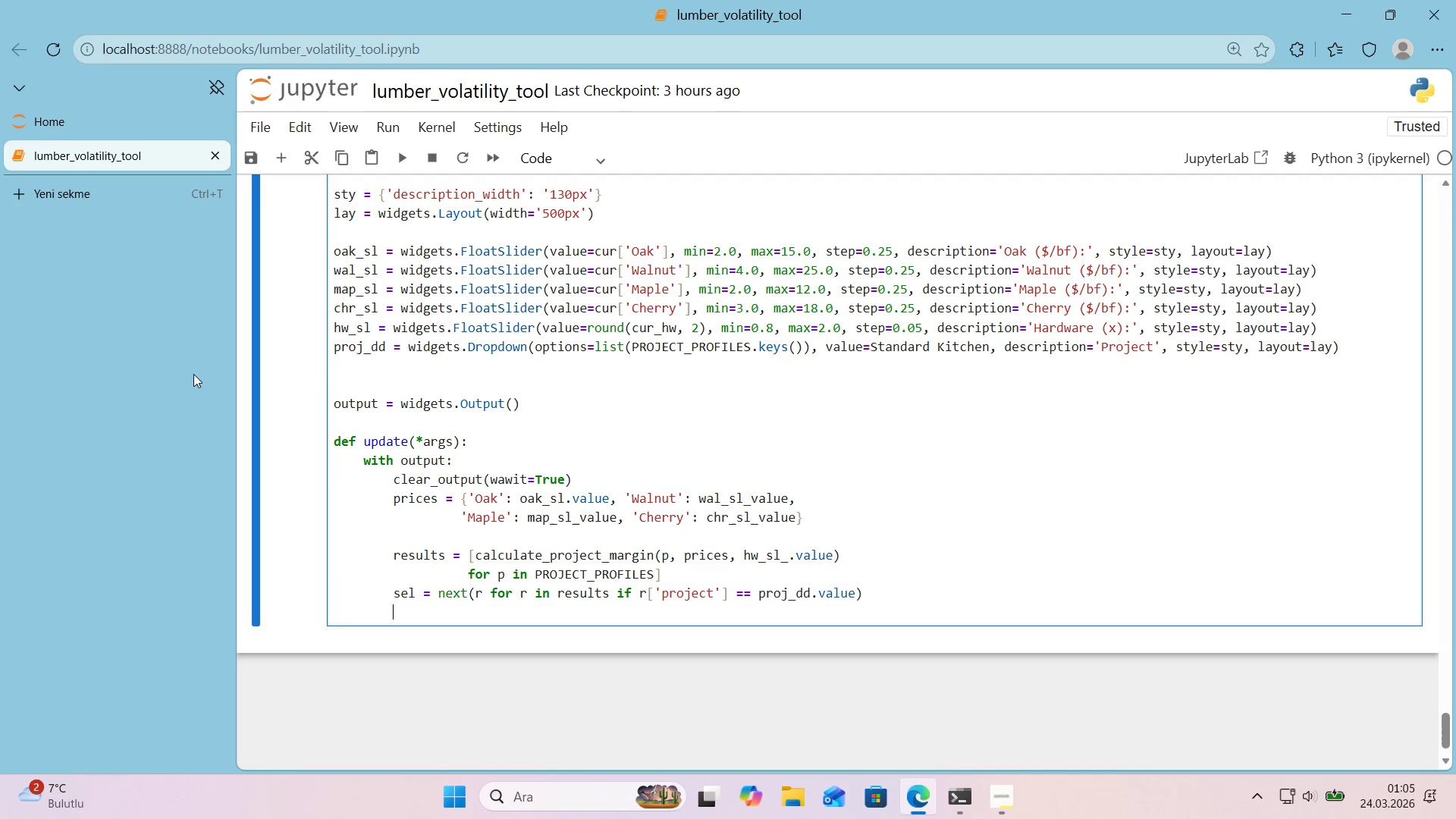 
key(Enter)
 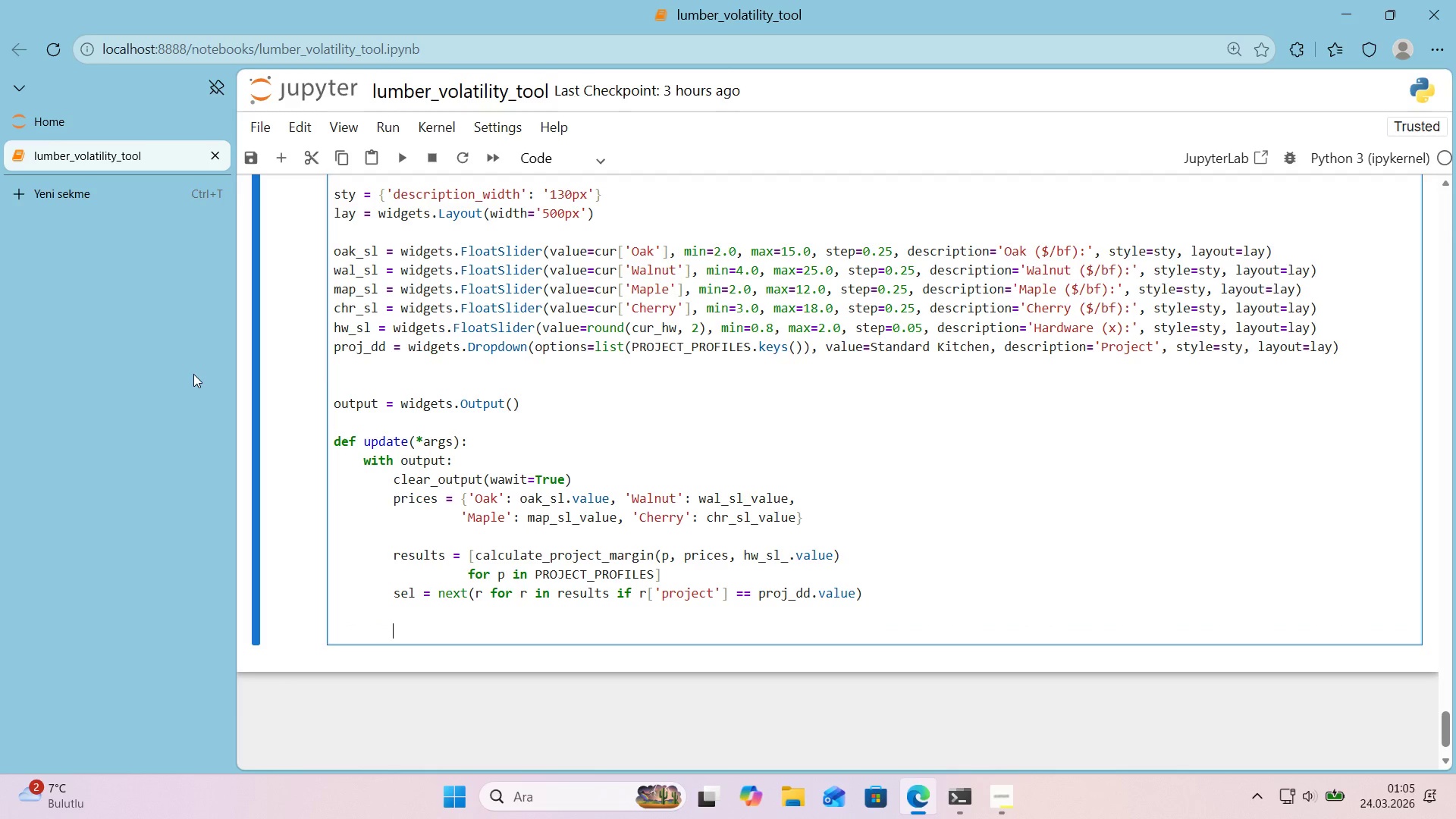 
key(F)
 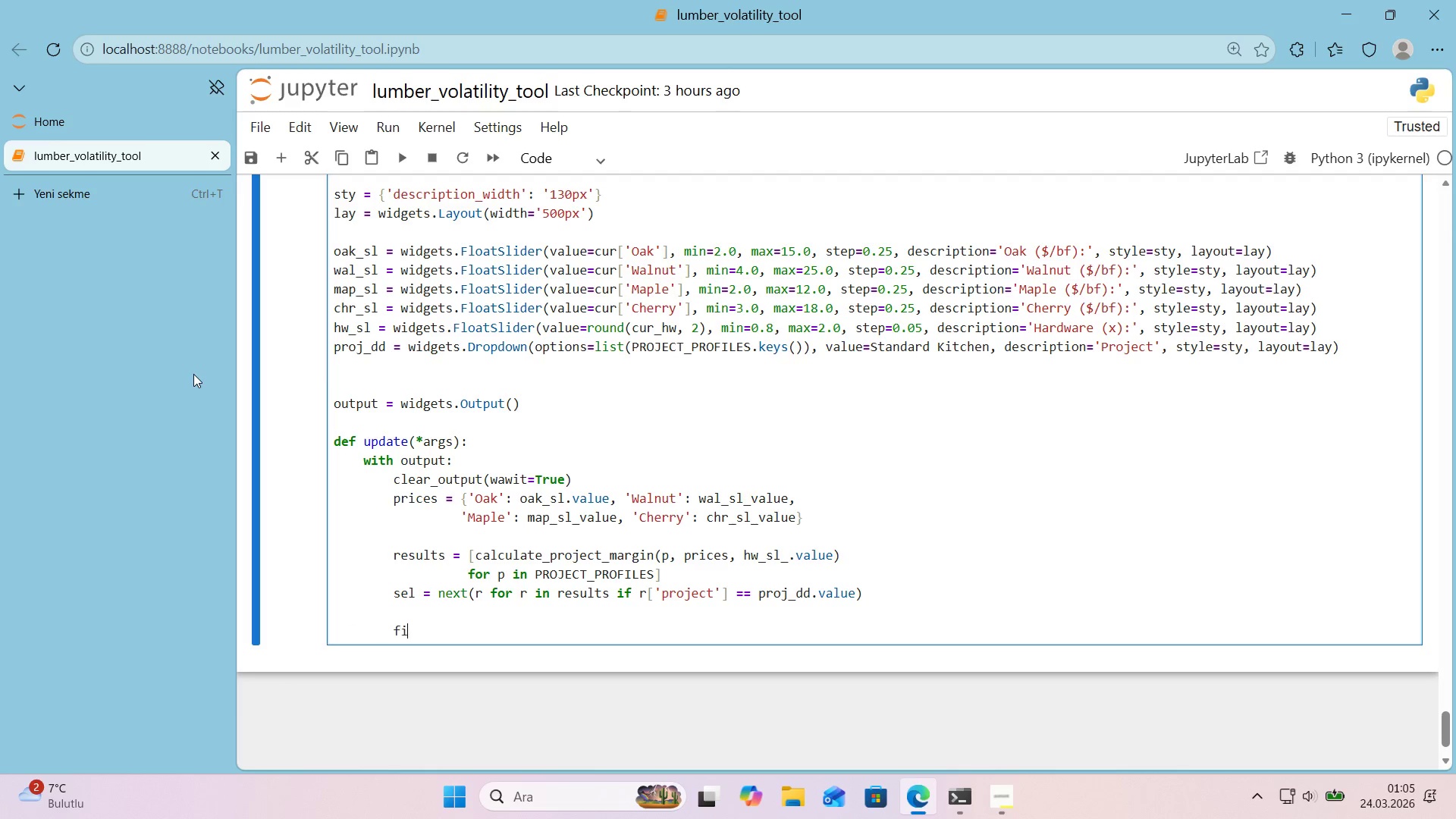 
key(Quote)
 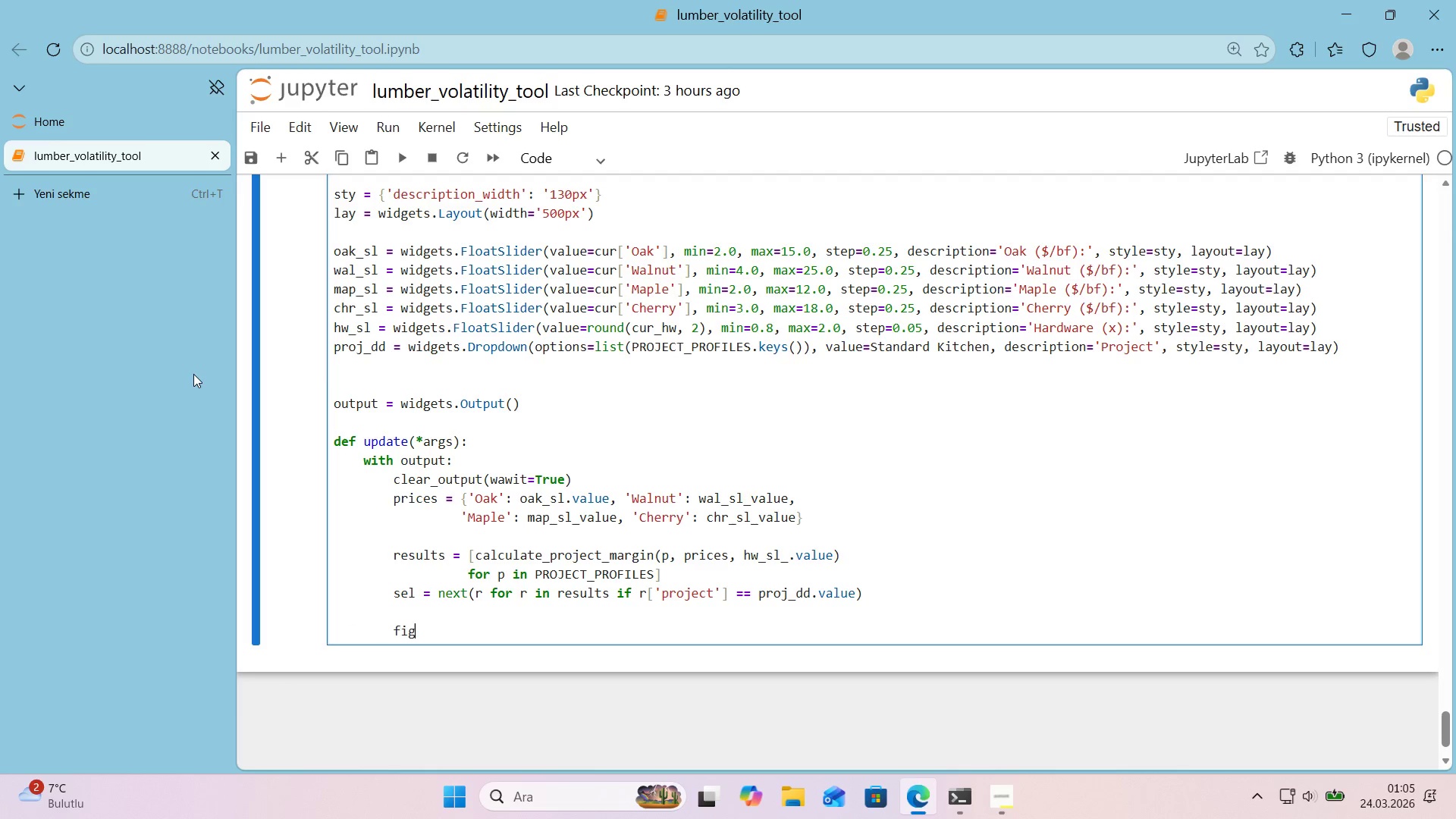 
key(G)
 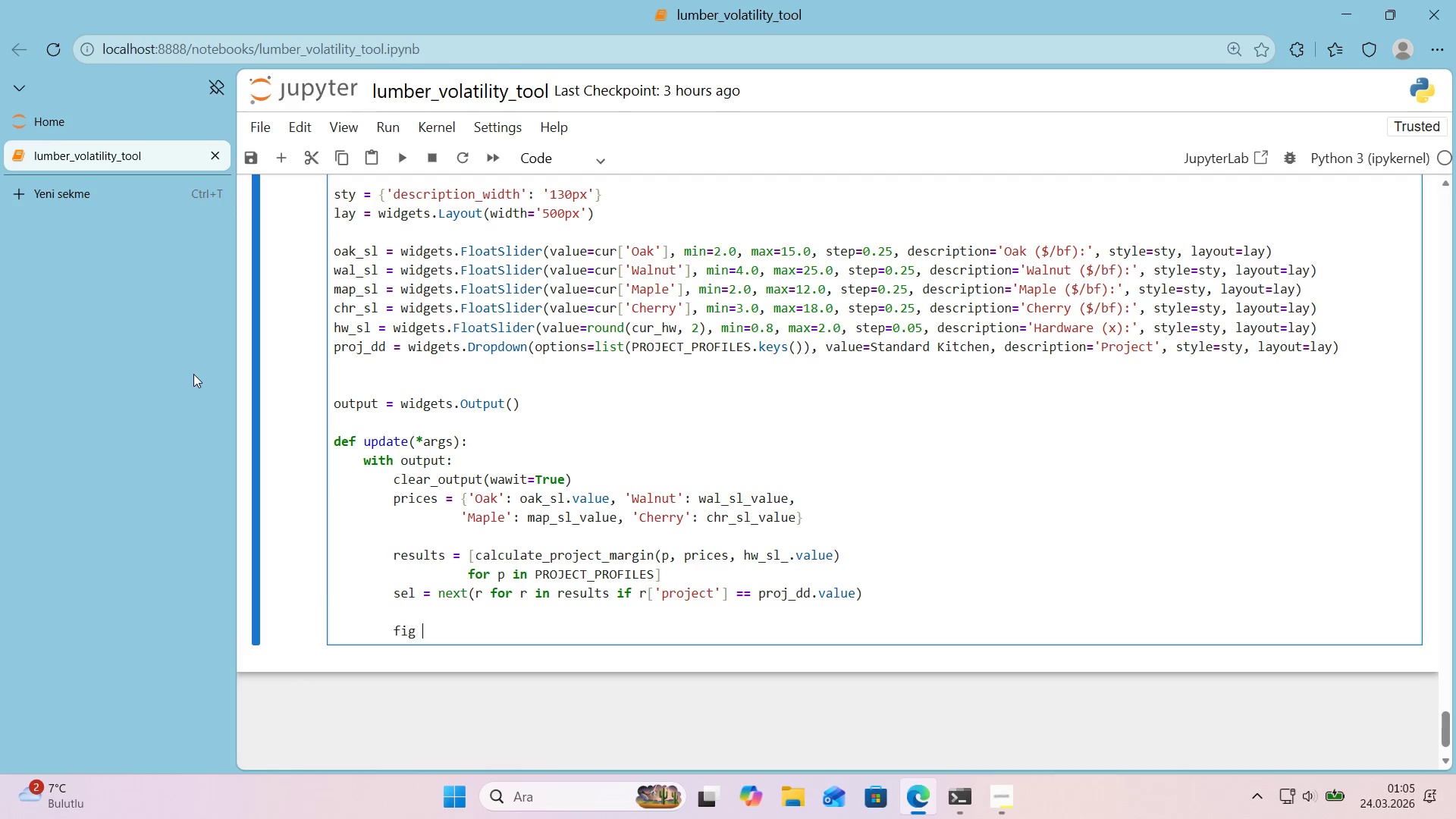 
key(Space)
 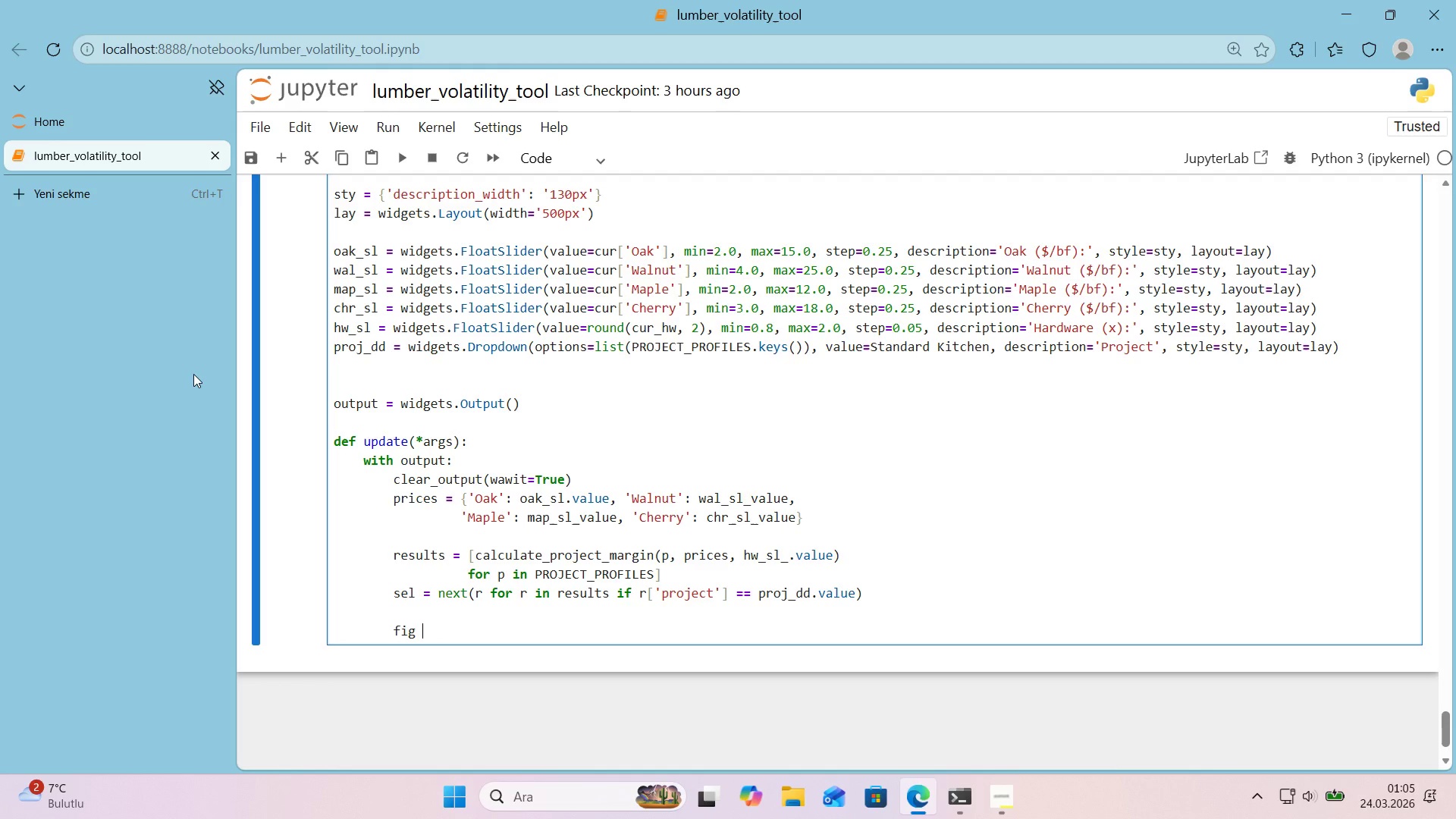 
key(Shift+0)
 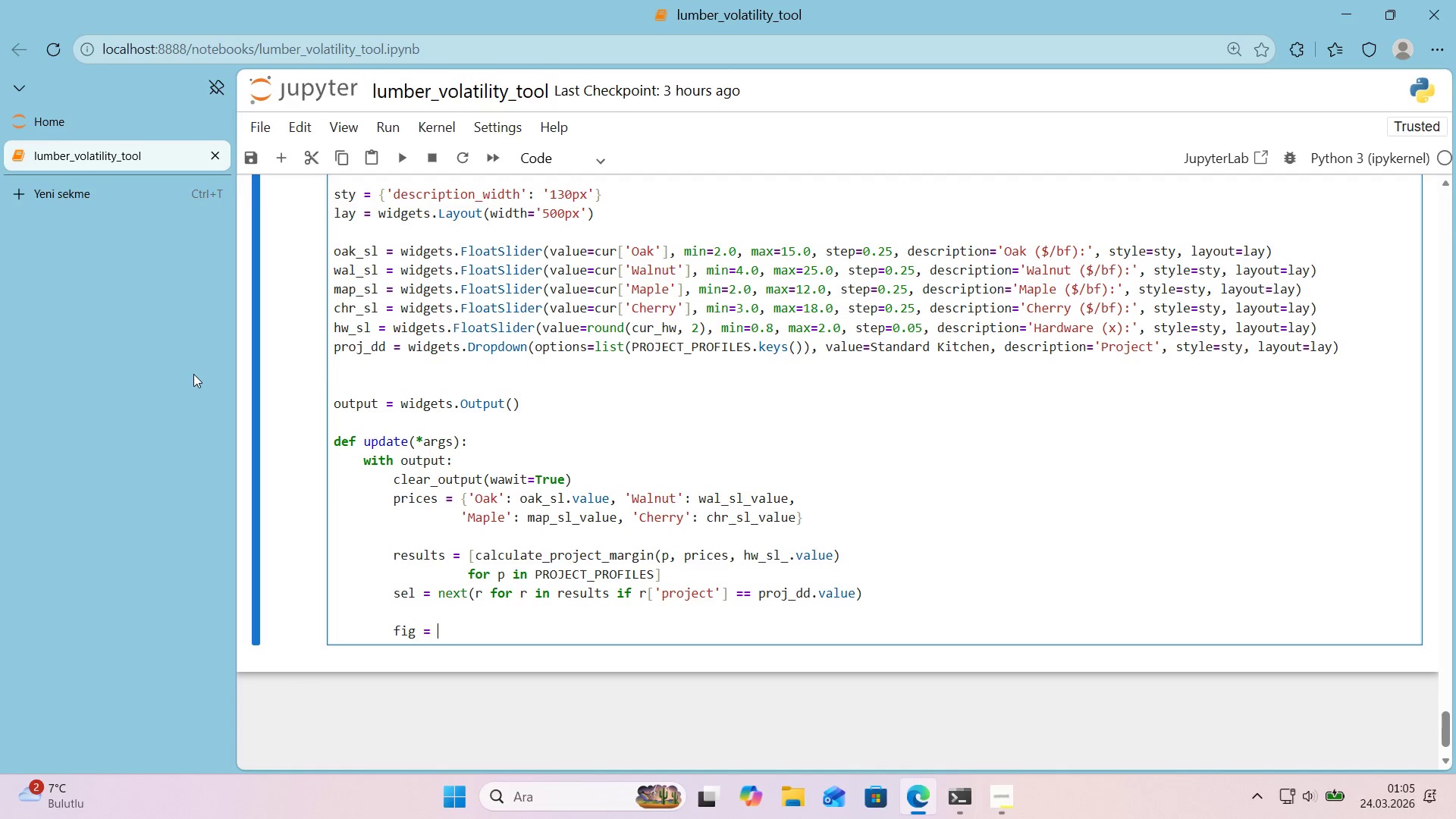 
key(Space)
 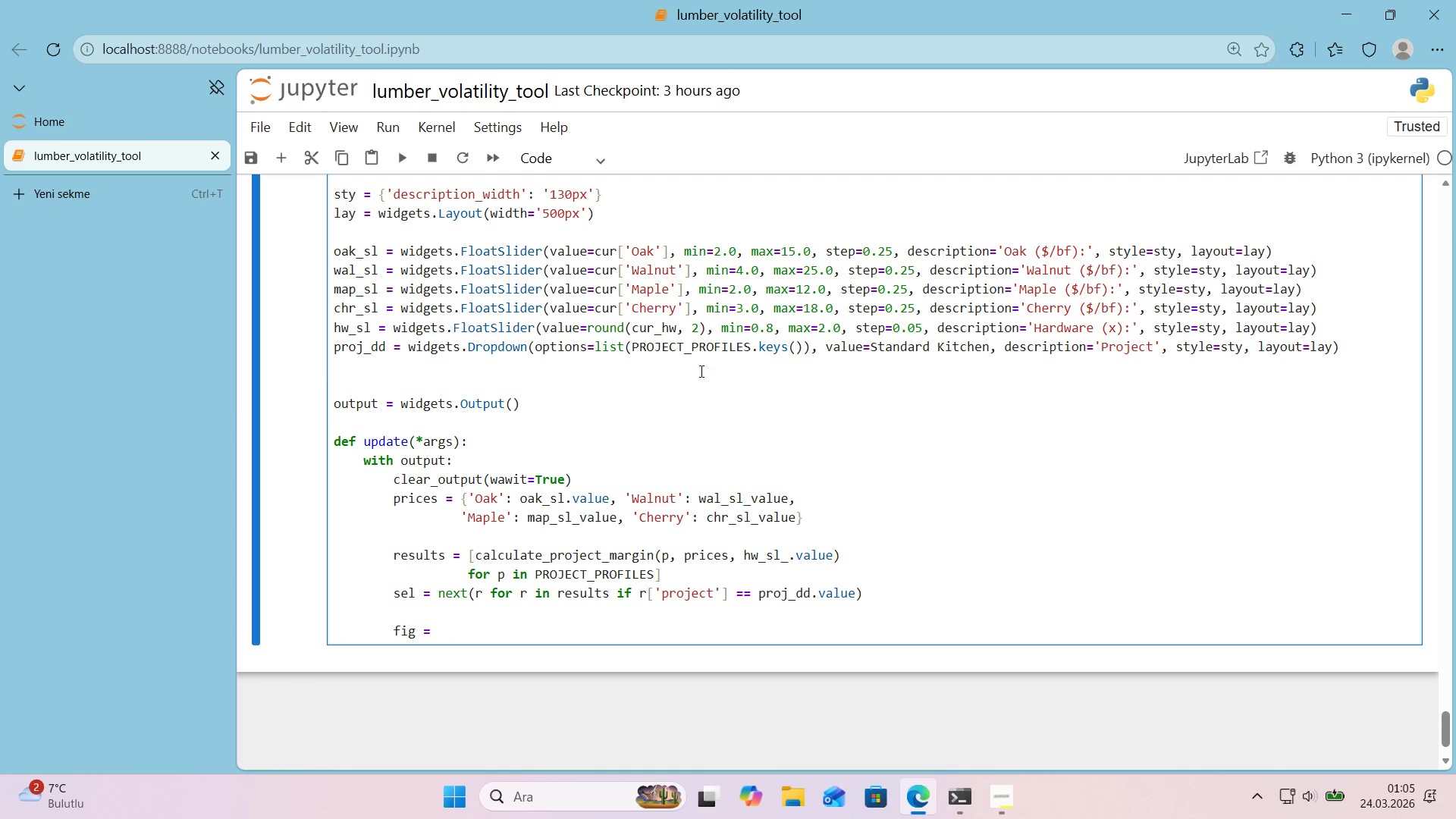 
scroll: coordinate [827, 389], scroll_direction: down, amount: 1.0
 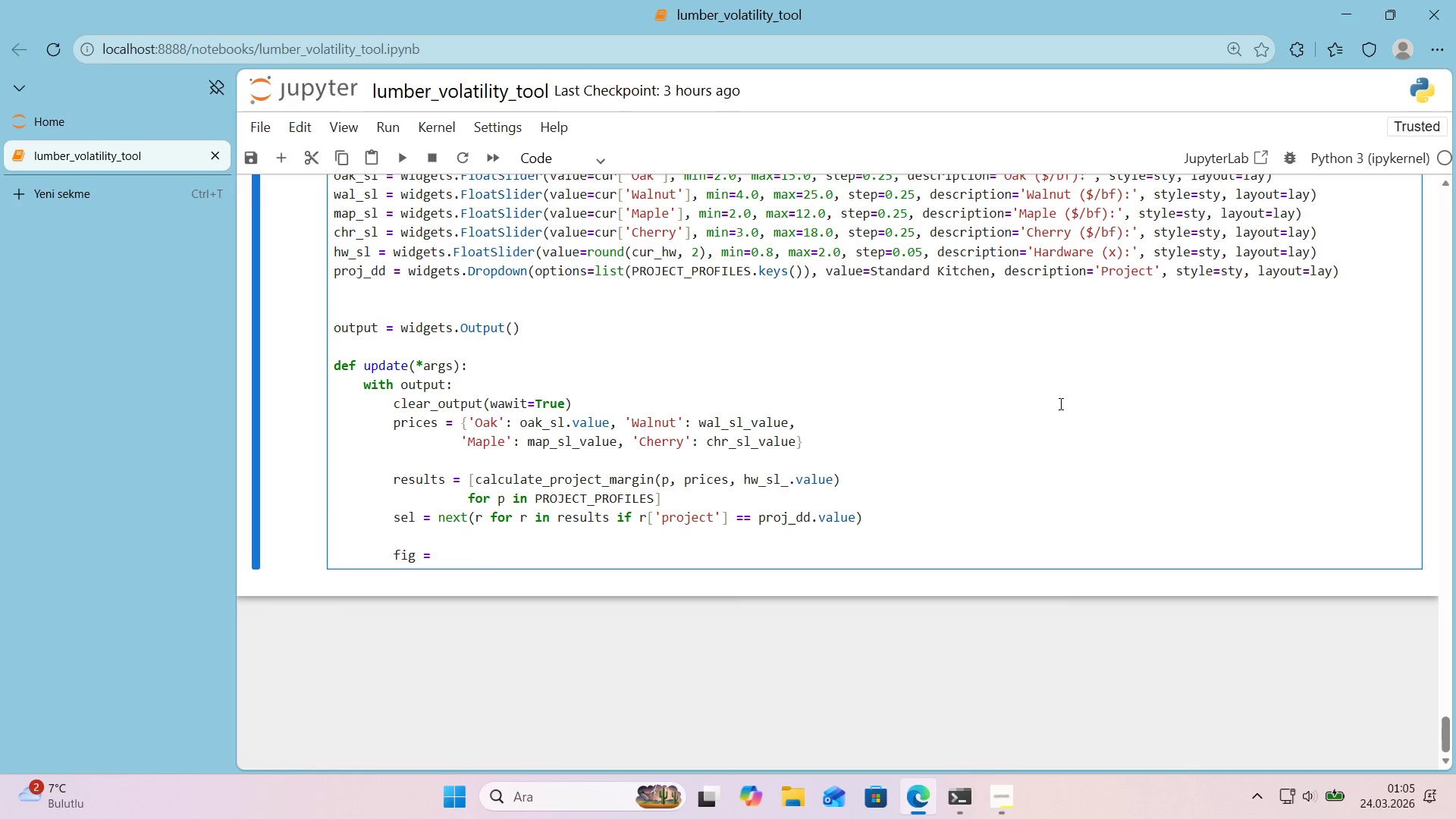 
type(make_subplots*()
 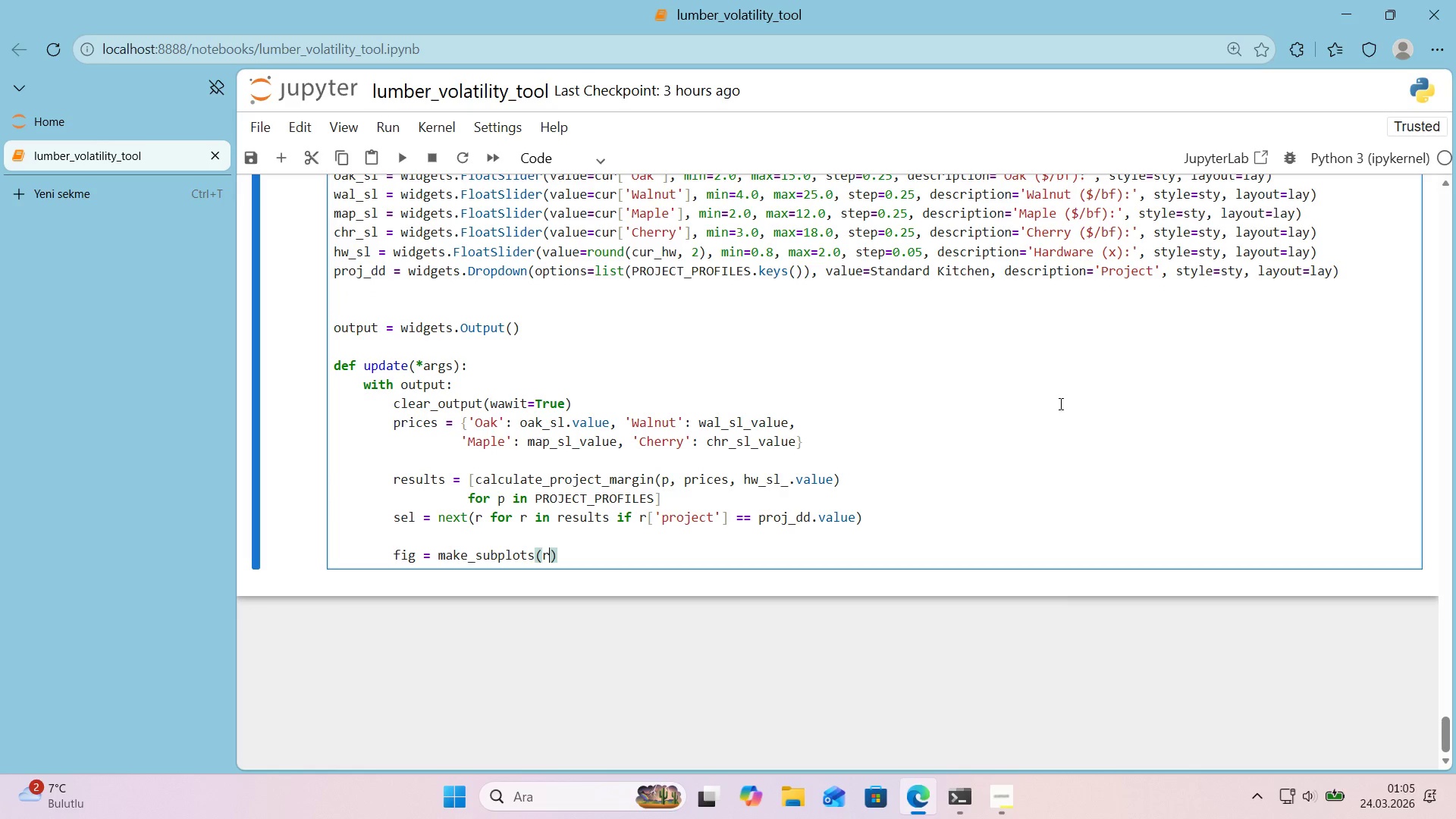 
 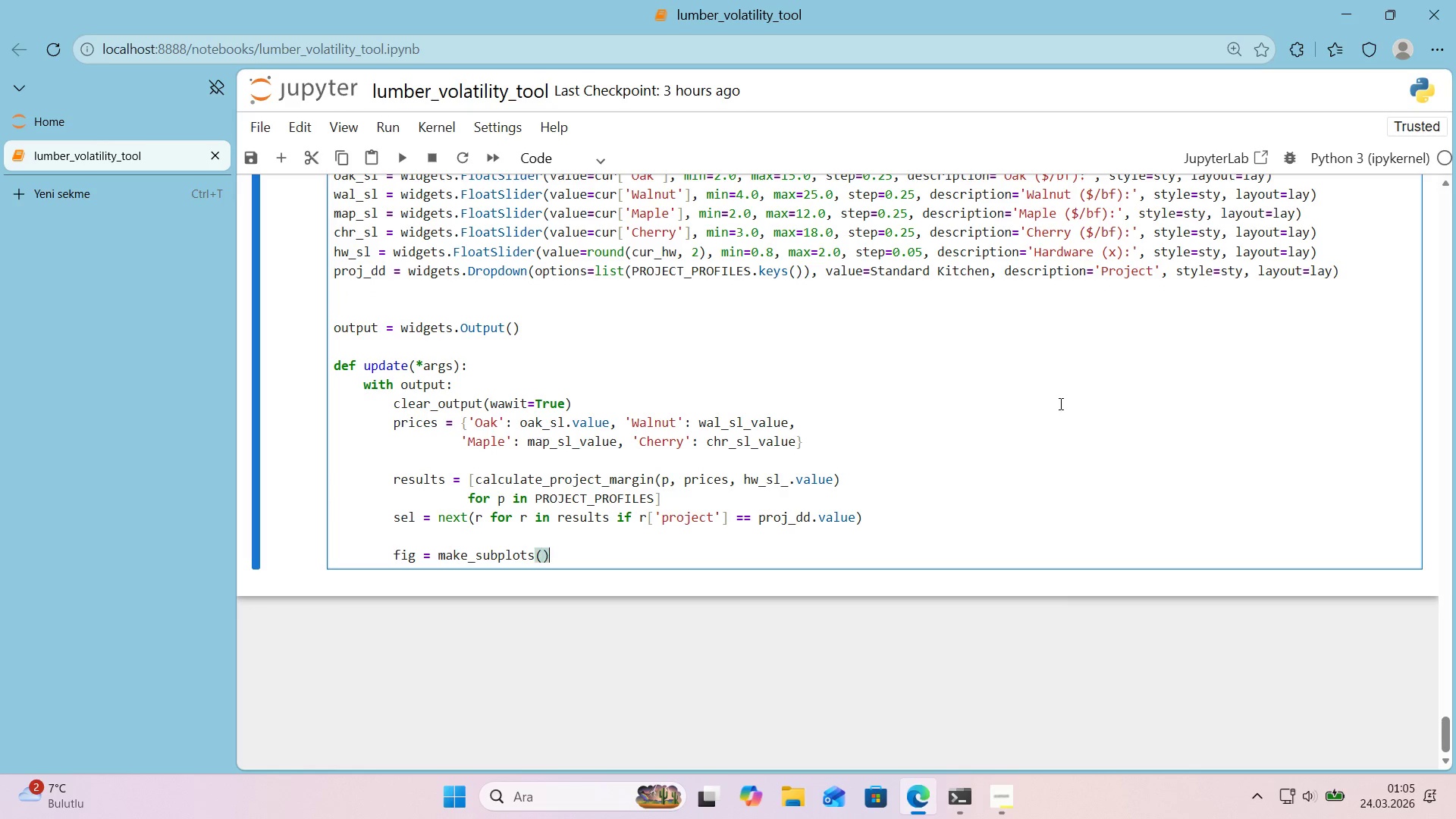 
key(ArrowLeft)
 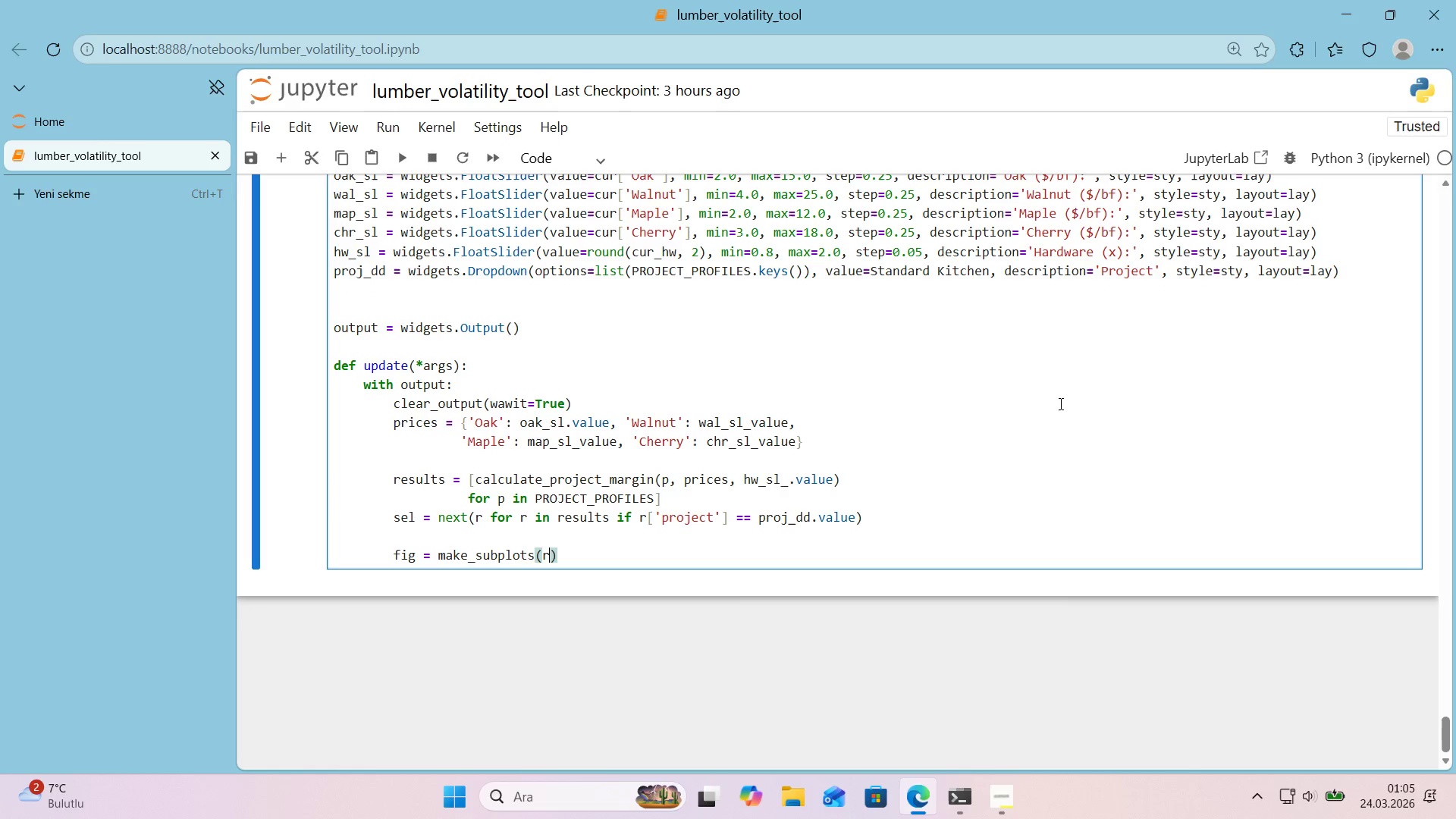 
type(ros,)!)
key(Backspace)
key(Backspace)
key(Backspace)
key(Backspace)
type(ws)1, cols)2)
 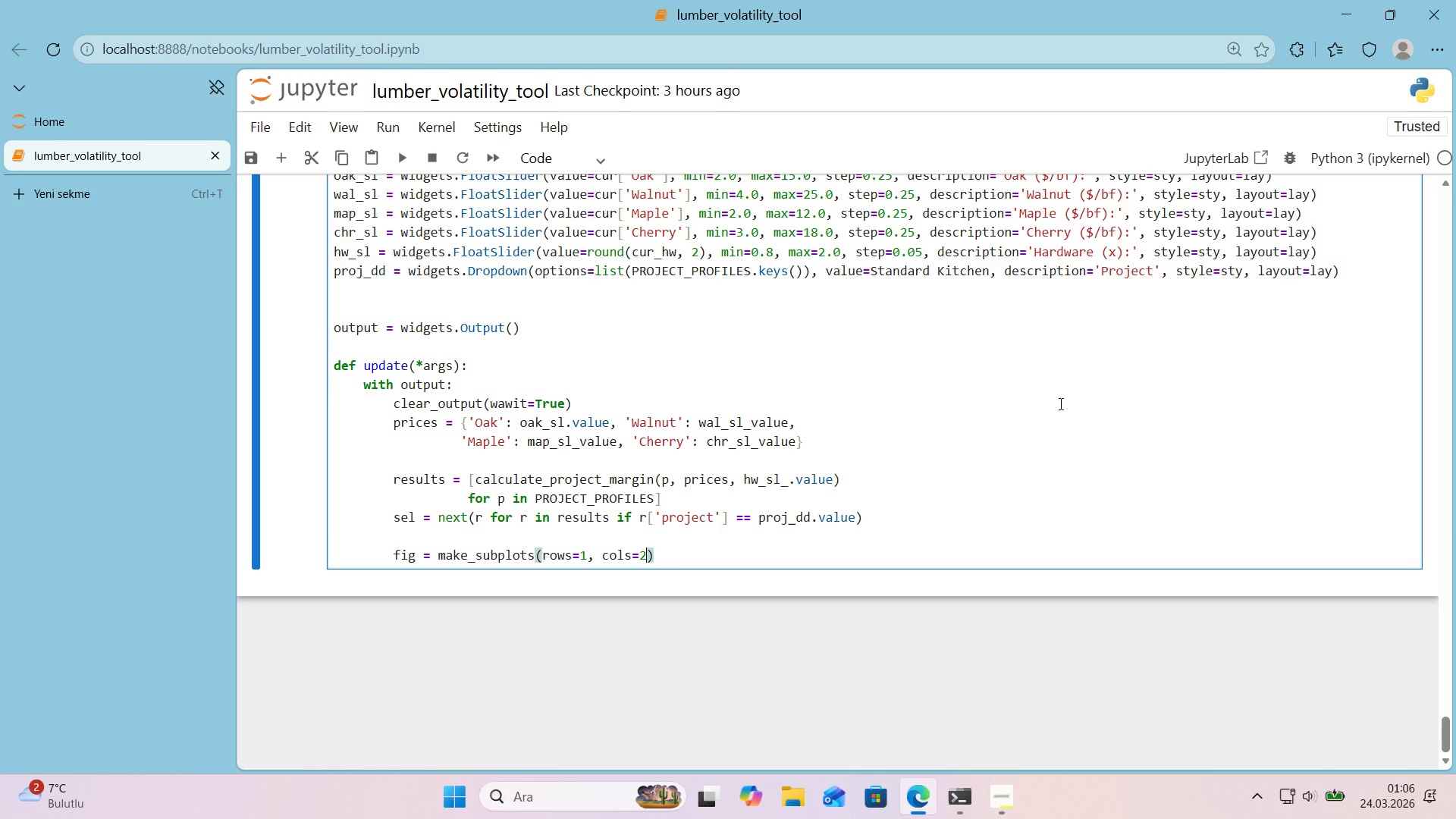 
 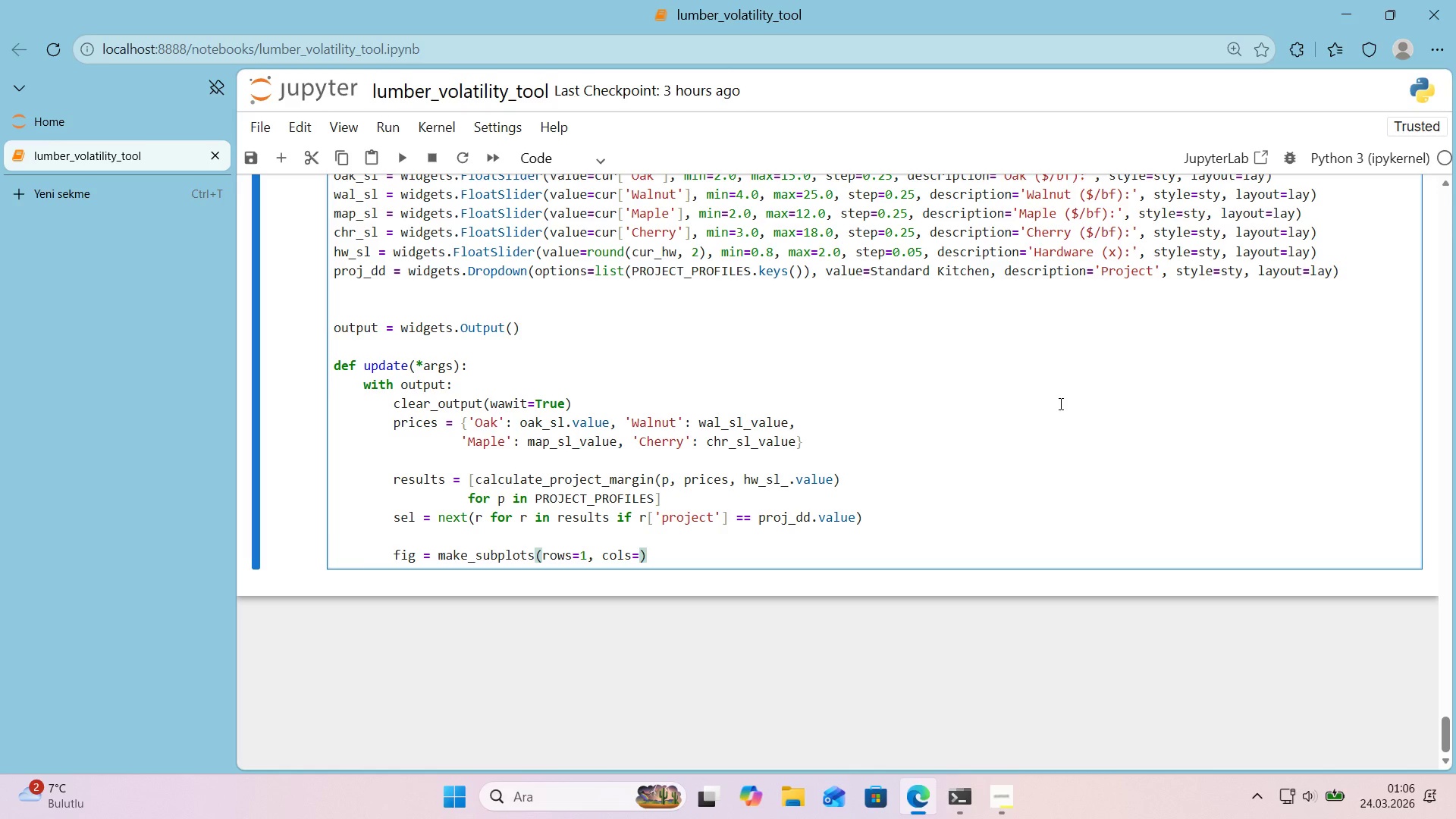 
key(ArrowRight)
 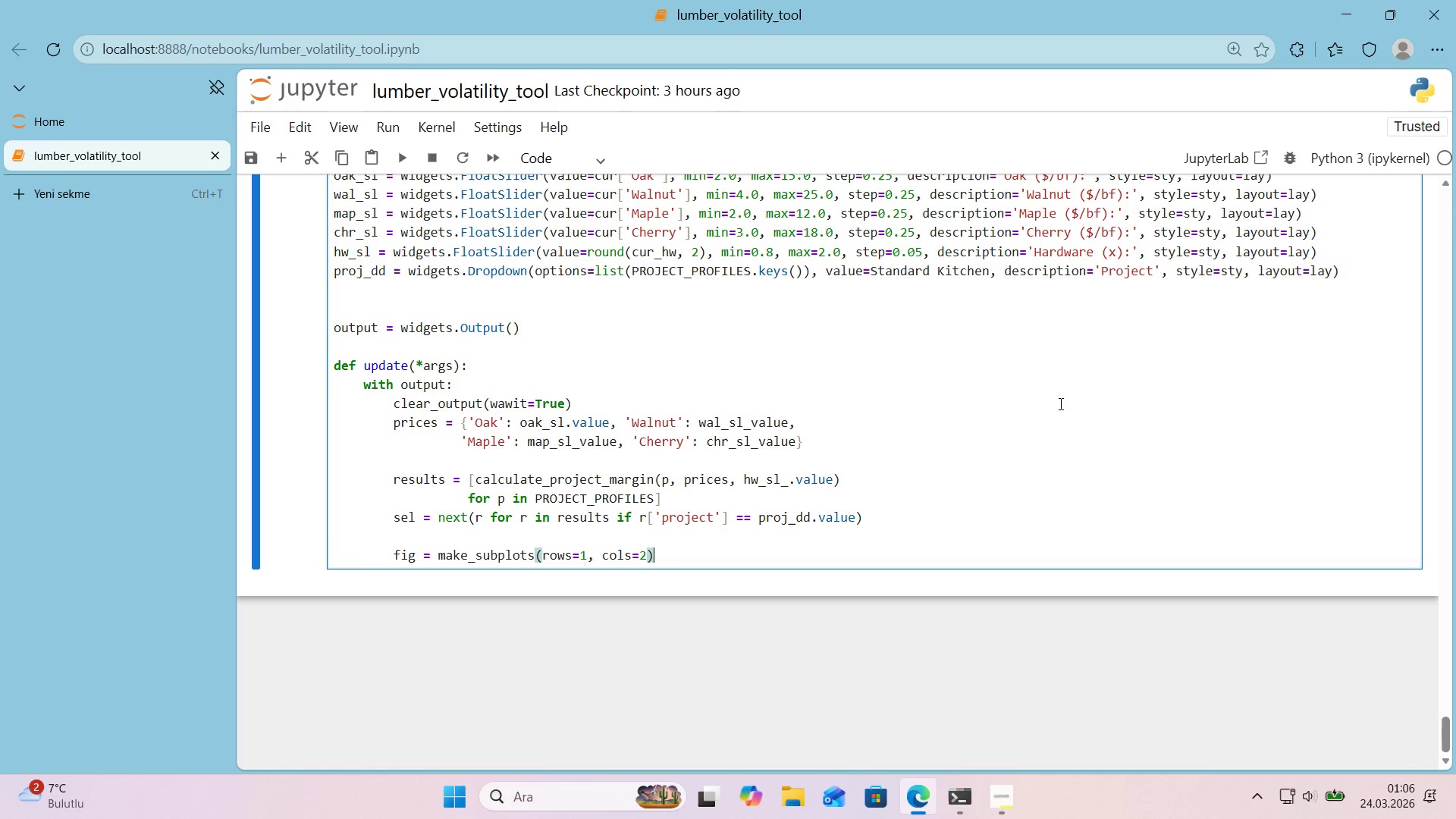 
key(ArrowLeft)
 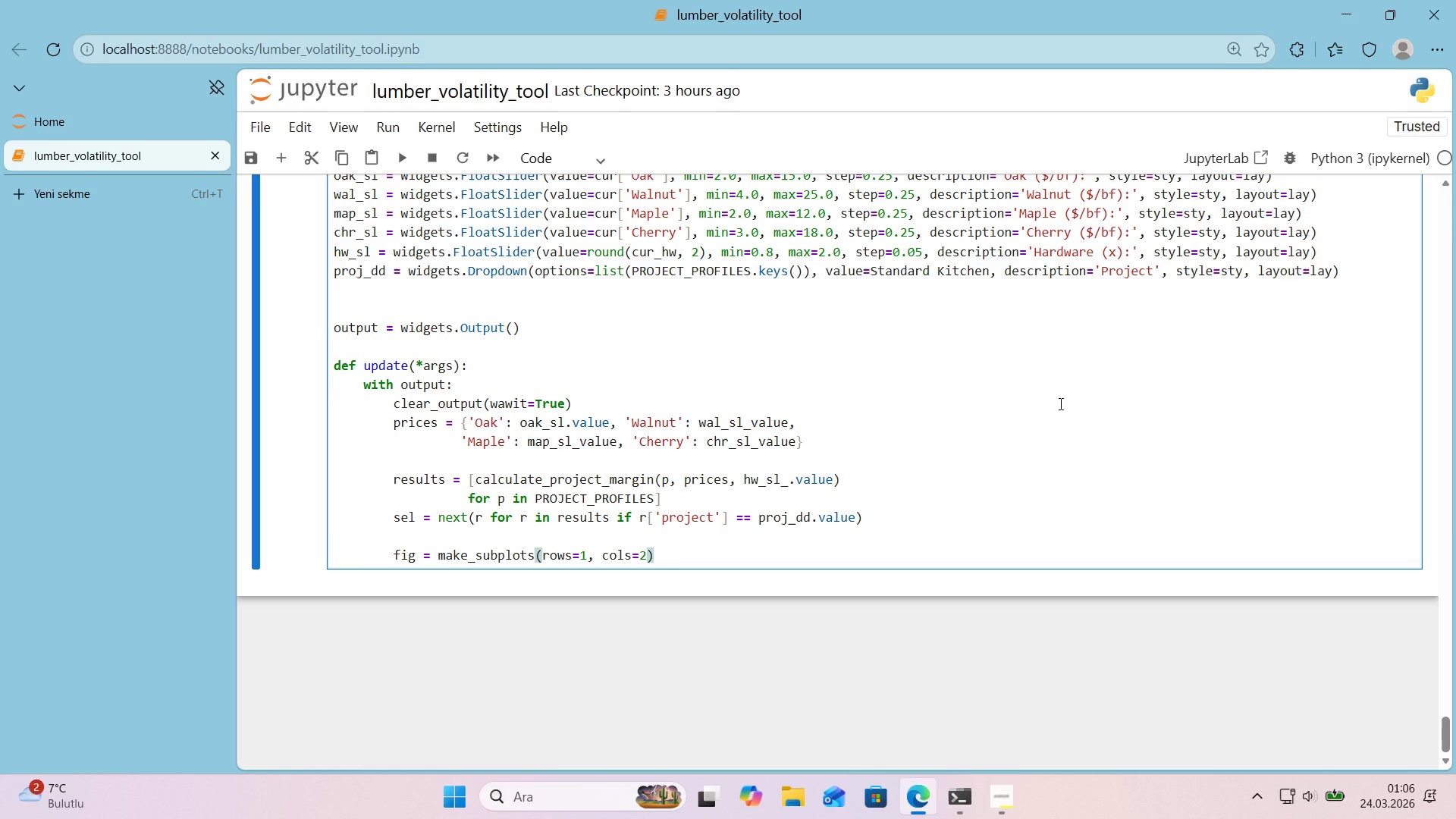 
key(Comma)
 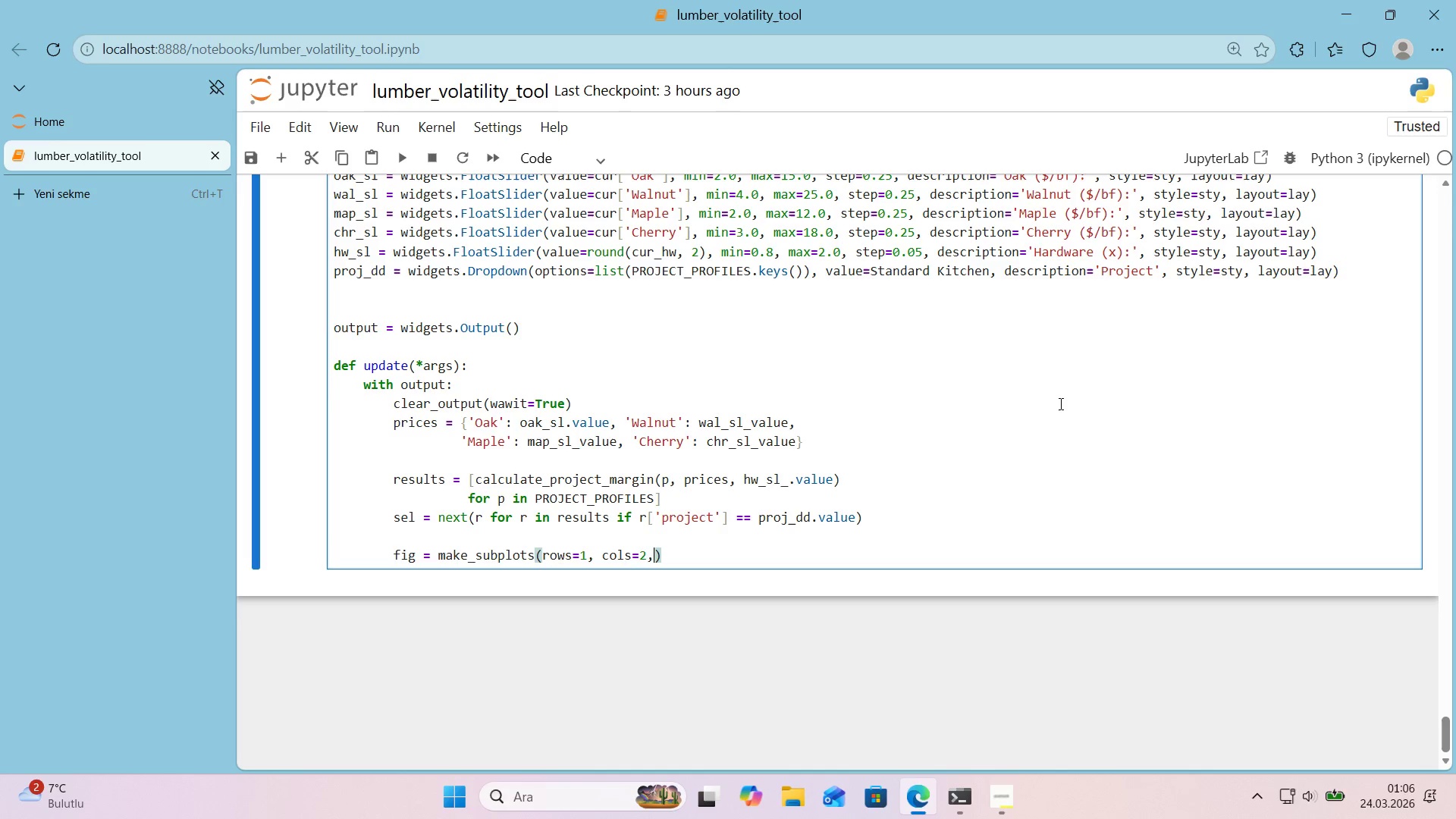 
key(Enter)
 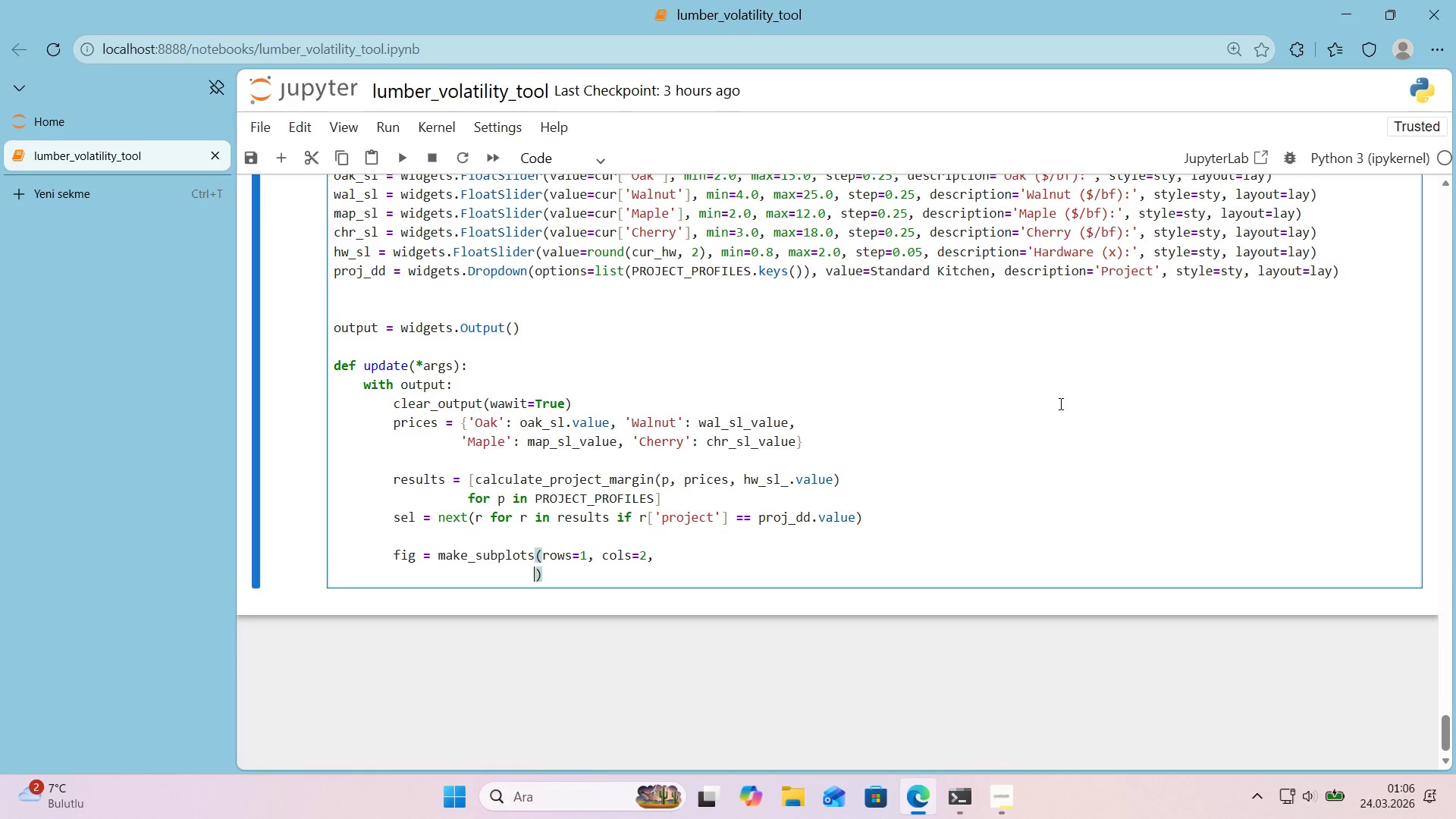 
type(specs))
 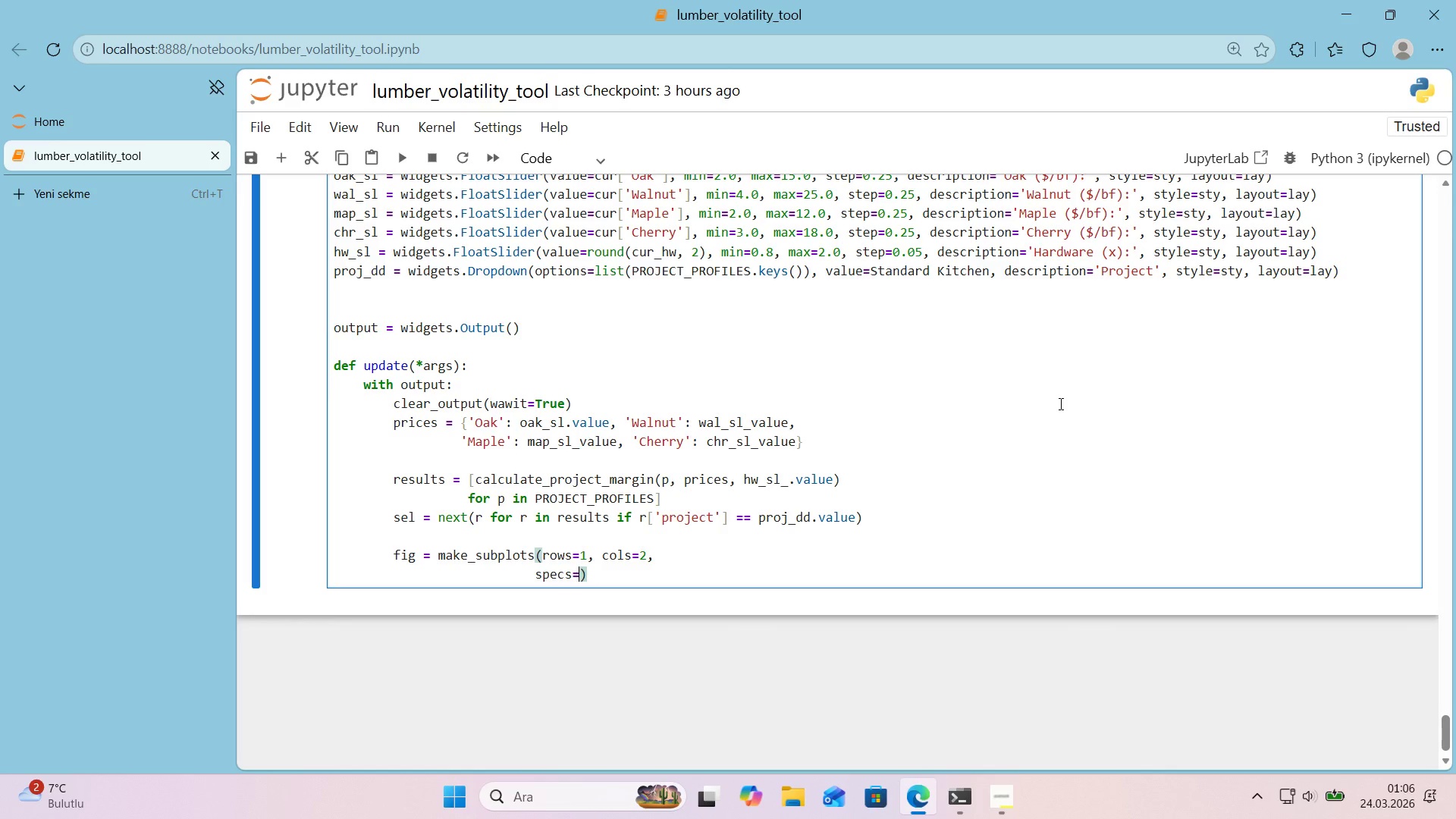 
key(Alt+Control+8)
 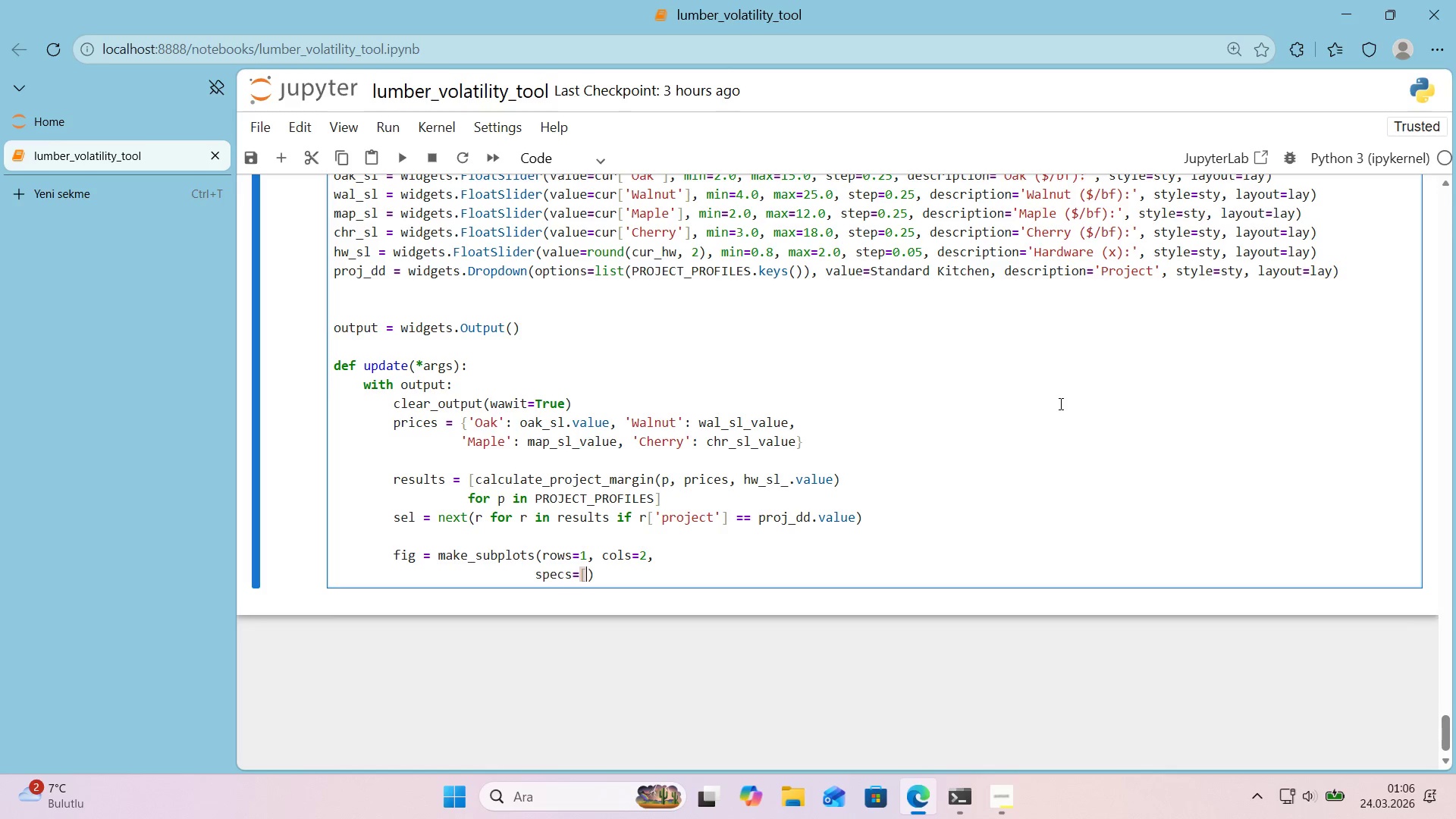 
key(Alt+Control+9)
 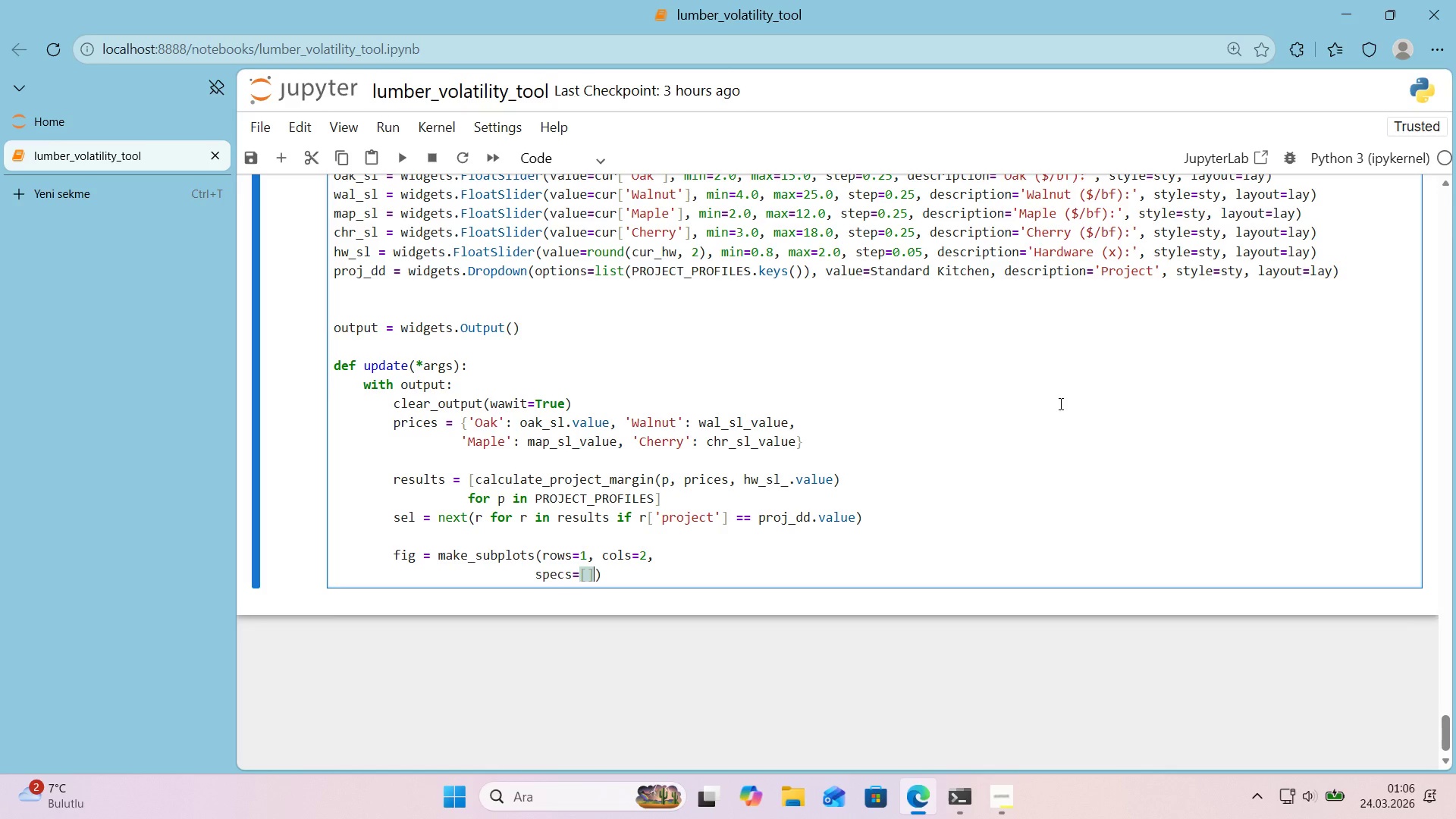 
key(ArrowLeft)
 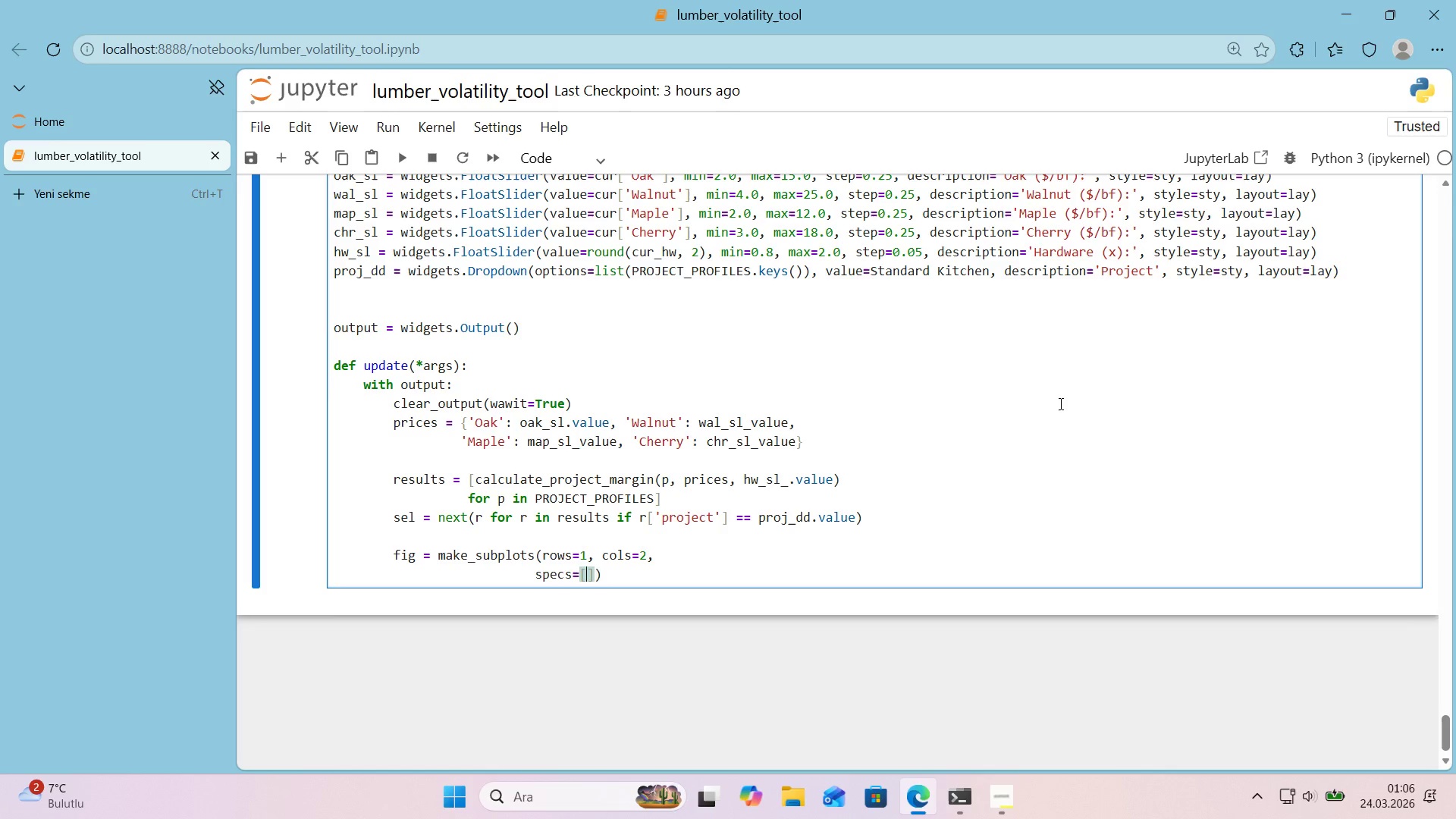 
key(Control+ControlLeft)
 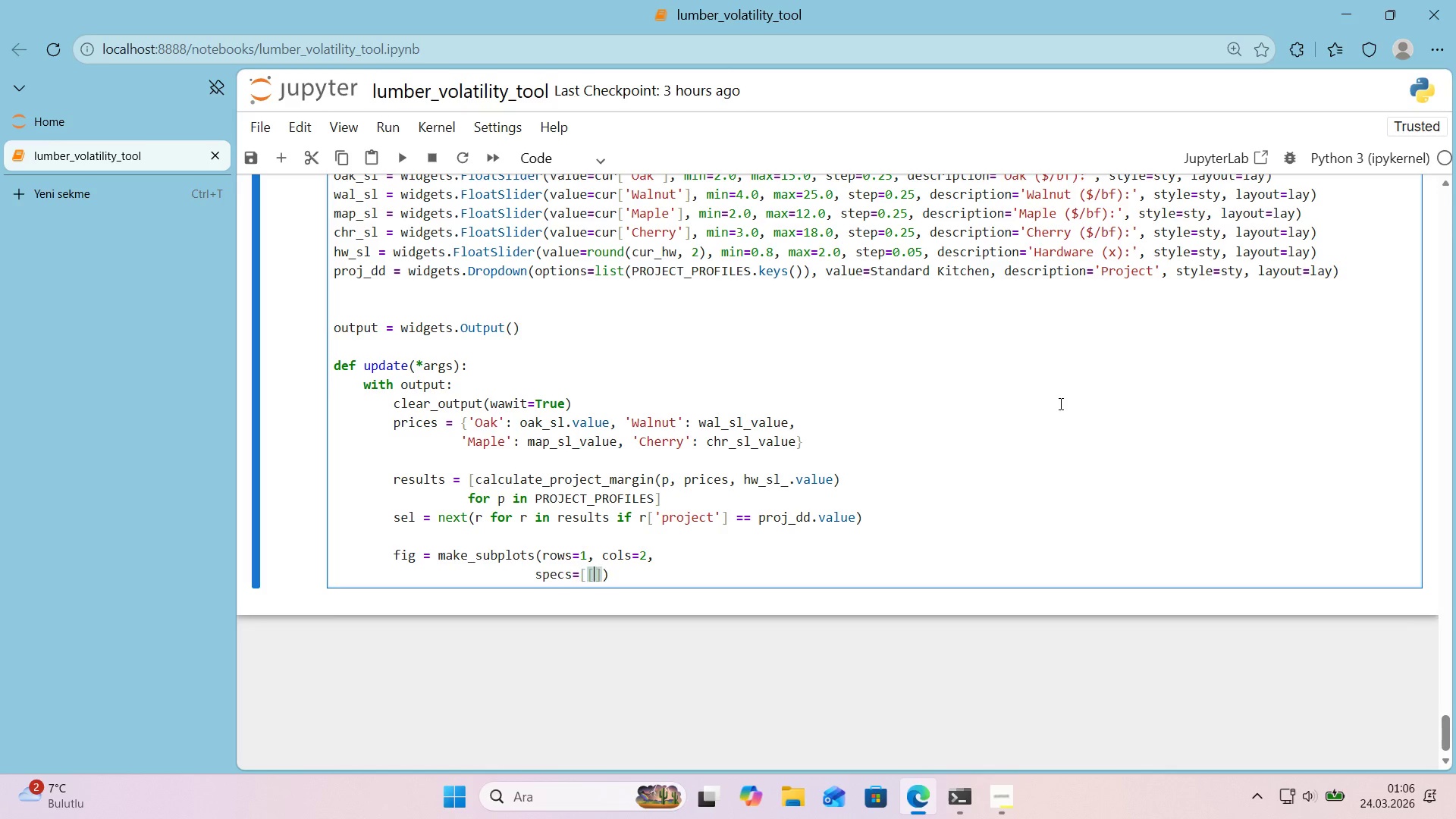 
key(Alt+Control+AltRight)
 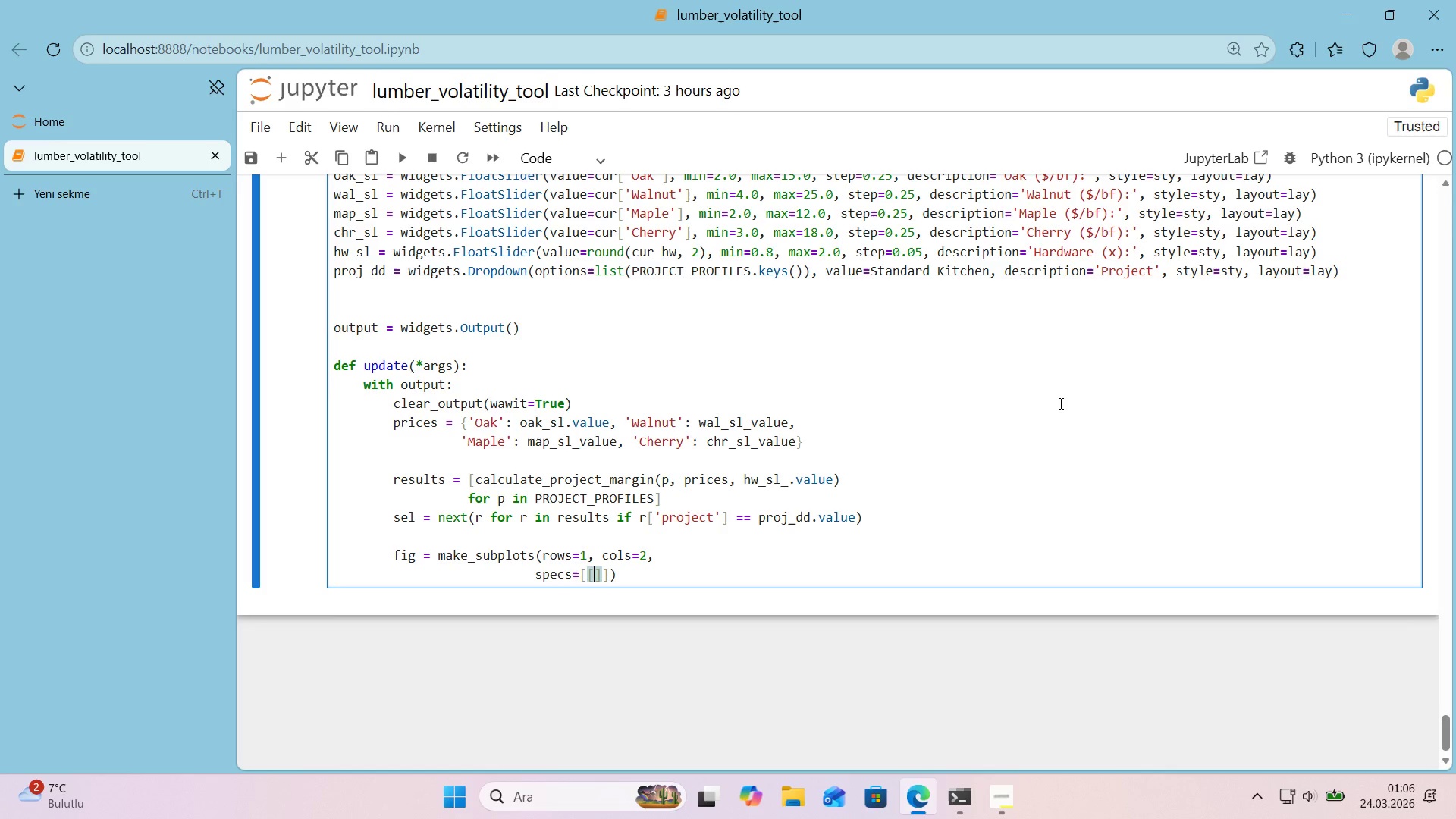 
key(Alt+Control+8)
 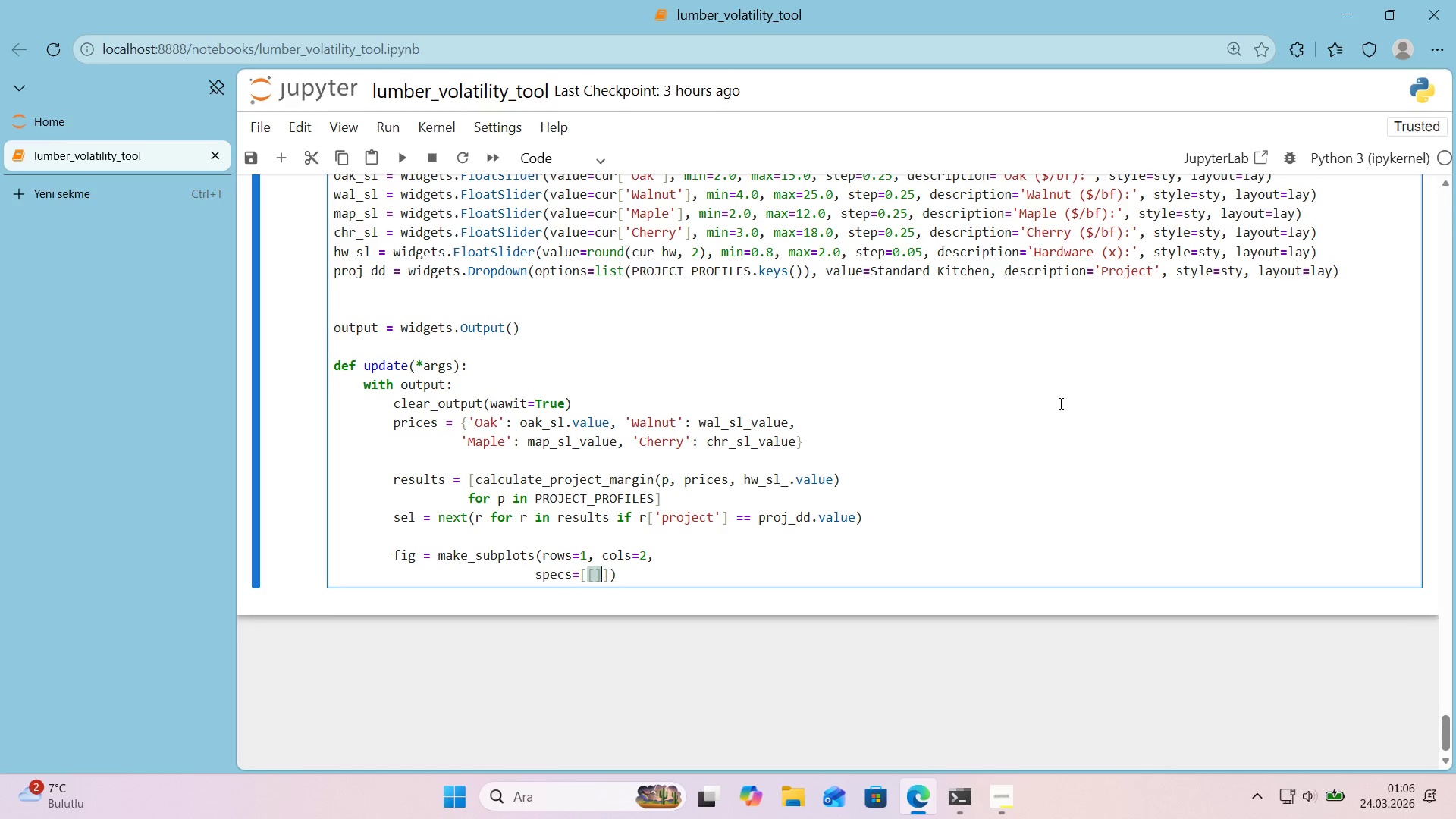 
key(Alt+Control+9)
 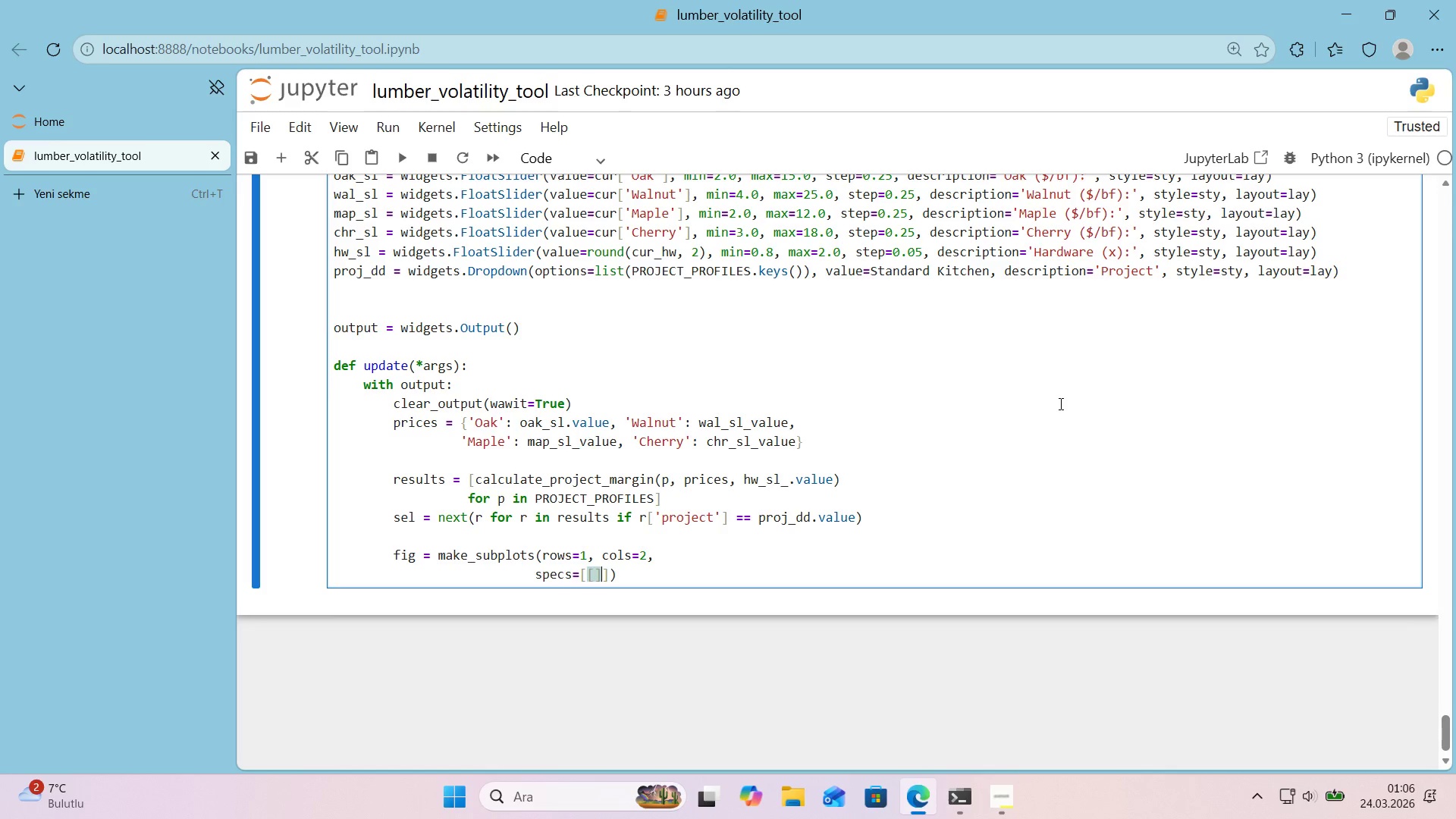 
key(ArrowLeft)
 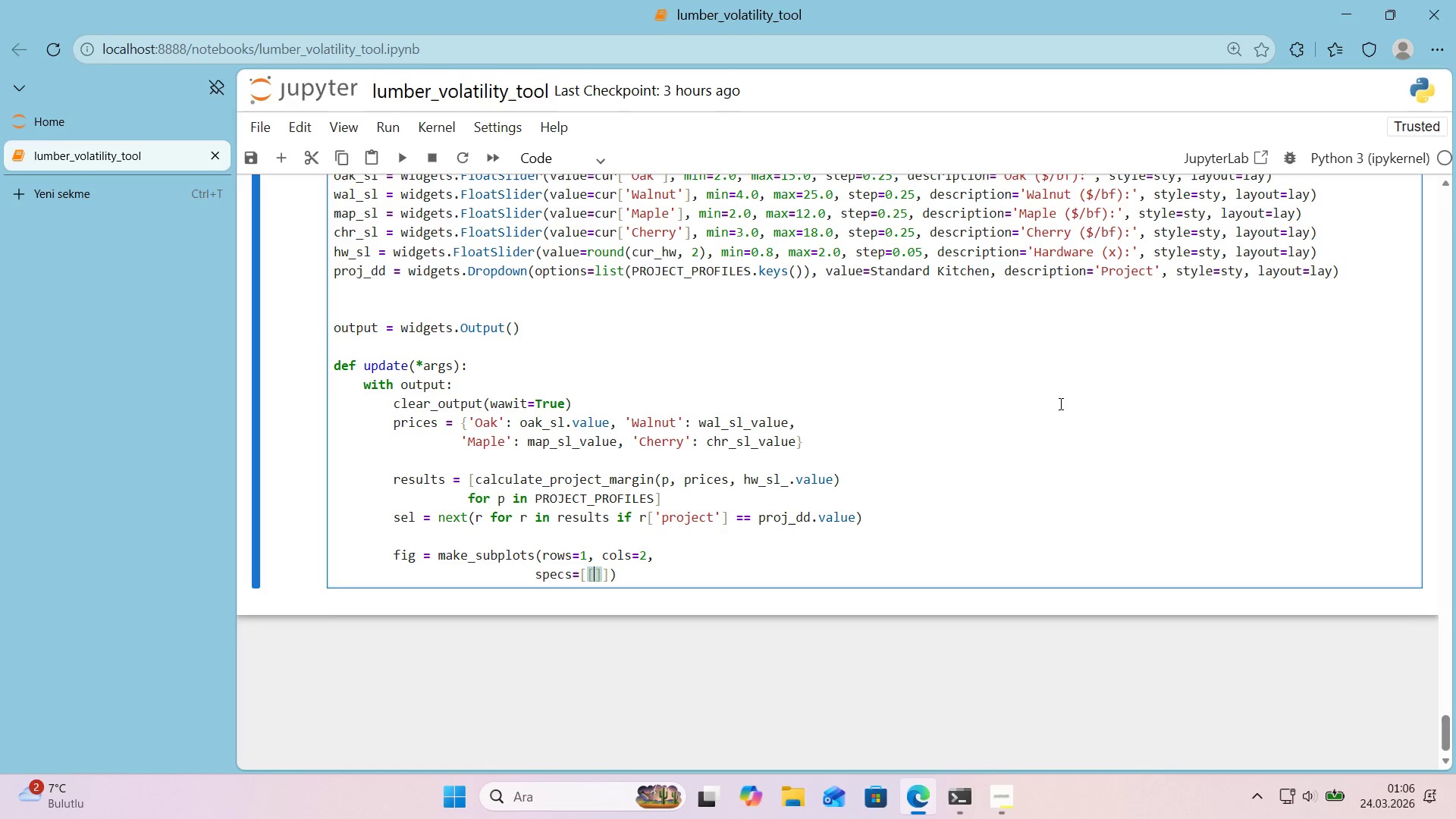 
type(@@)
 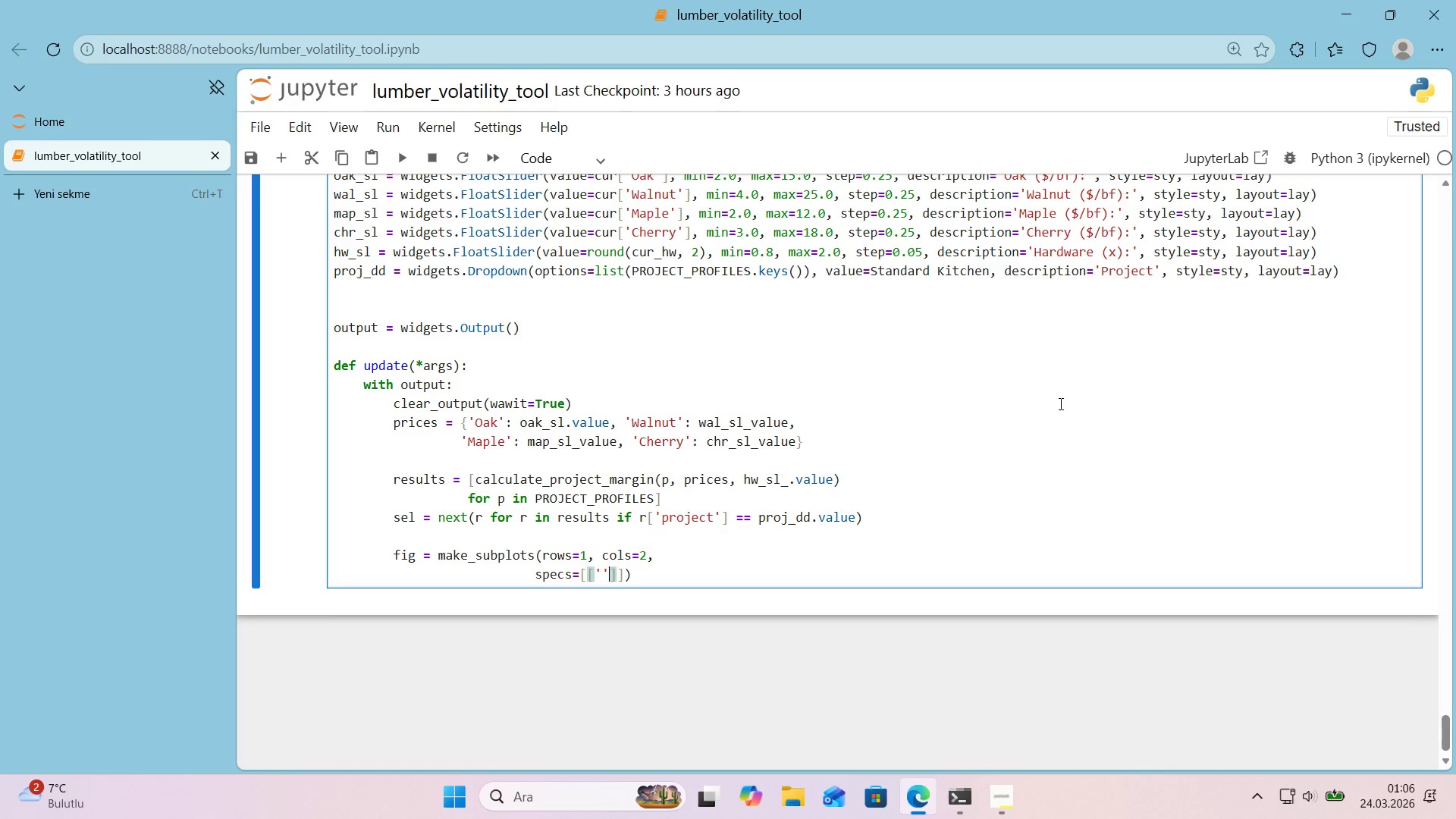 
key(ArrowLeft)
 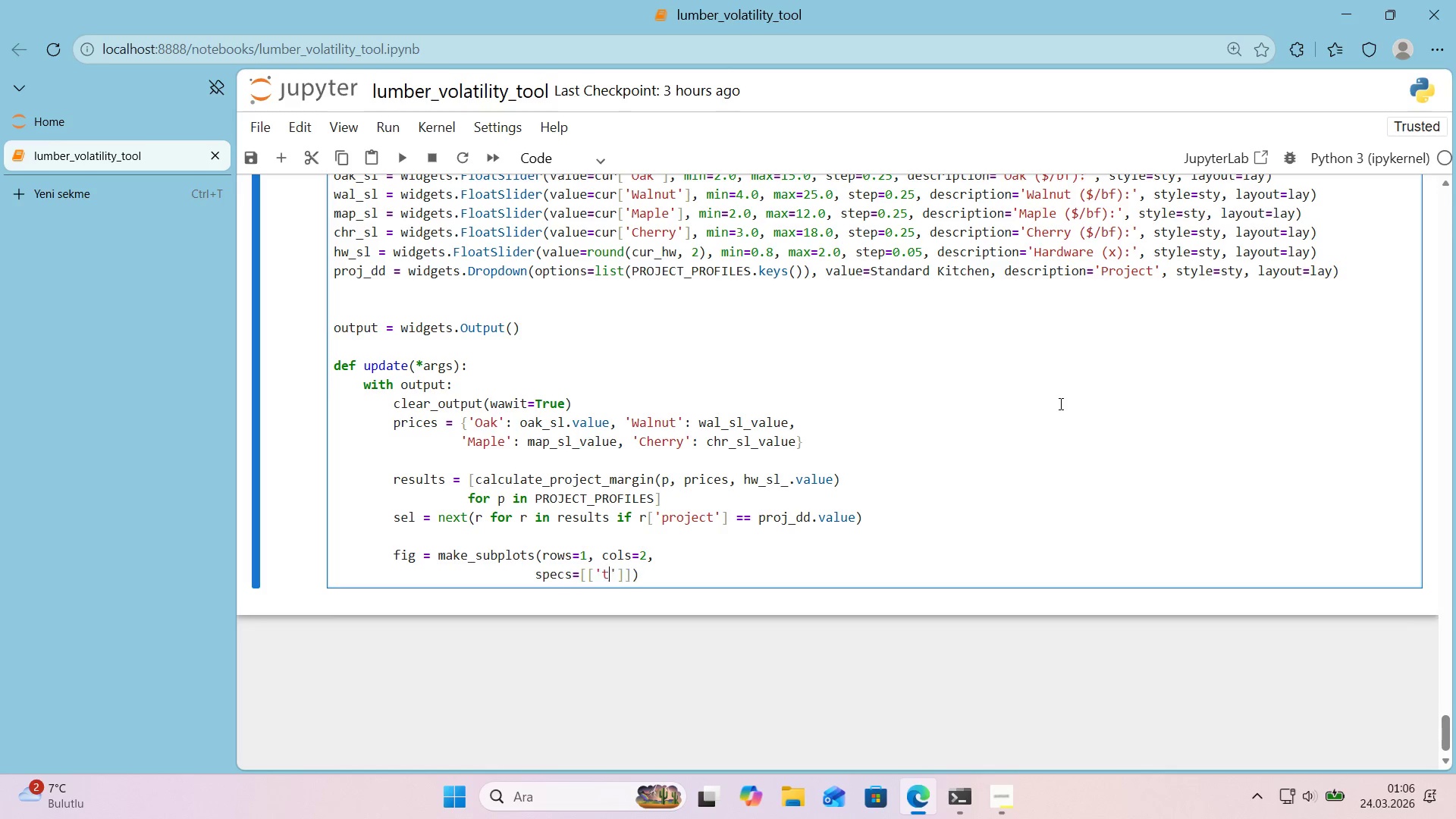 
type(type>)
 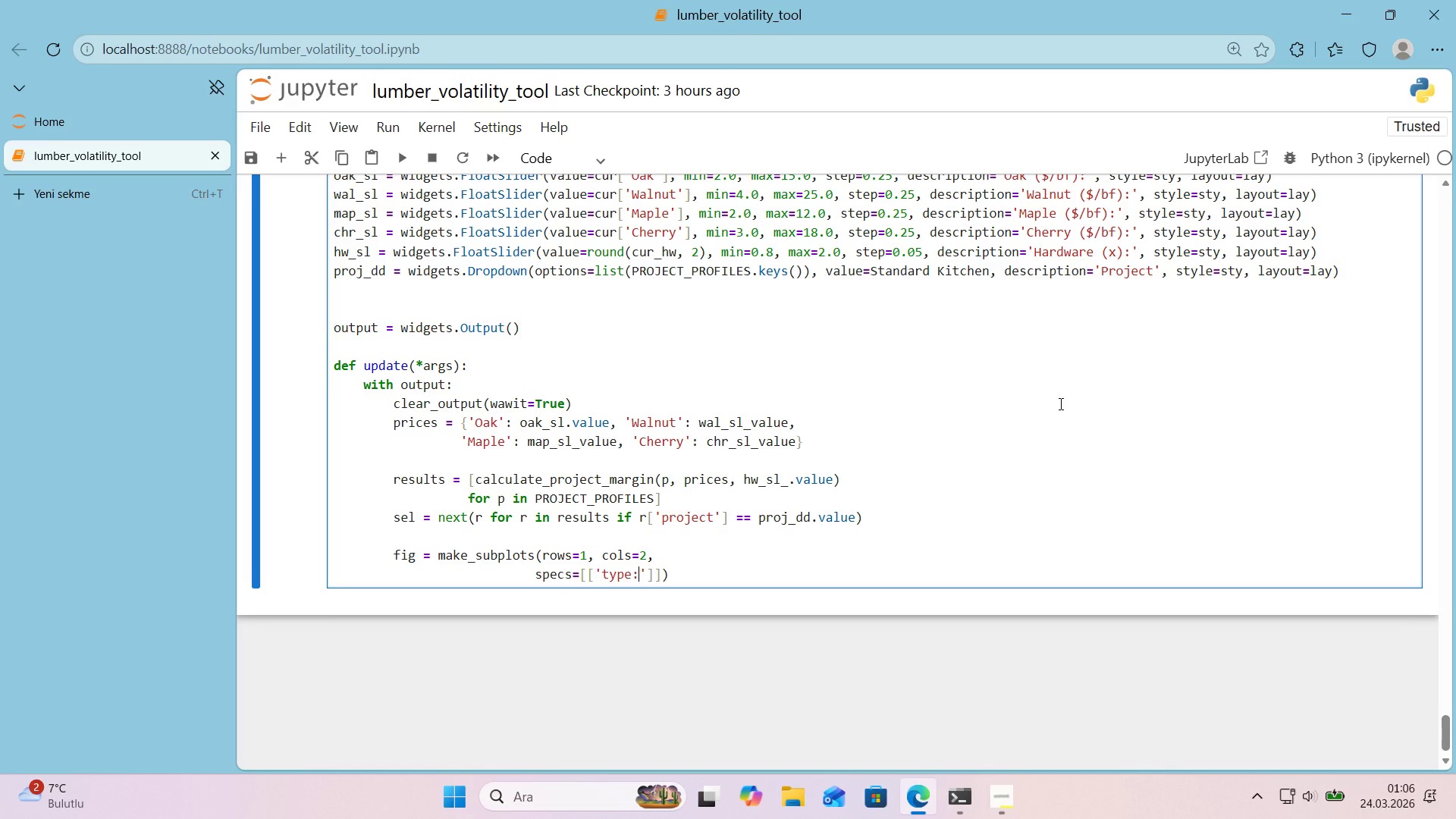 
key(ArrowRight)
 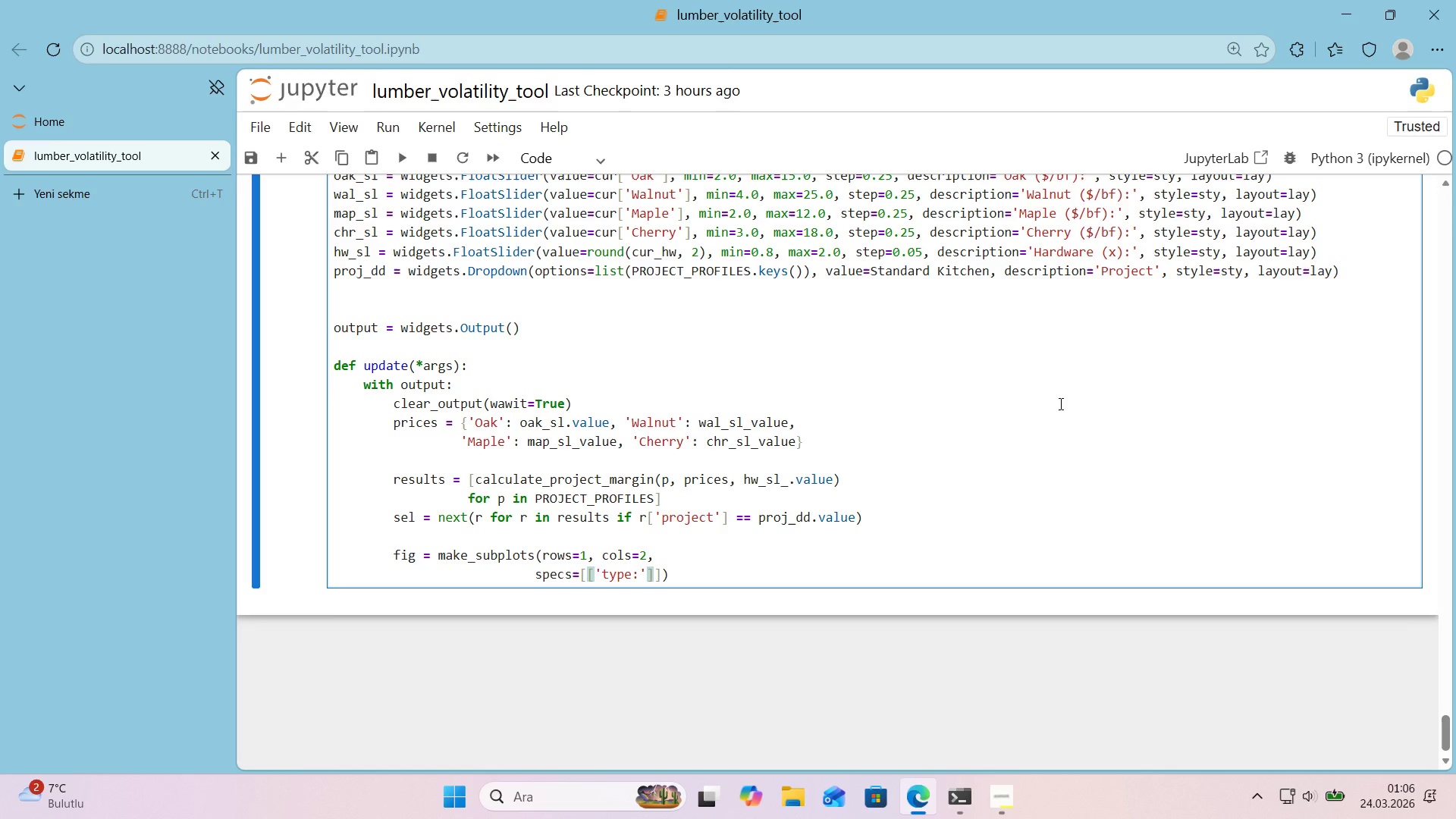 
type( @@)
 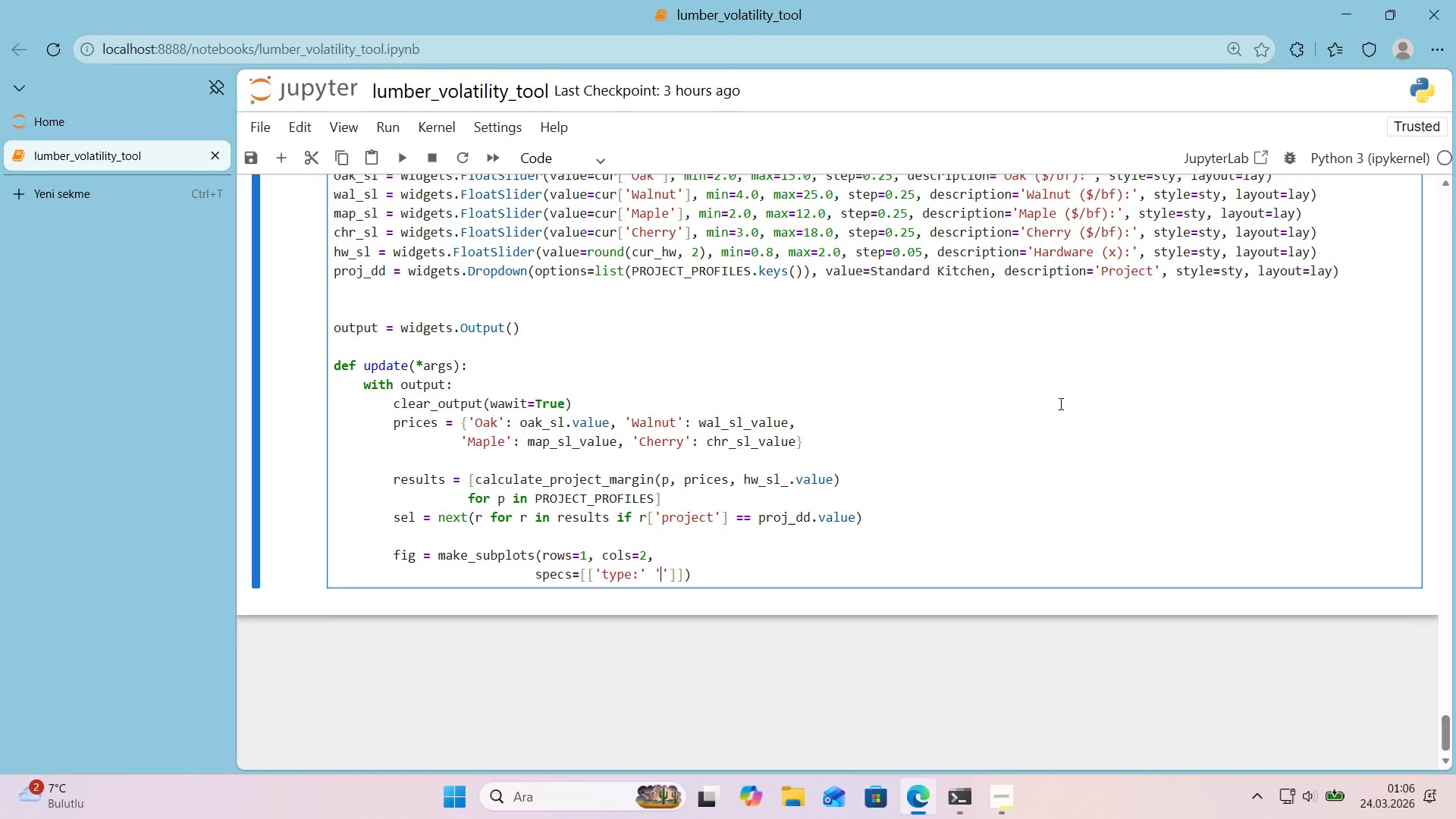 
key(ArrowLeft)
 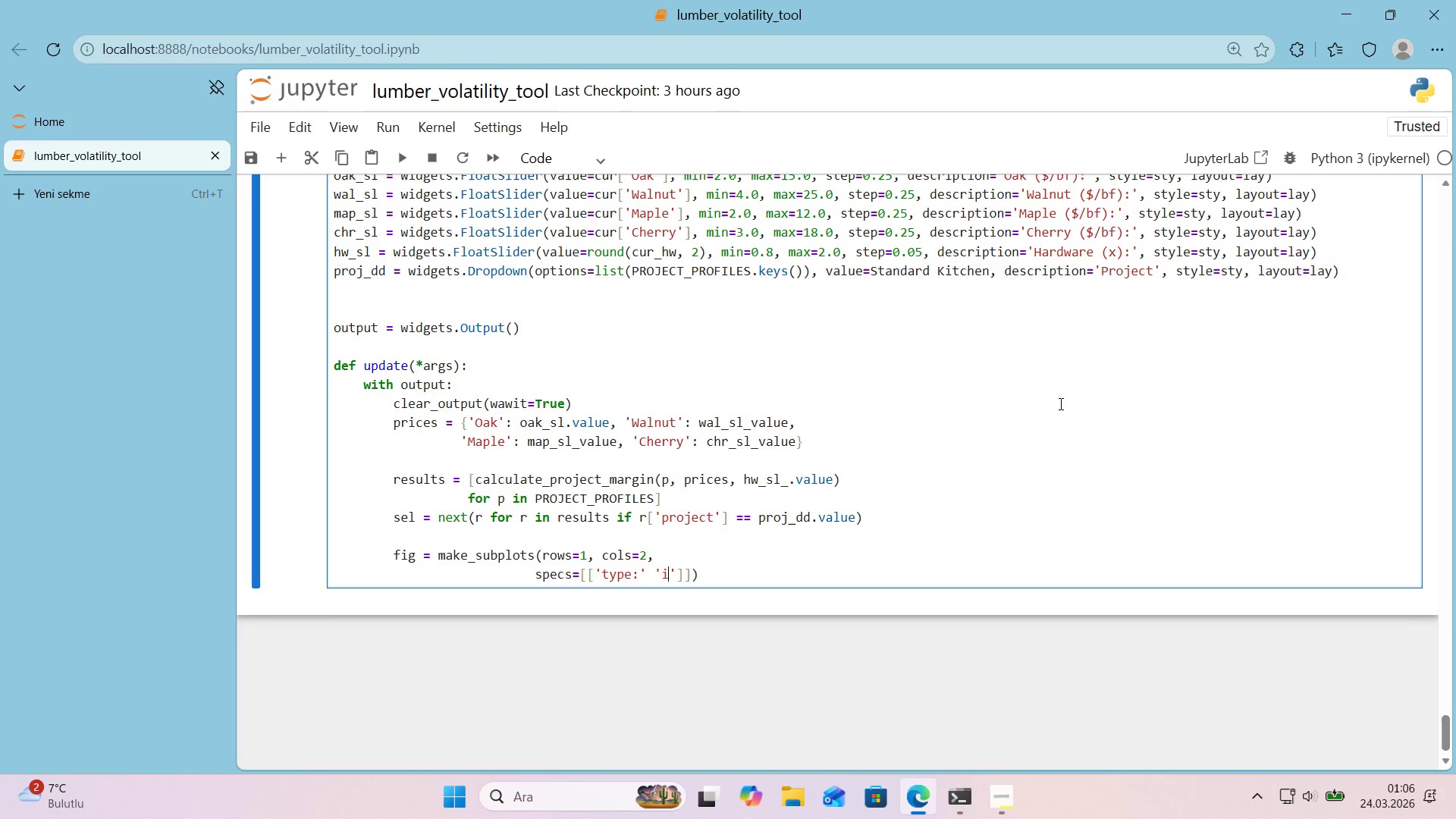 
type('mdc)
key(Backspace)
key(Backspace)
key(Backspace)
type(nd'cator)
 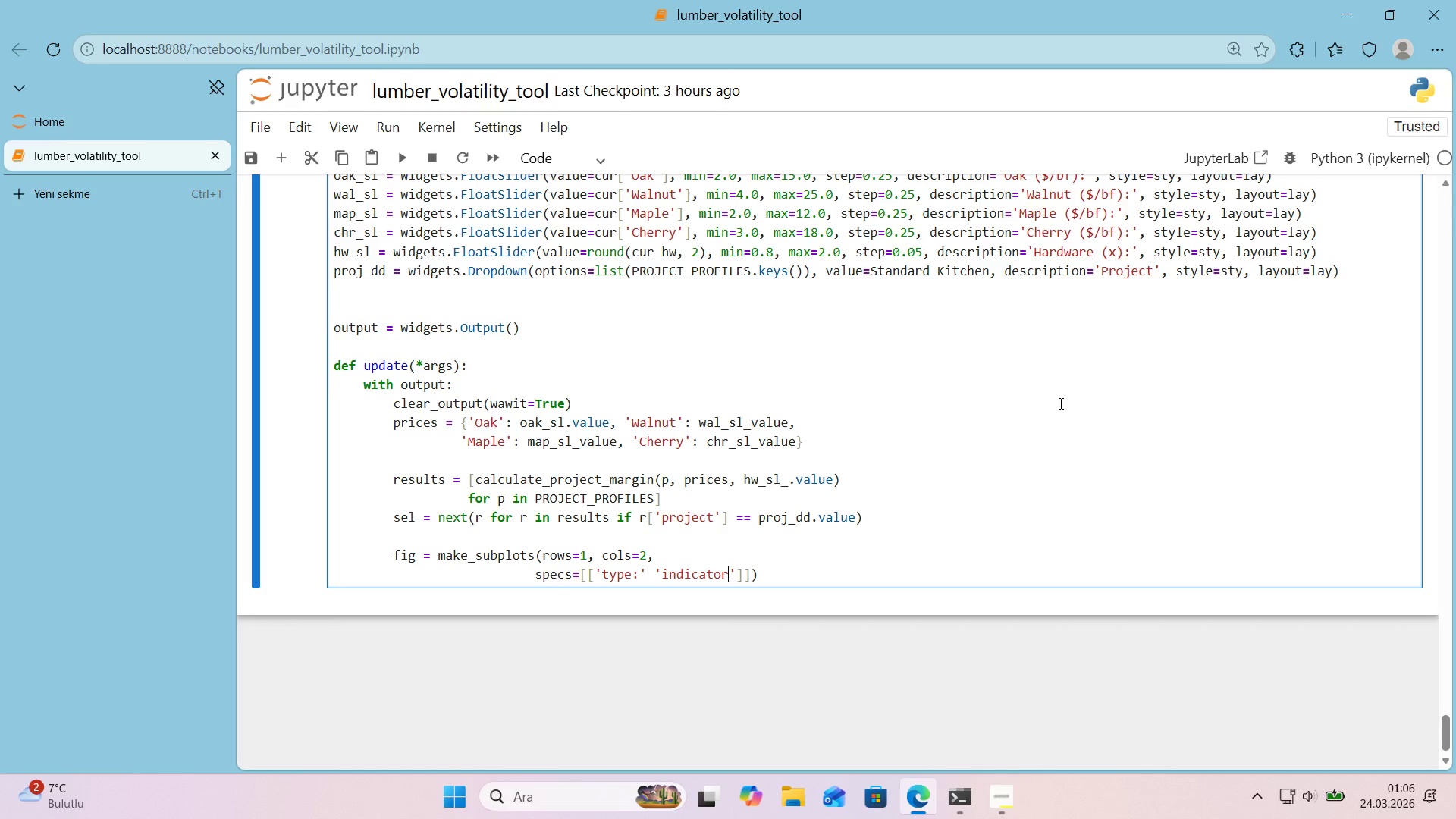 
key(ArrowRight)
 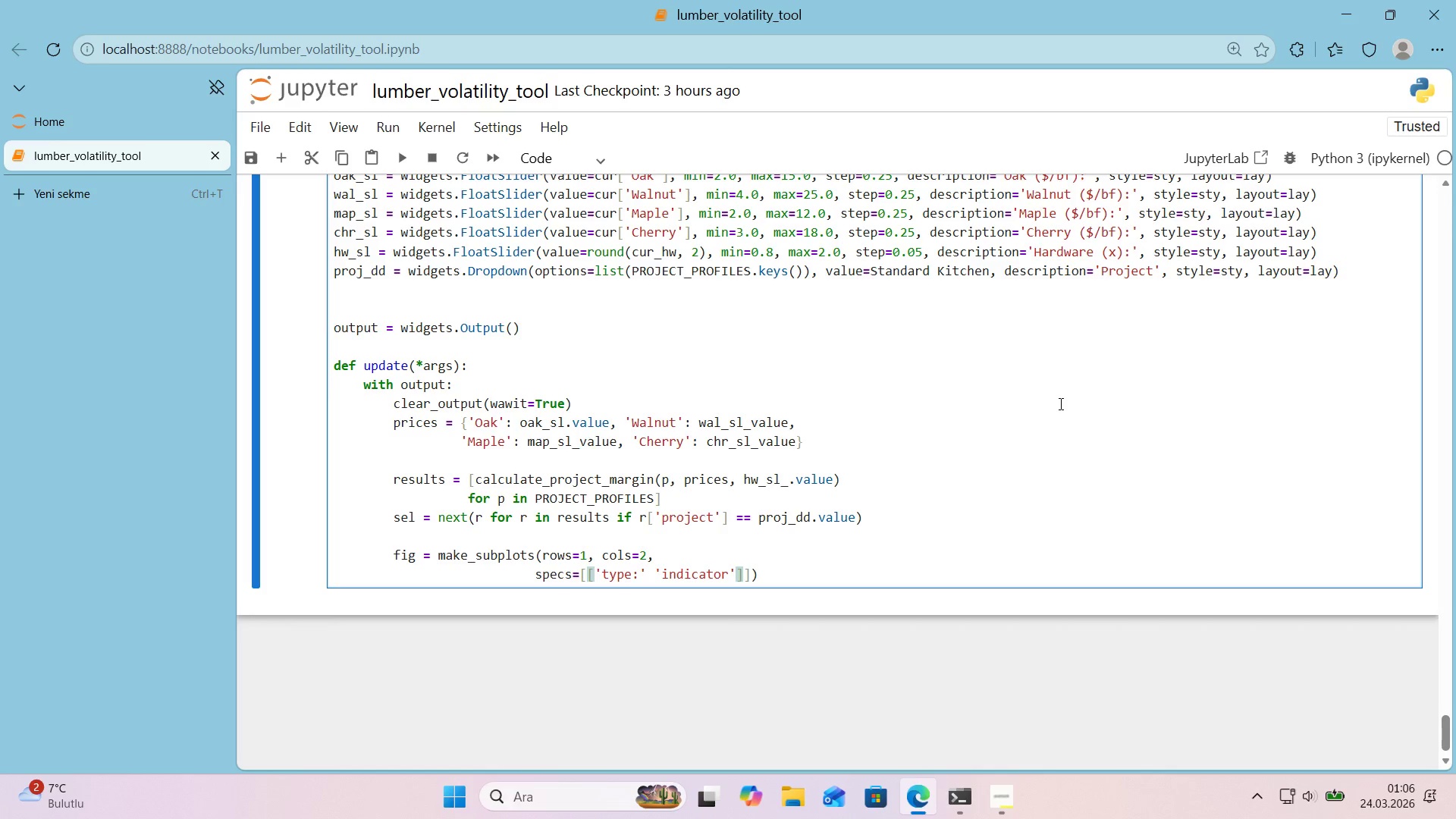 
key(Comma)
 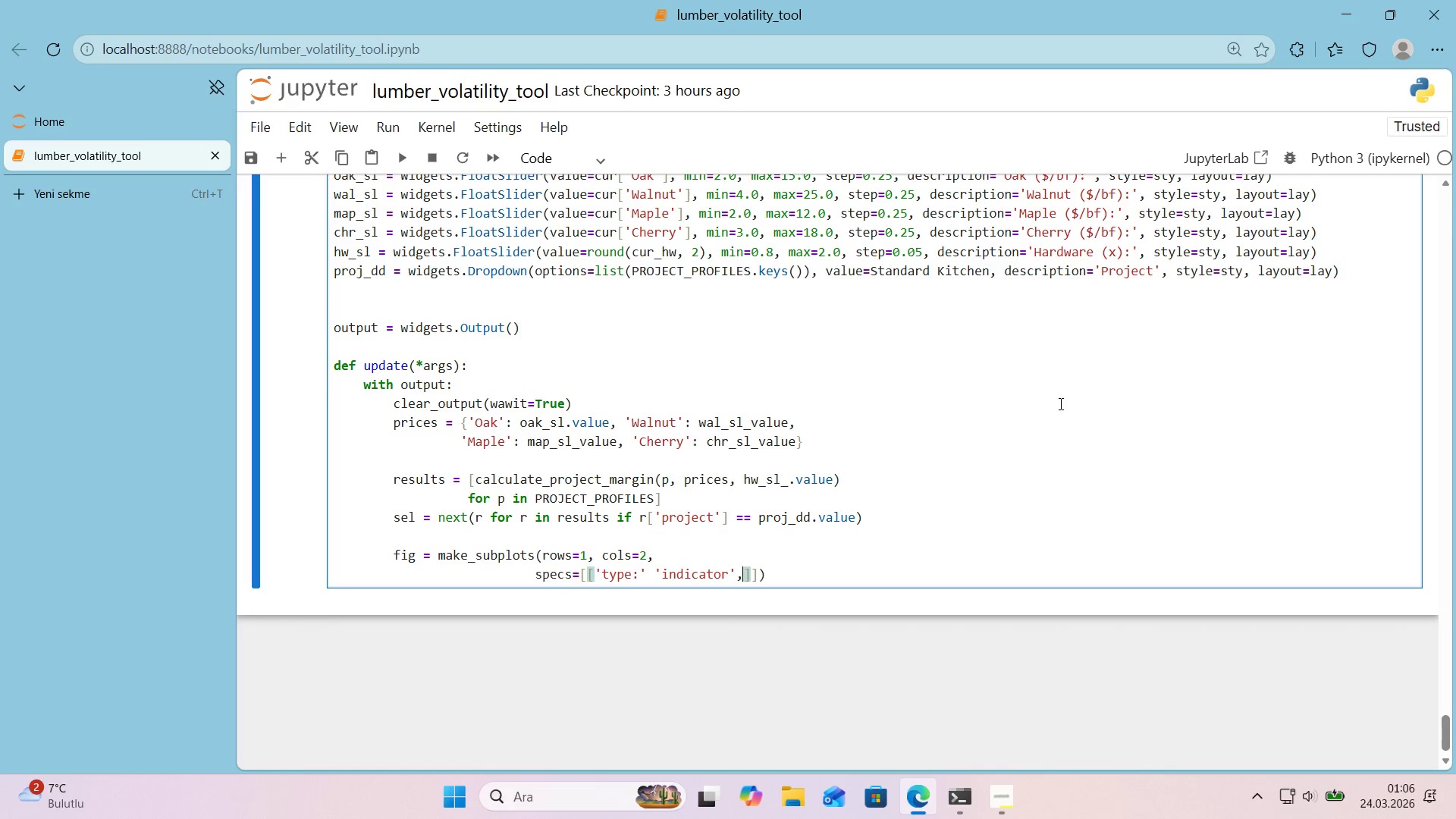 
key(Space)
 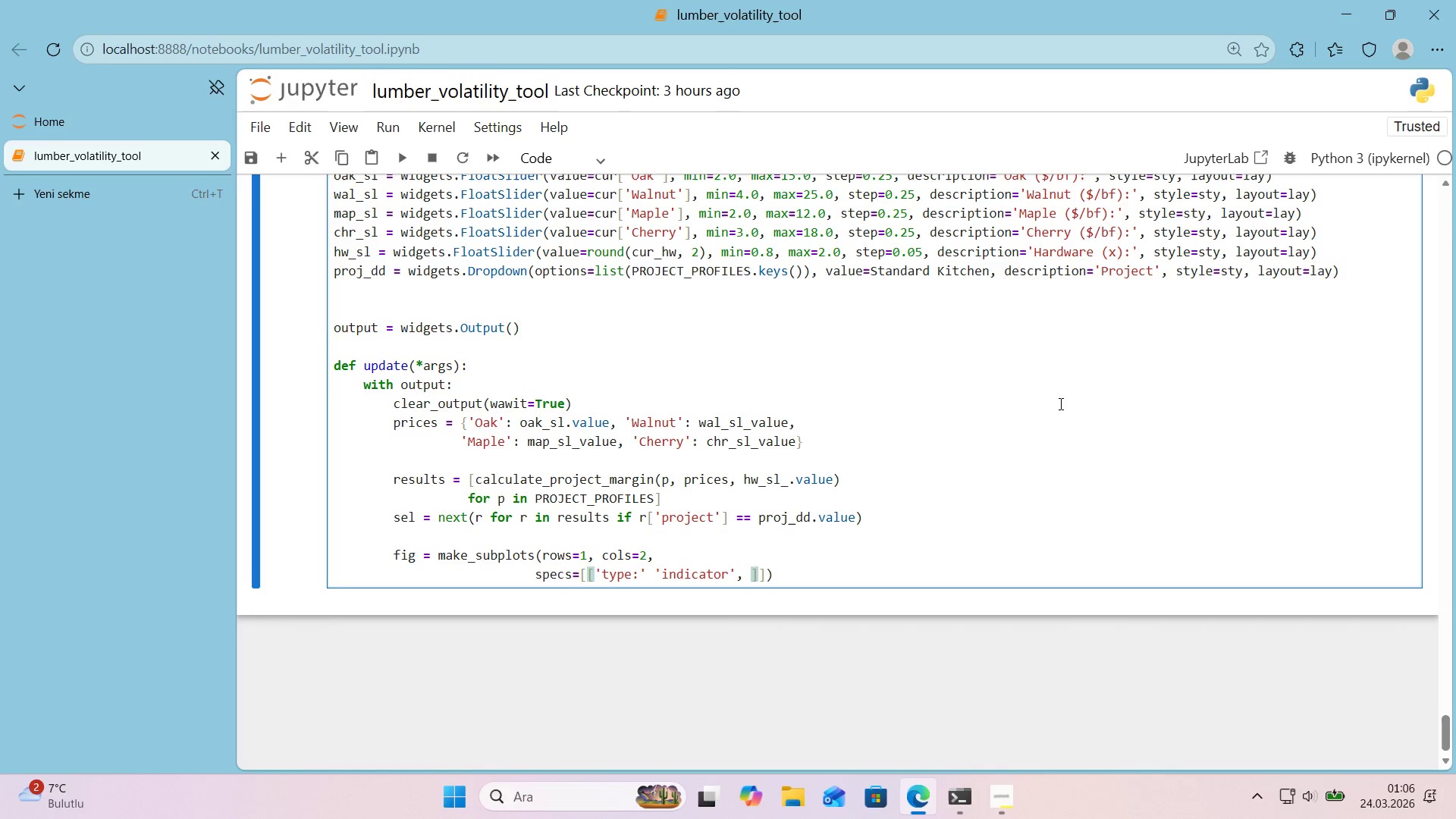 
key(Alt+Control+8)
 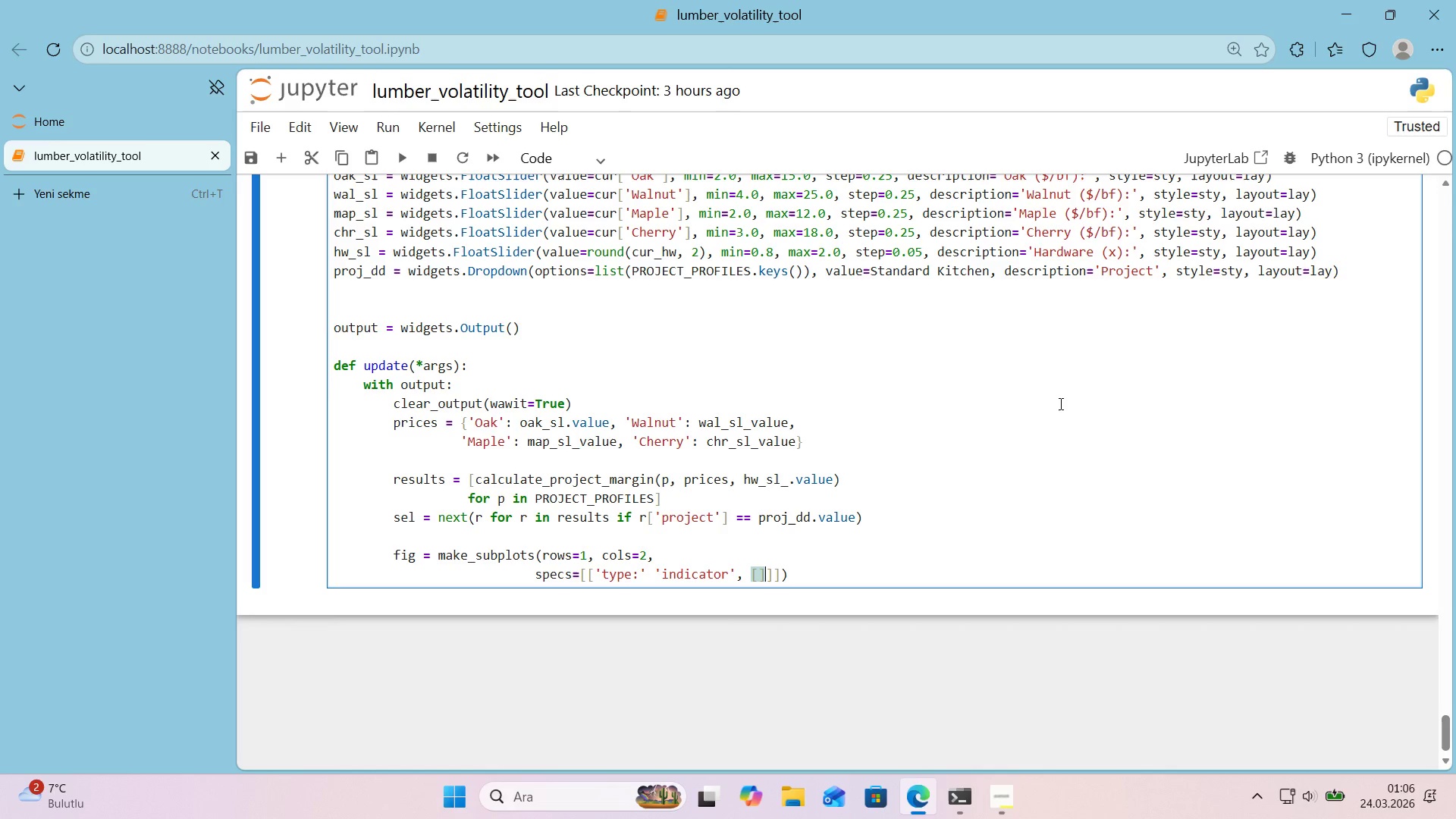 
key(Alt+Control+9)
 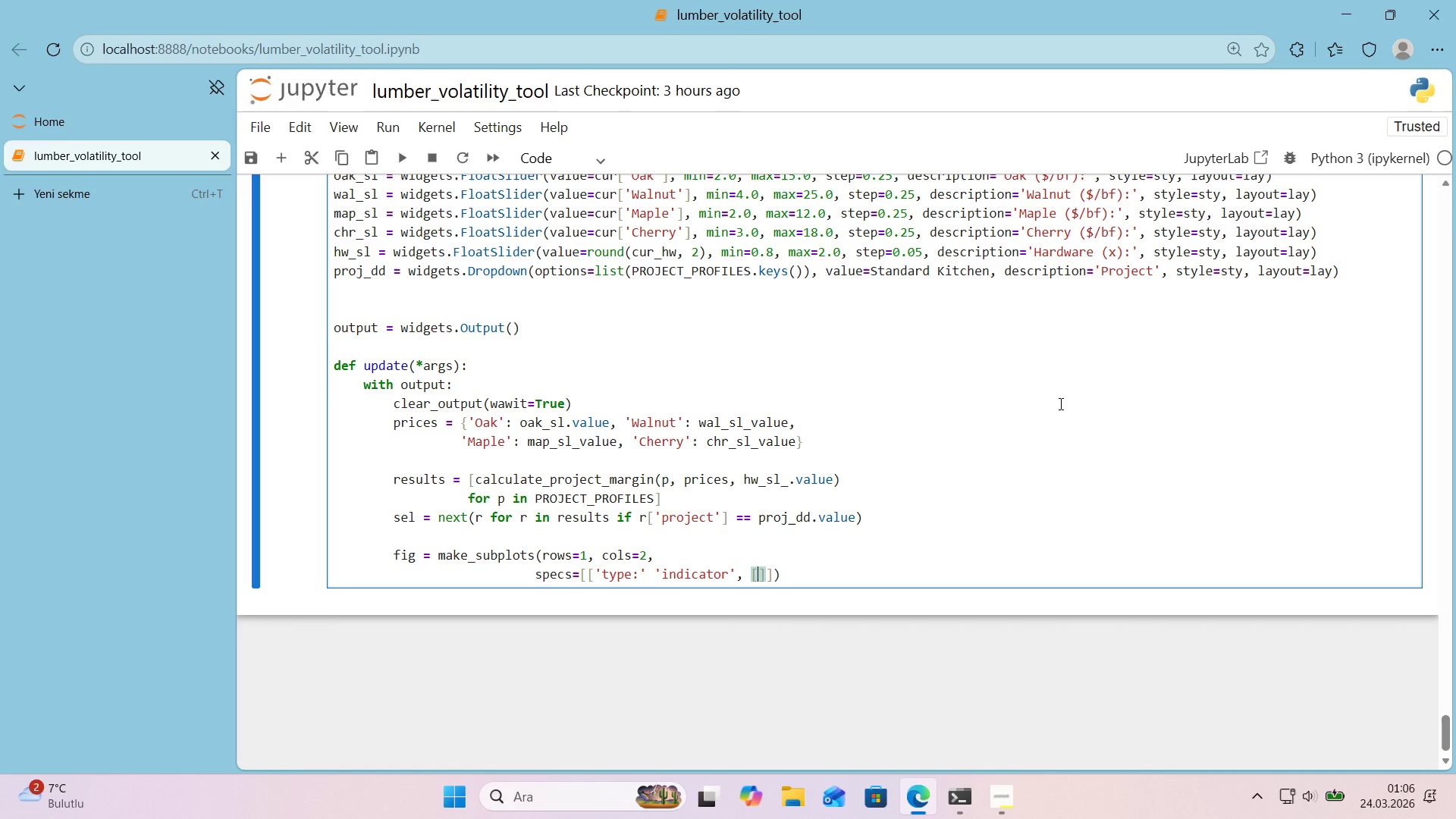 
key(Backspace)
 